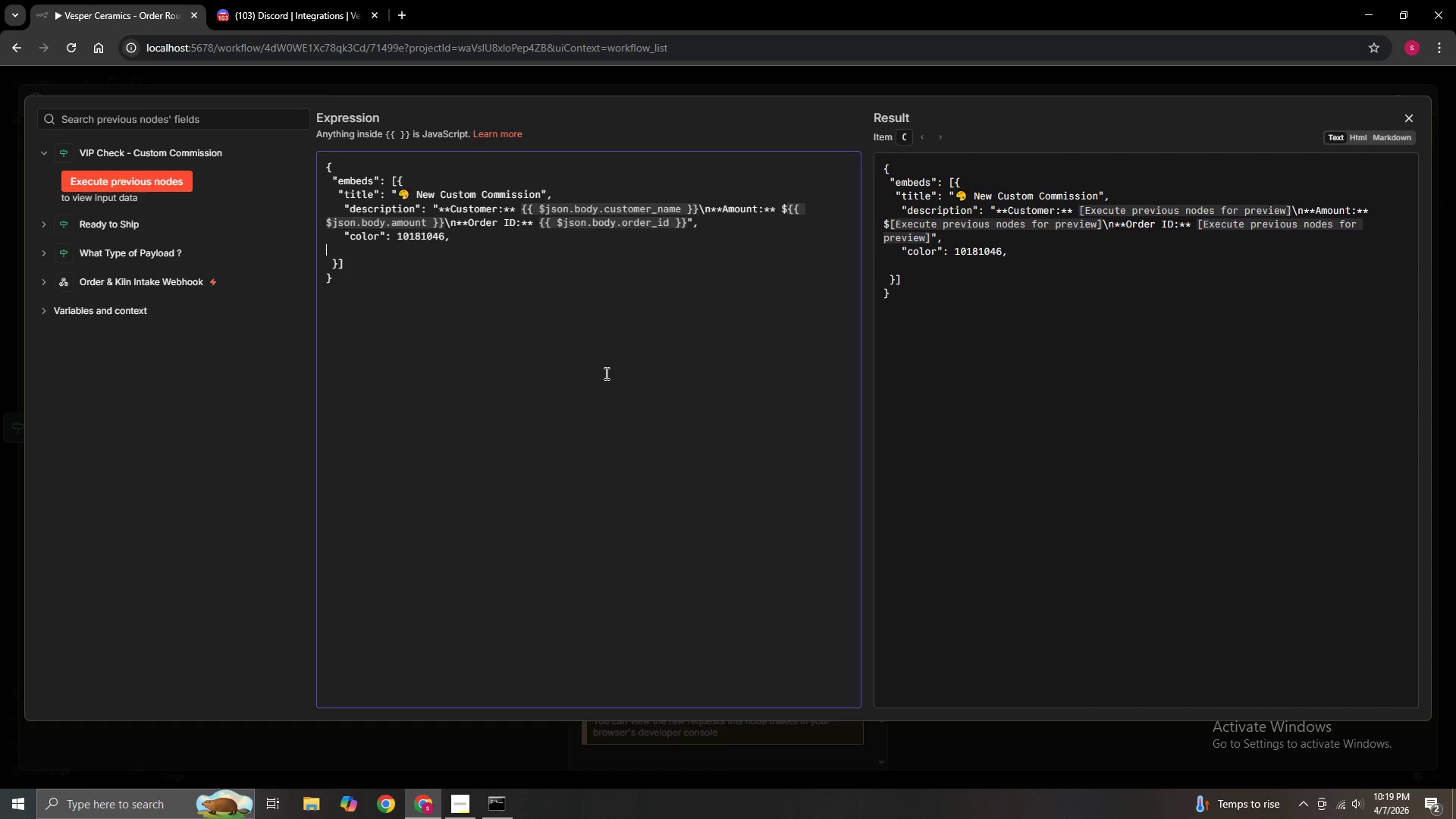 
type(   "fott)
key(Backspace)
key(Backspace)
type(oter:)
 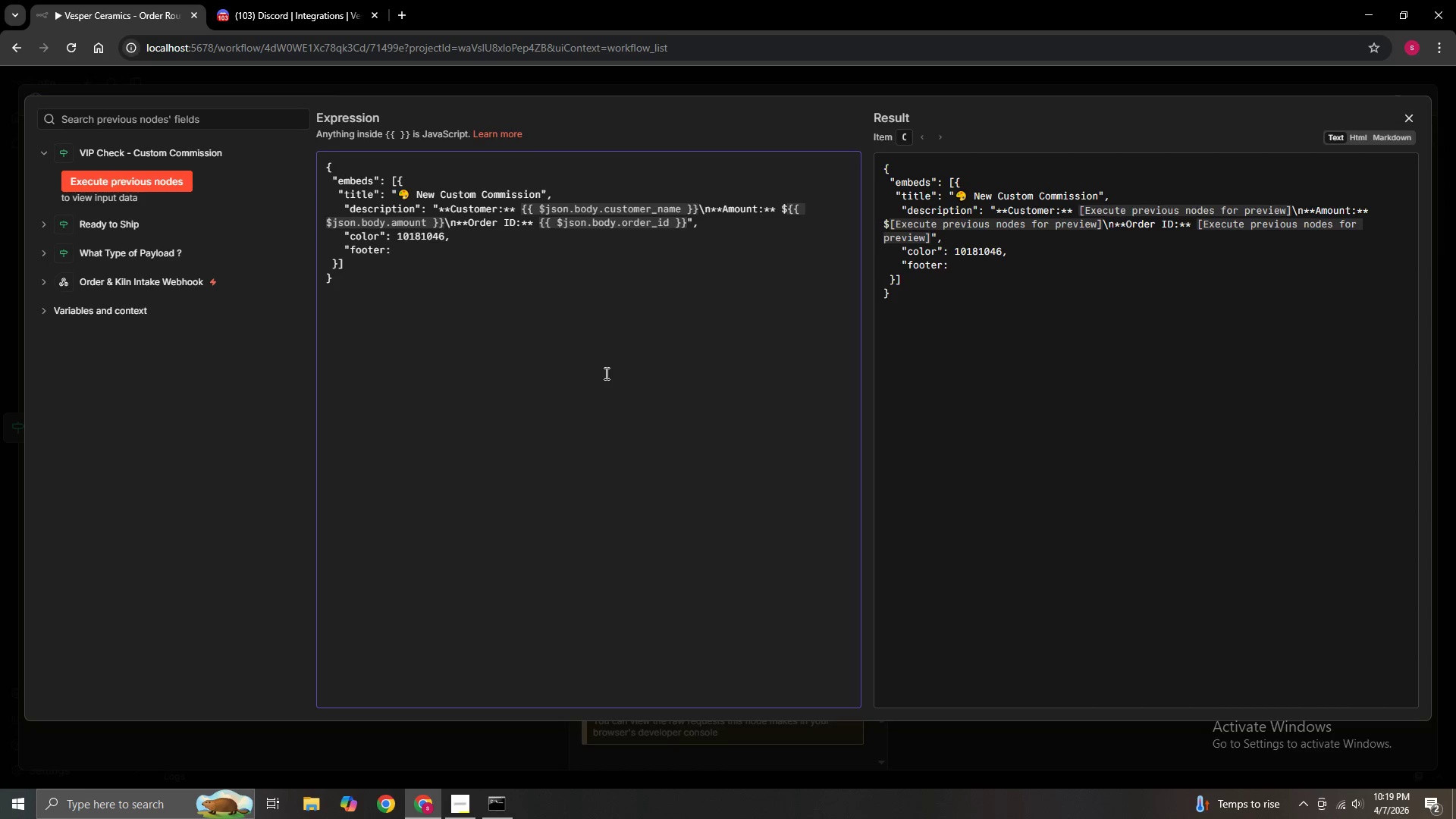 
key(ArrowLeft)
 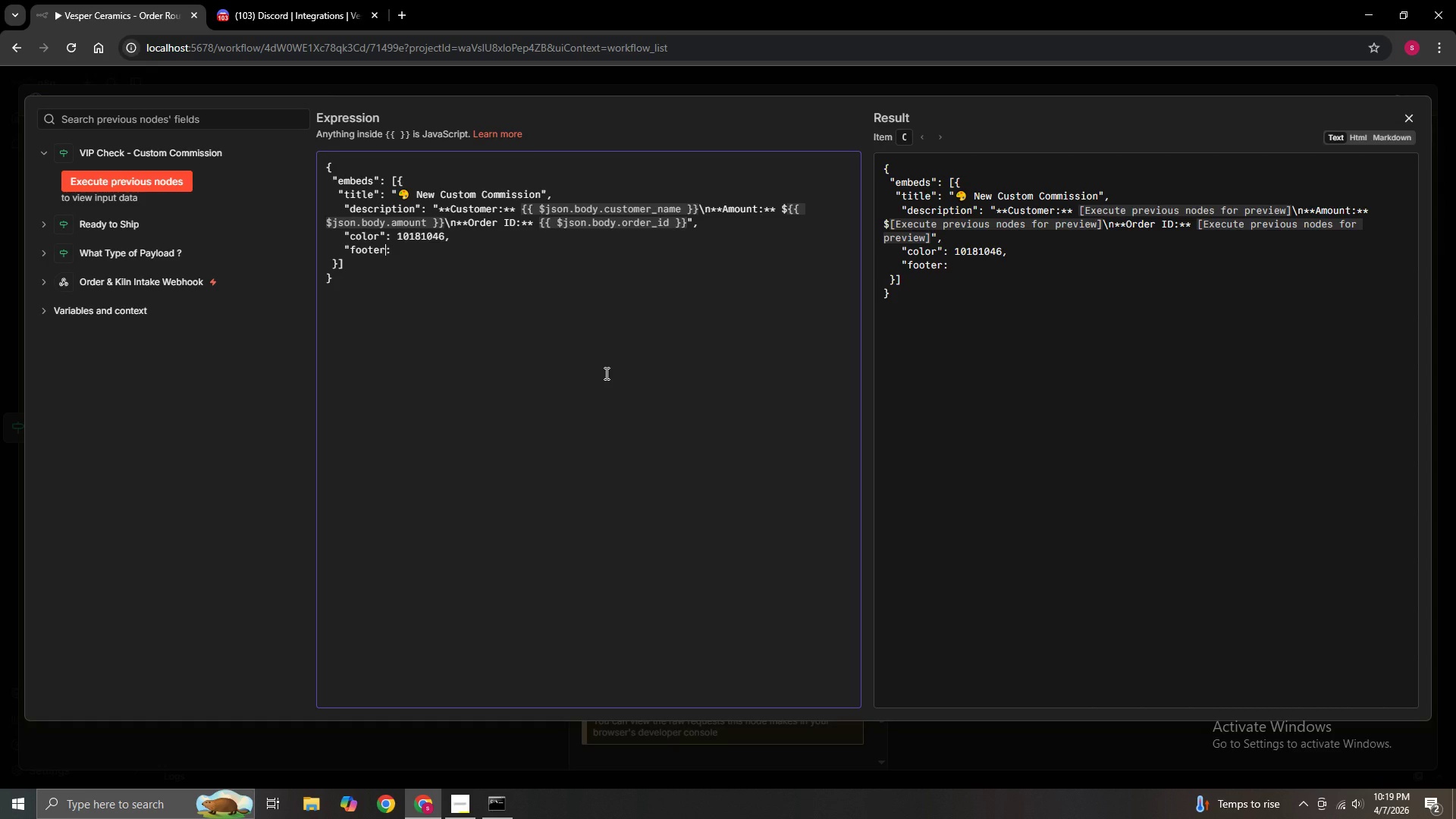 
key(Shift+Quote)
 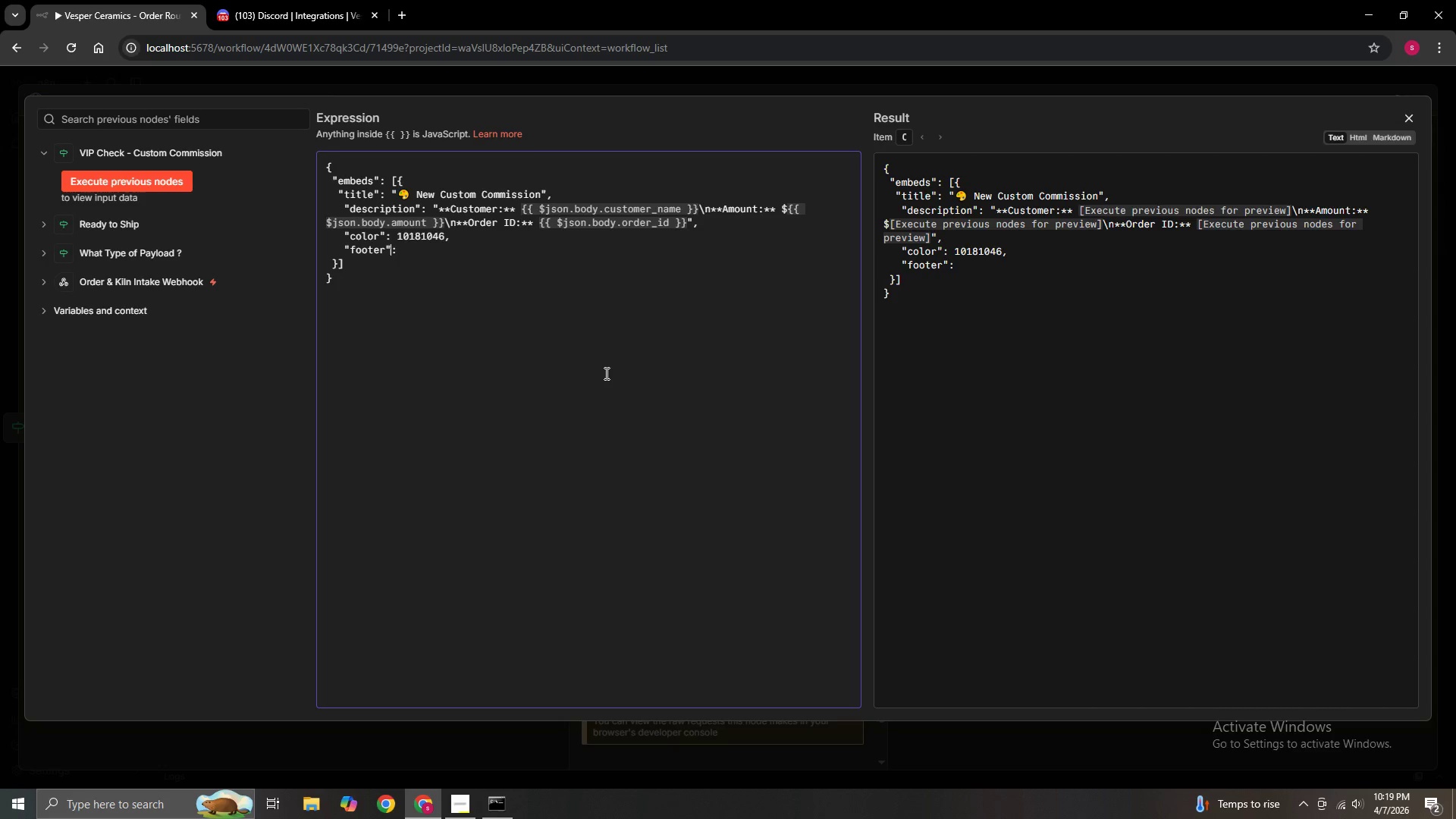 
key(ArrowRight)
 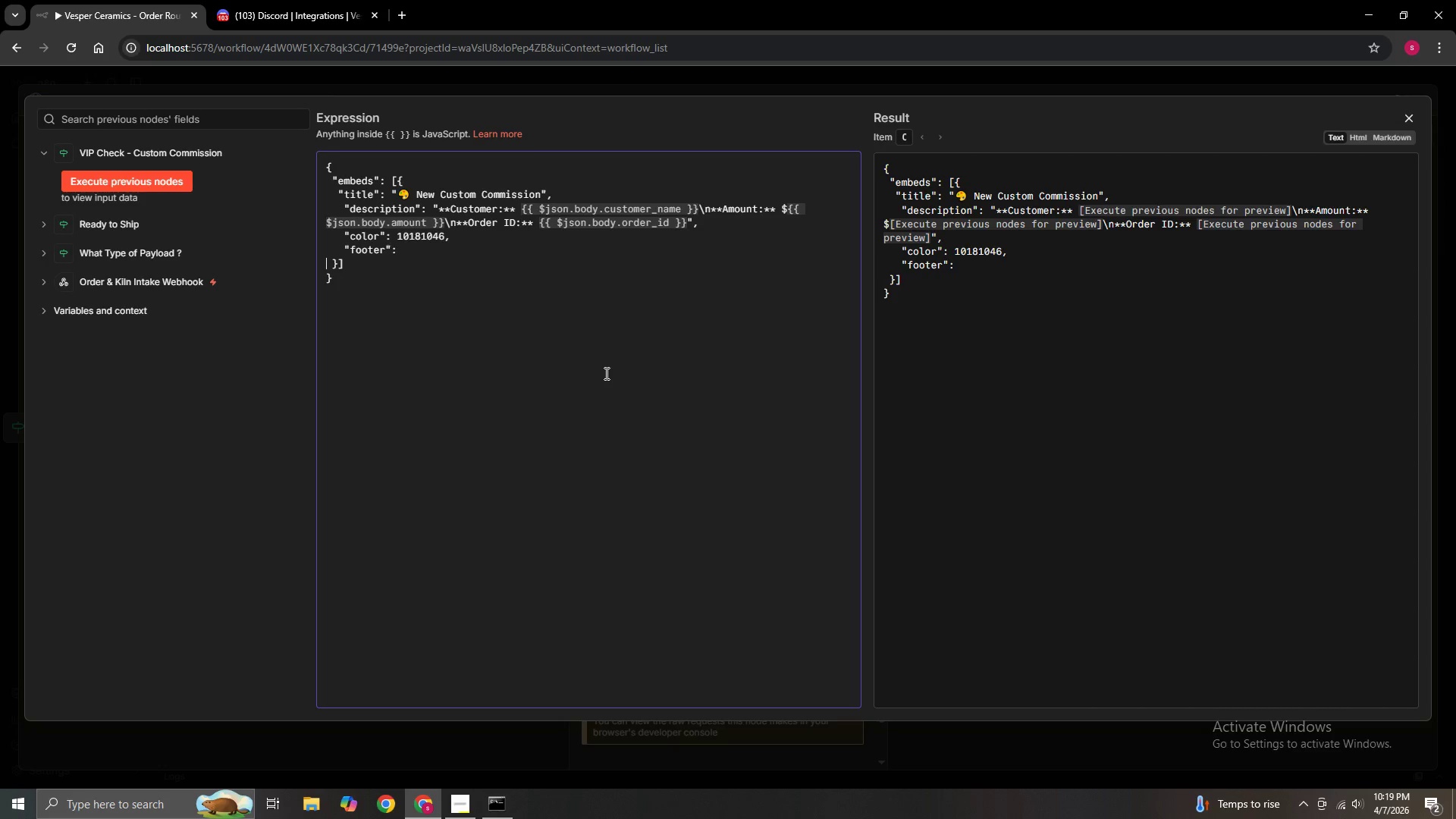 
key(ArrowRight)
 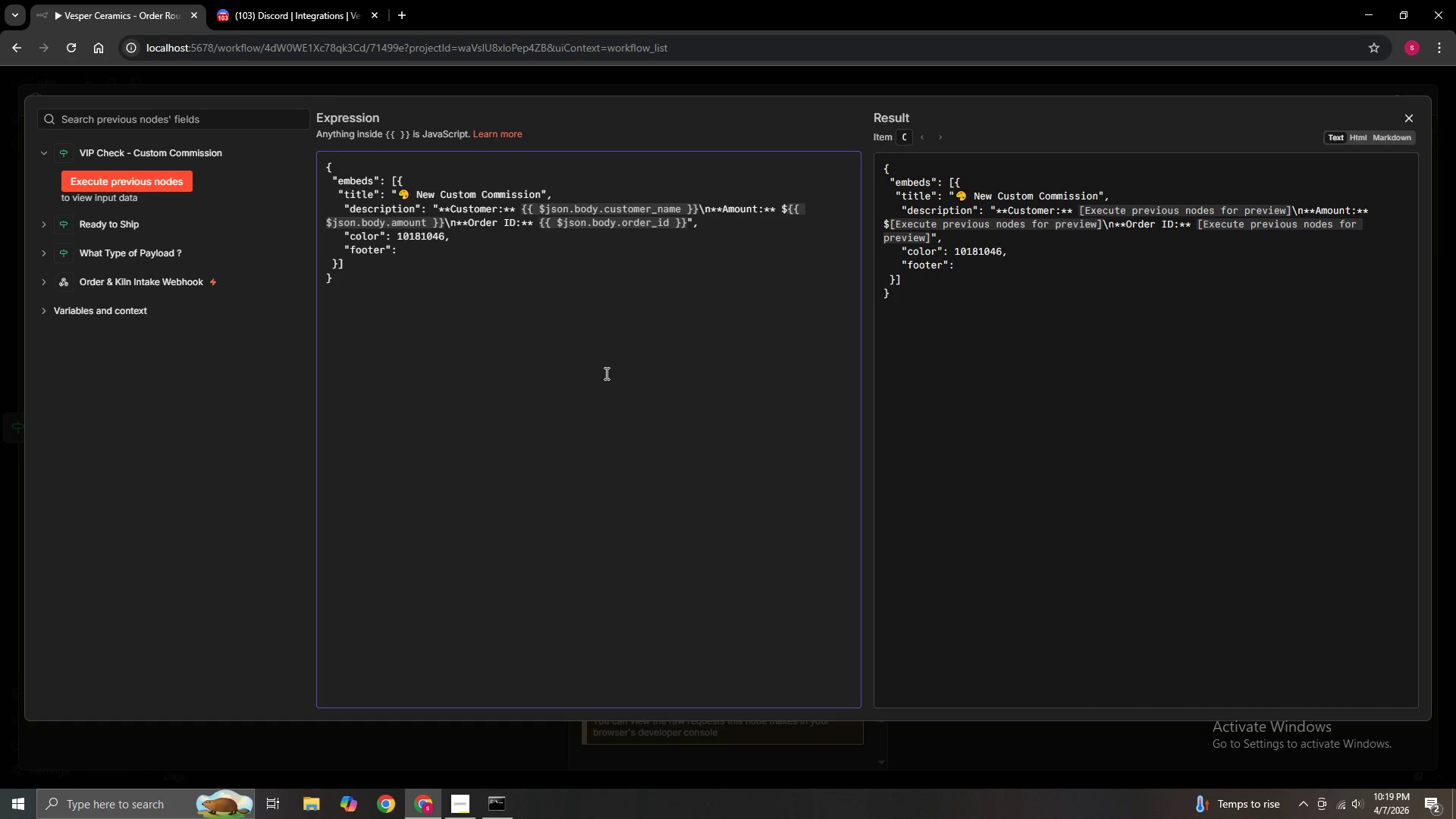 
key(ArrowLeft)
 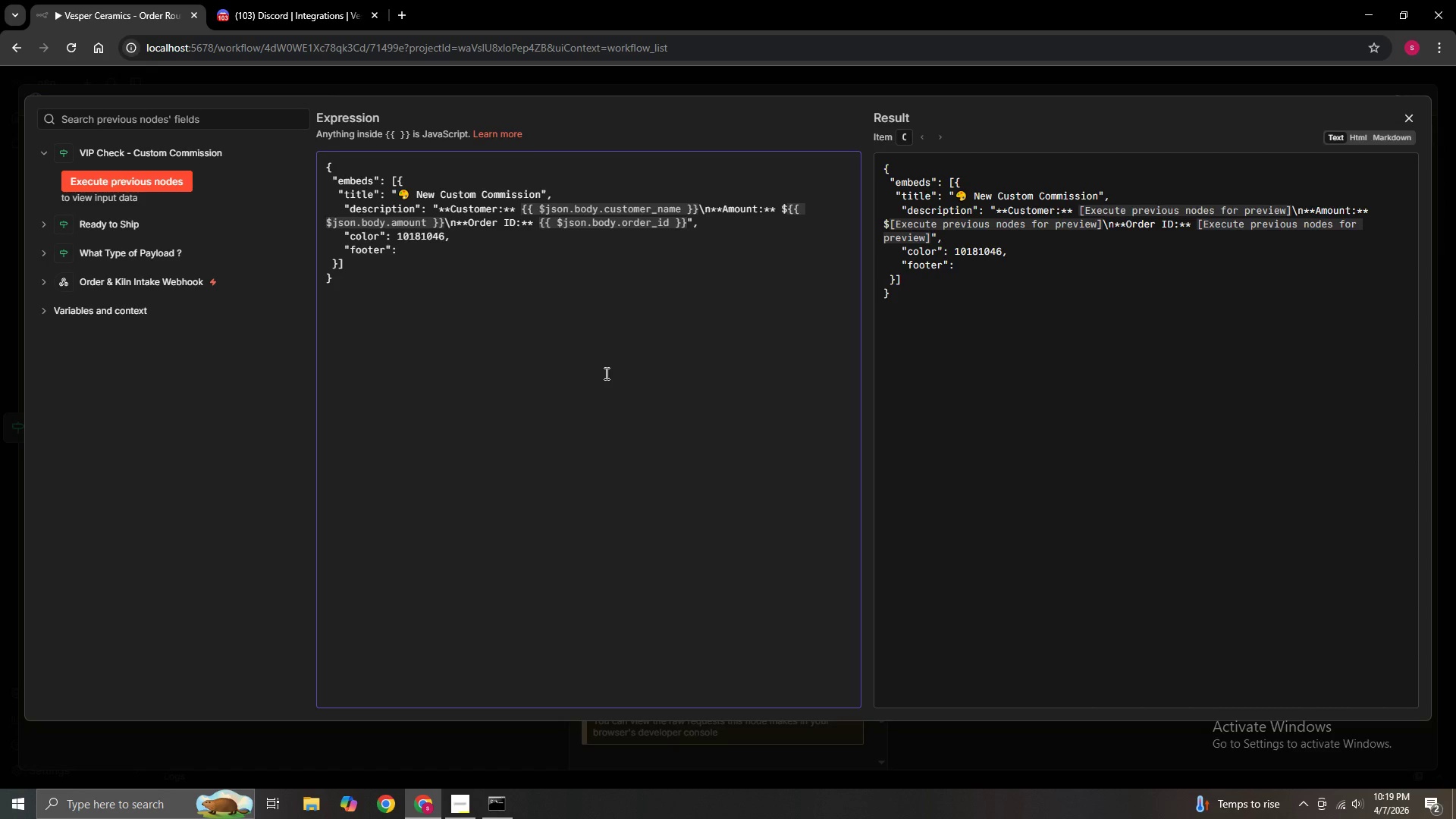 
key(Space)
 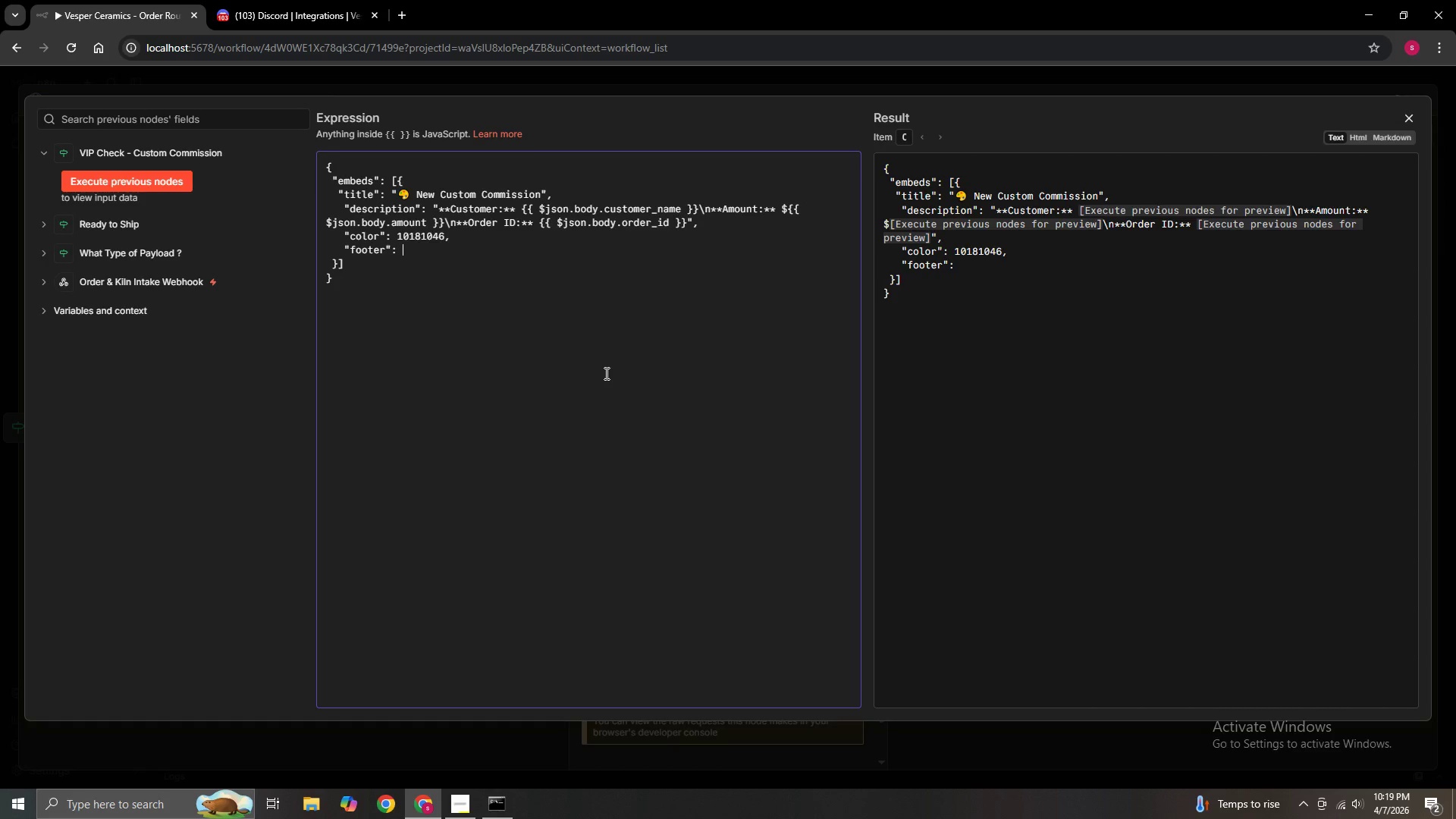 
key(Shift+BracketLeft)
 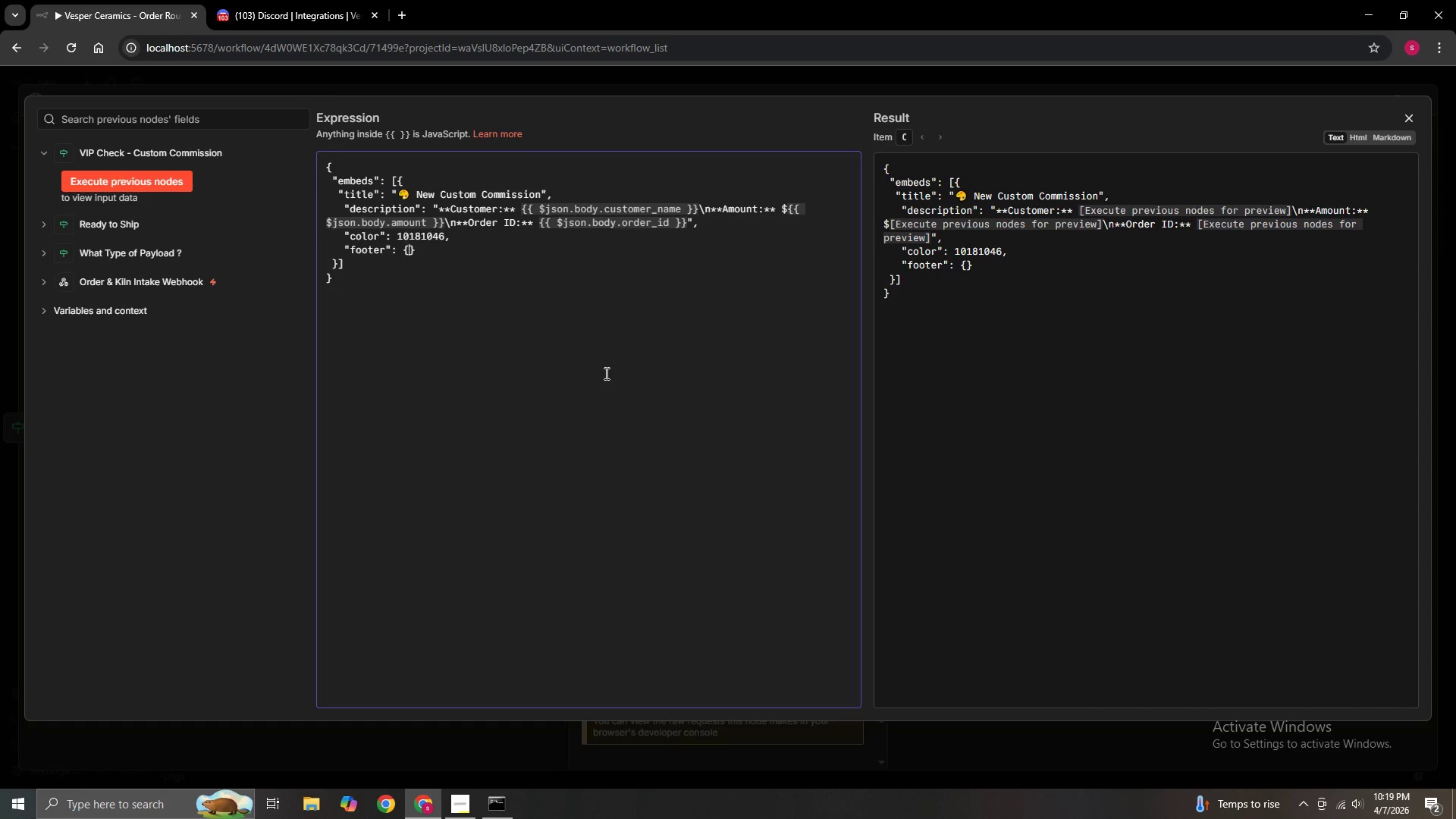 
hold_key(key=ShiftLeft, duration=1.01)
 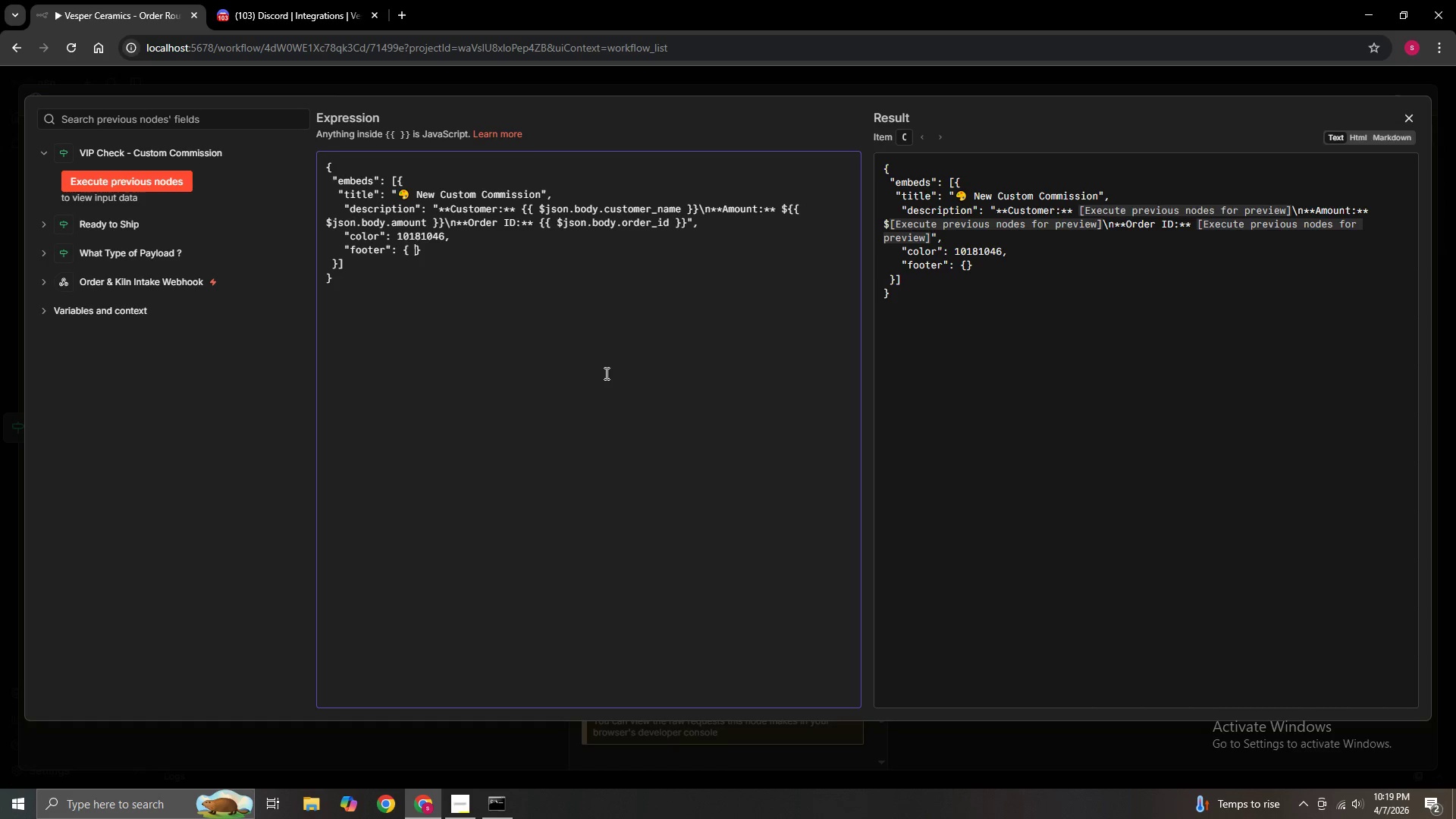 
type( "text": "Vesper Ceramice)
key(Backspace)
type(s Command Center:)
key(Backspace)
type(" )
 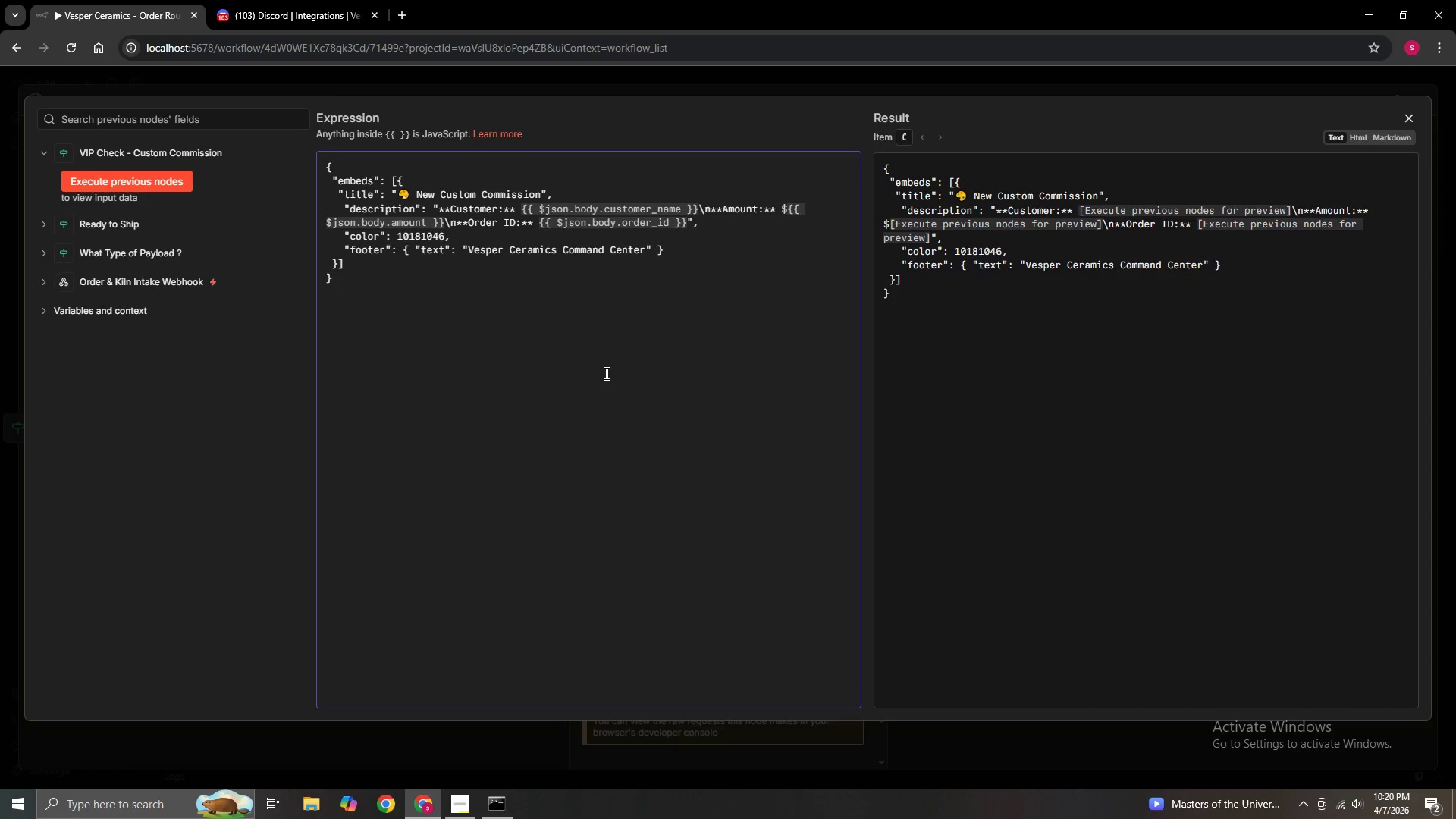 
left_click([605, 373])
 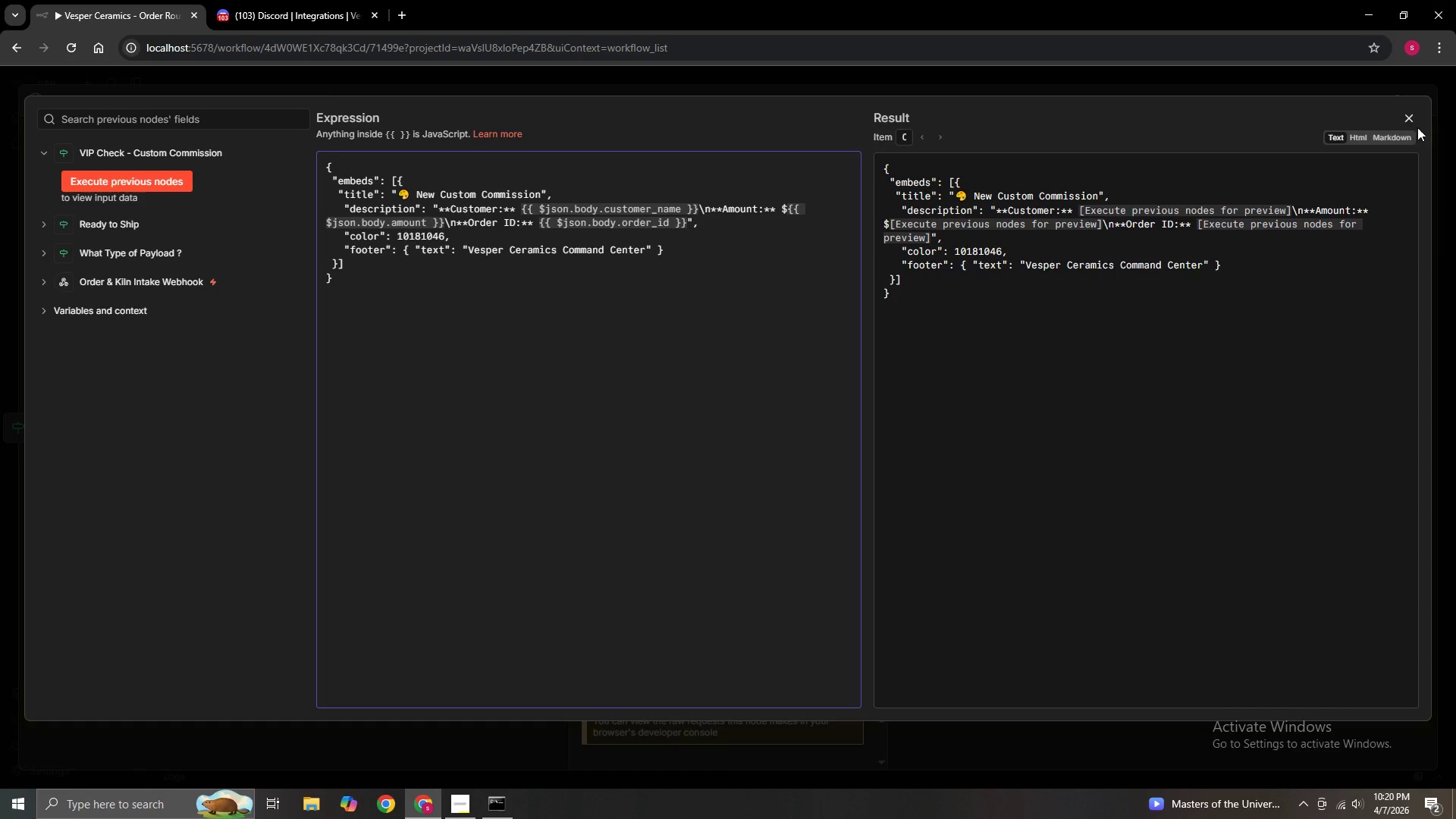 
left_click([1410, 111])
 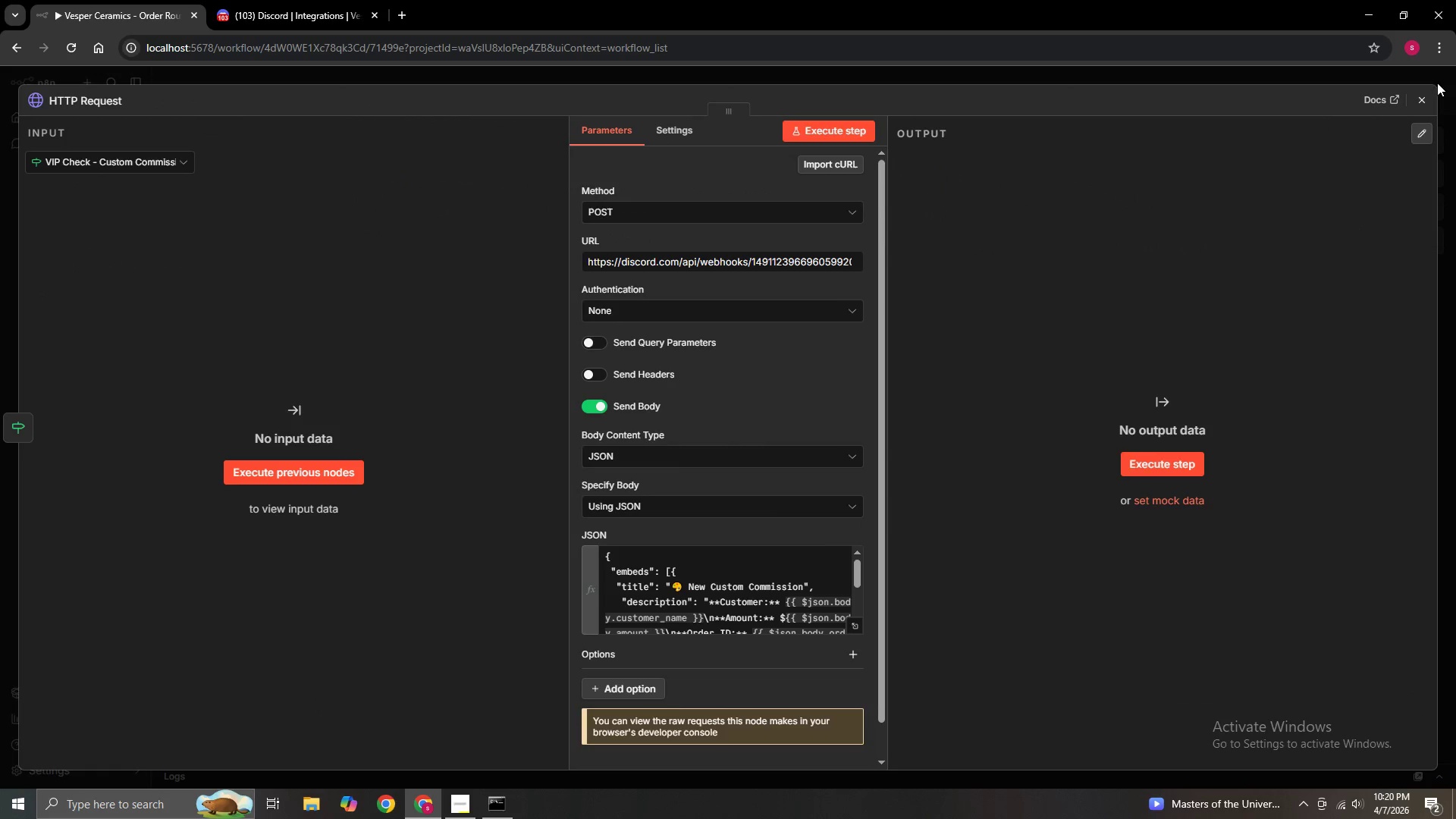 
left_click([1428, 96])
 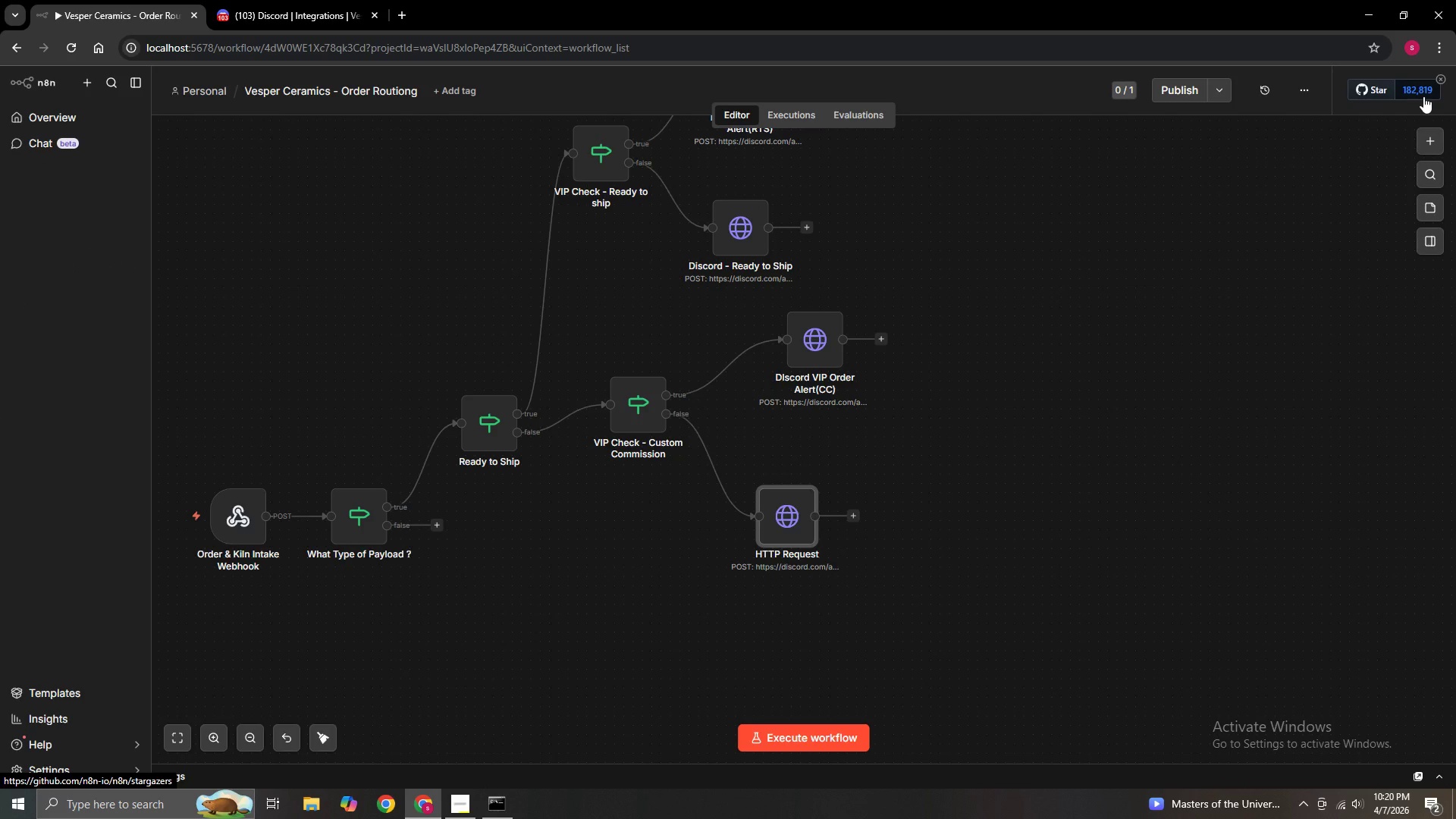 
wait(9.2)
 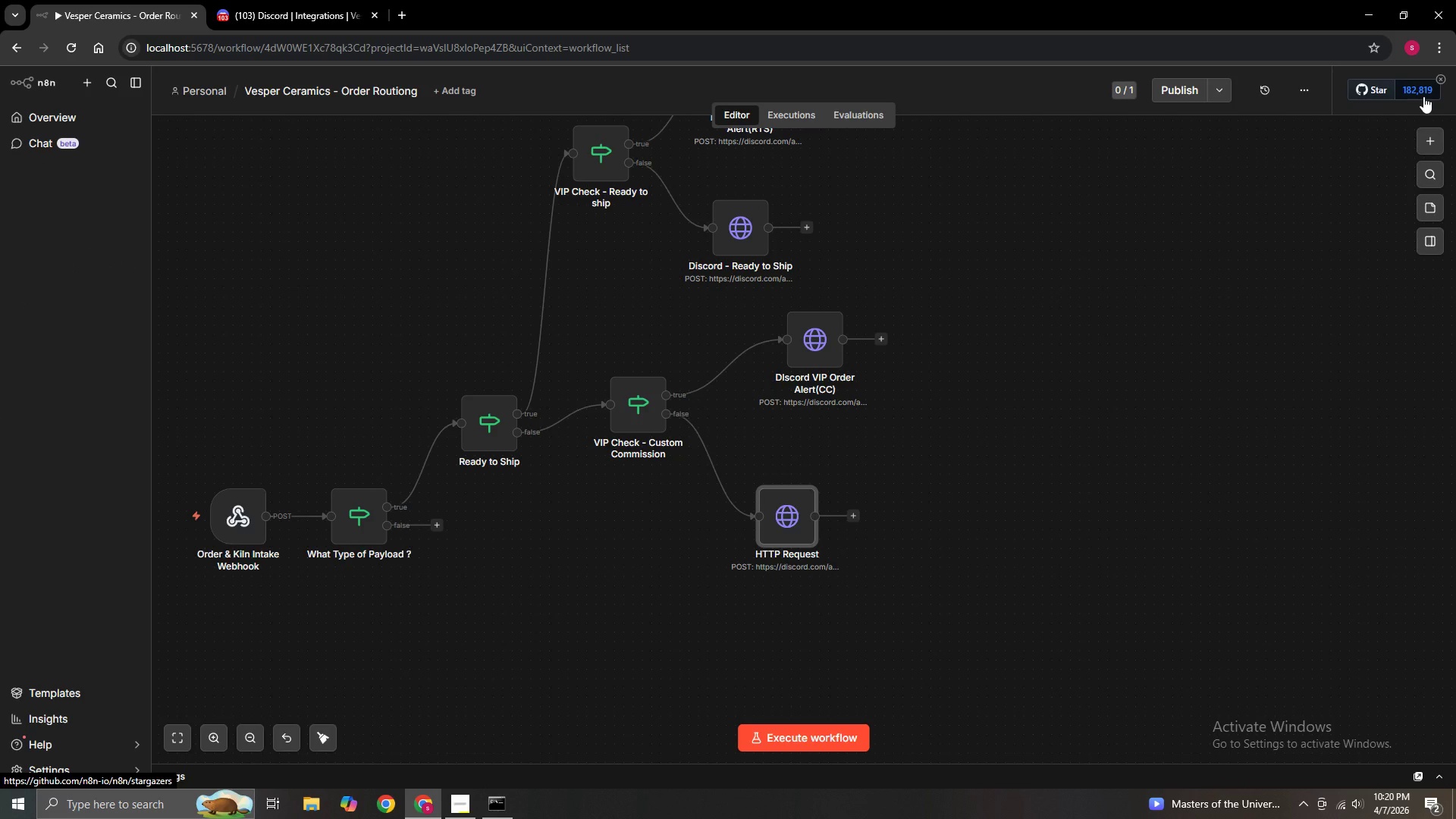 
hold_key(key=ControlLeft, duration=1.27)
left_click_drag(start_coordinate=[632, 701], to_coordinate=[776, 601])
 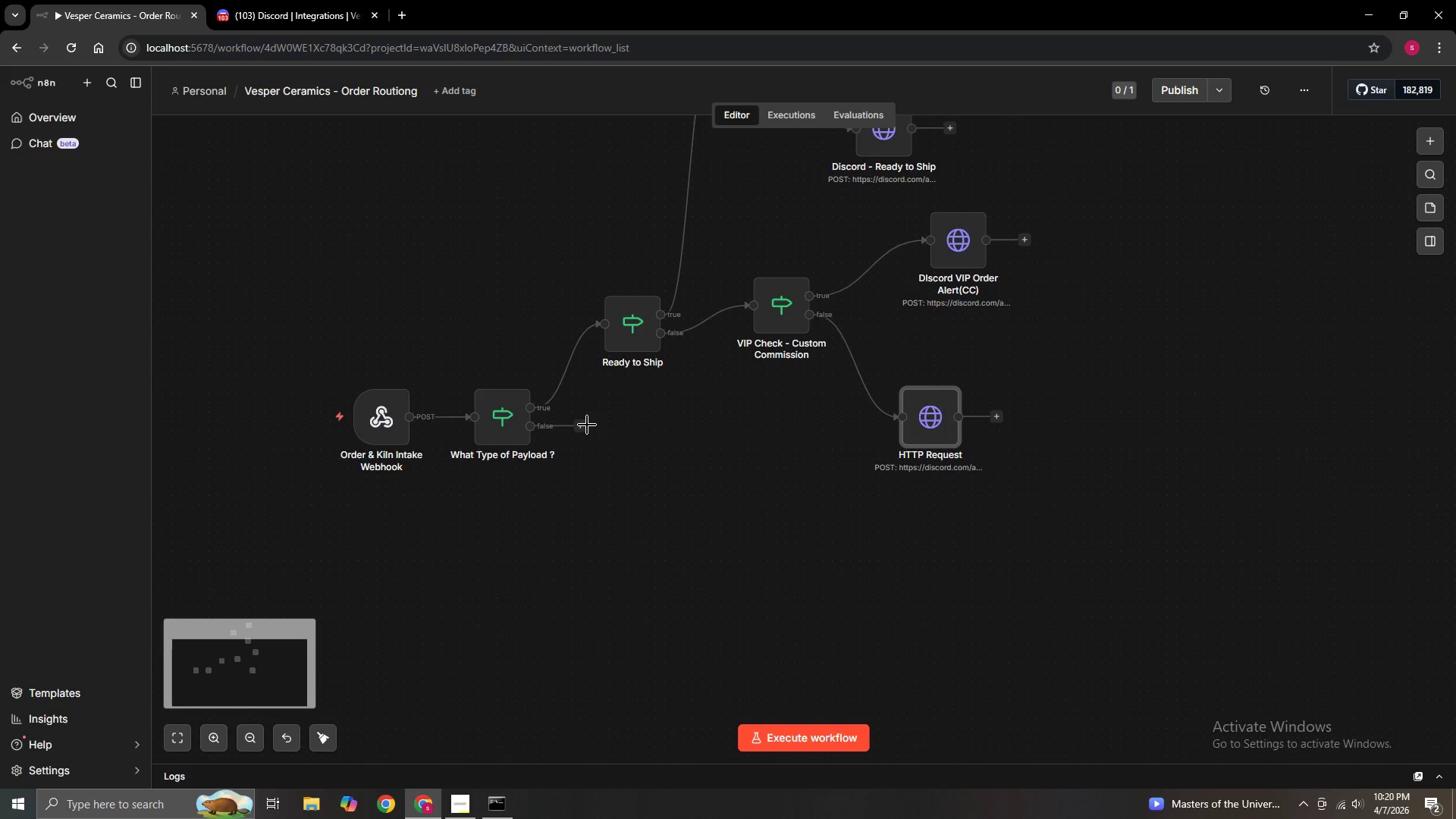 
left_click_drag(start_coordinate=[582, 424], to_coordinate=[563, 564])
 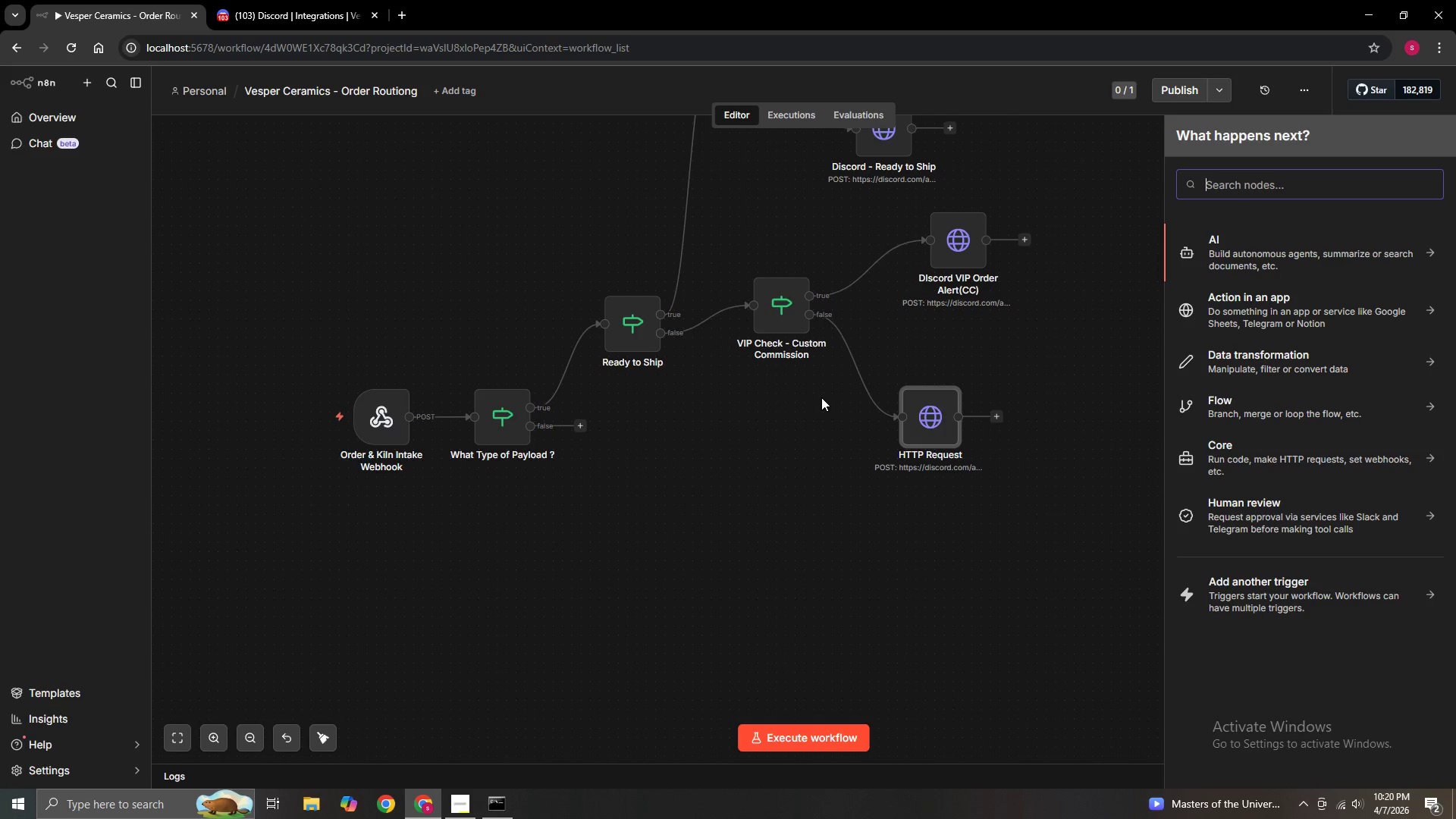 
type(If)
 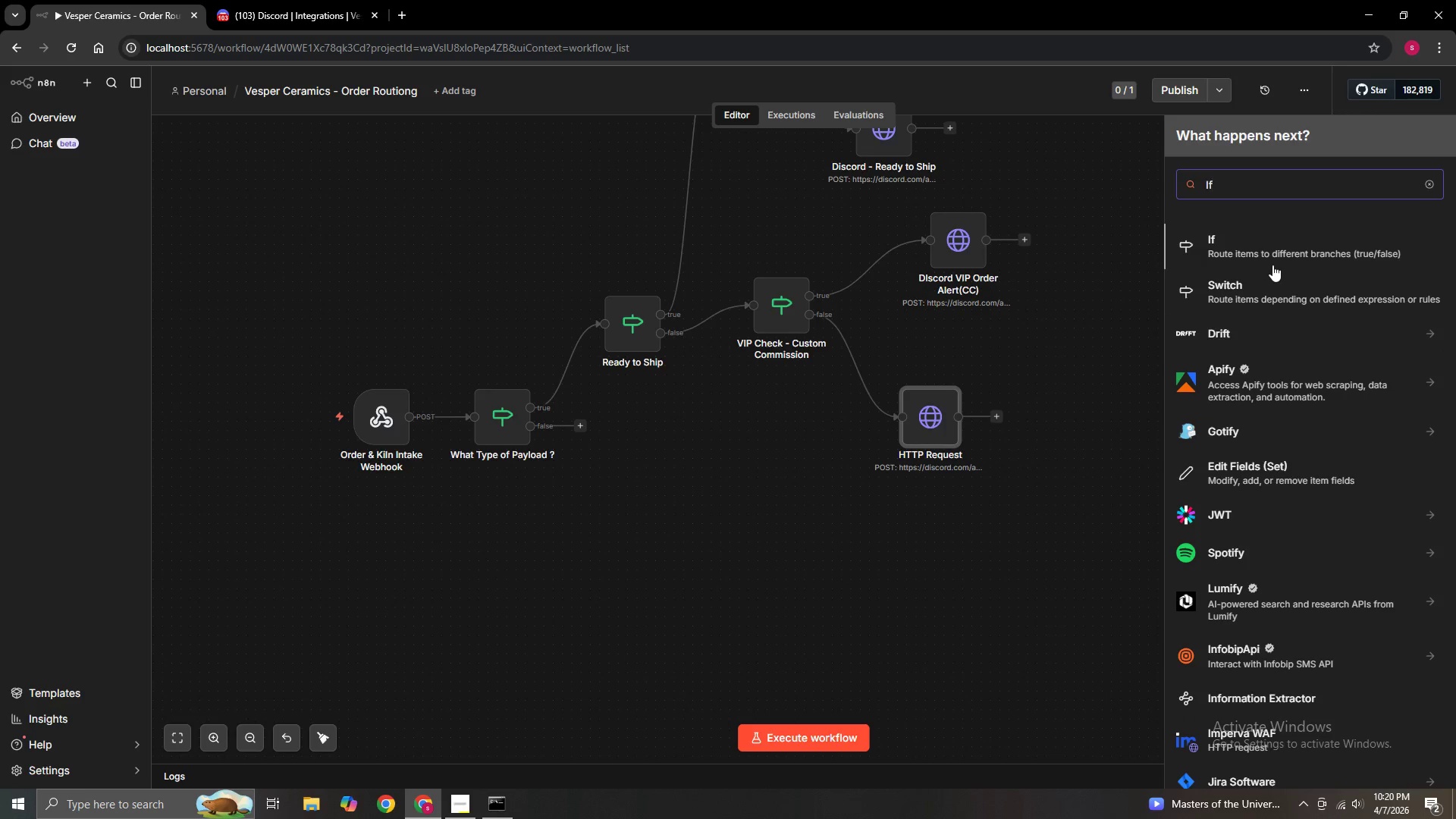 
left_click([1279, 259])
 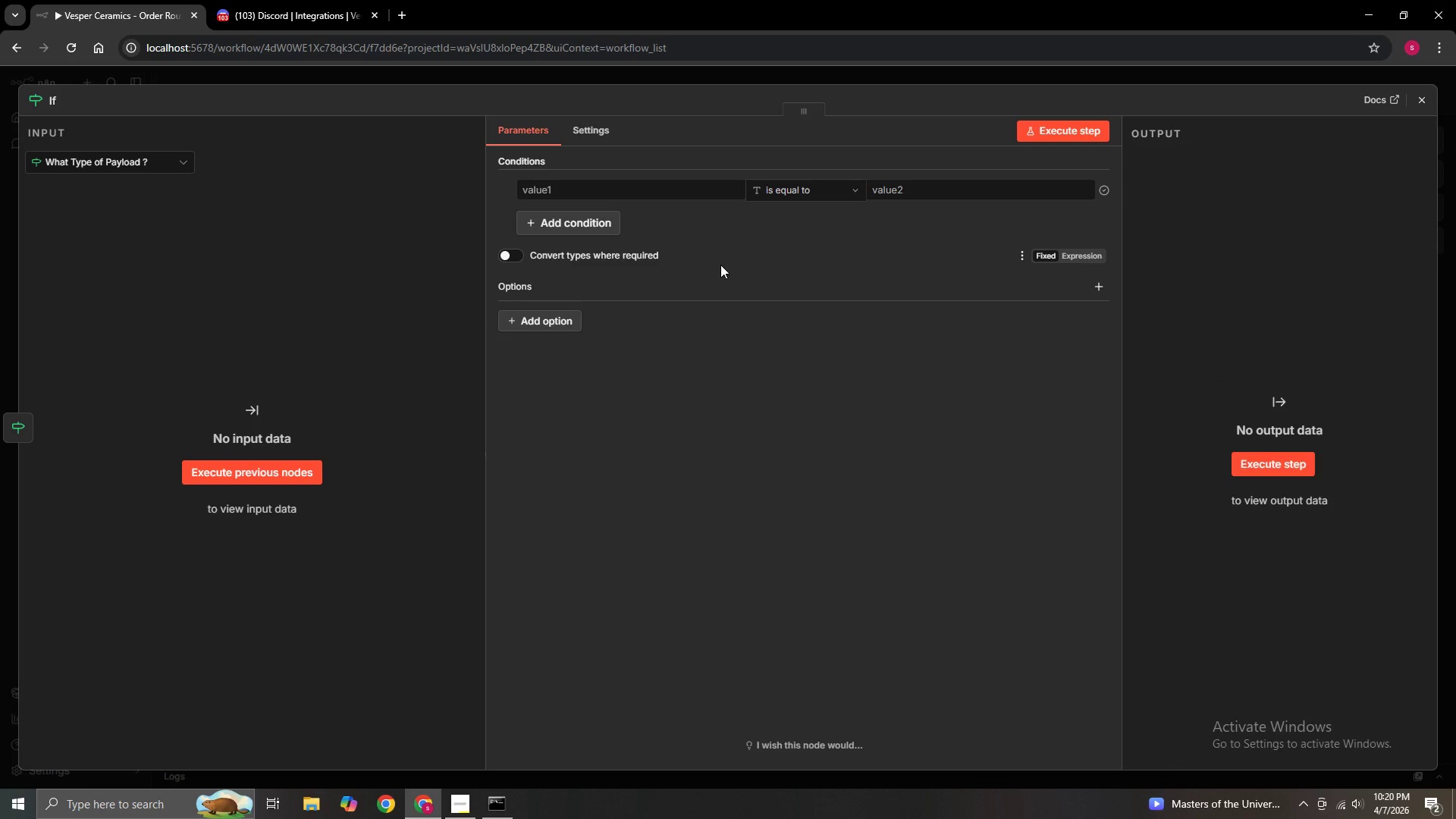 
wait(11.47)
 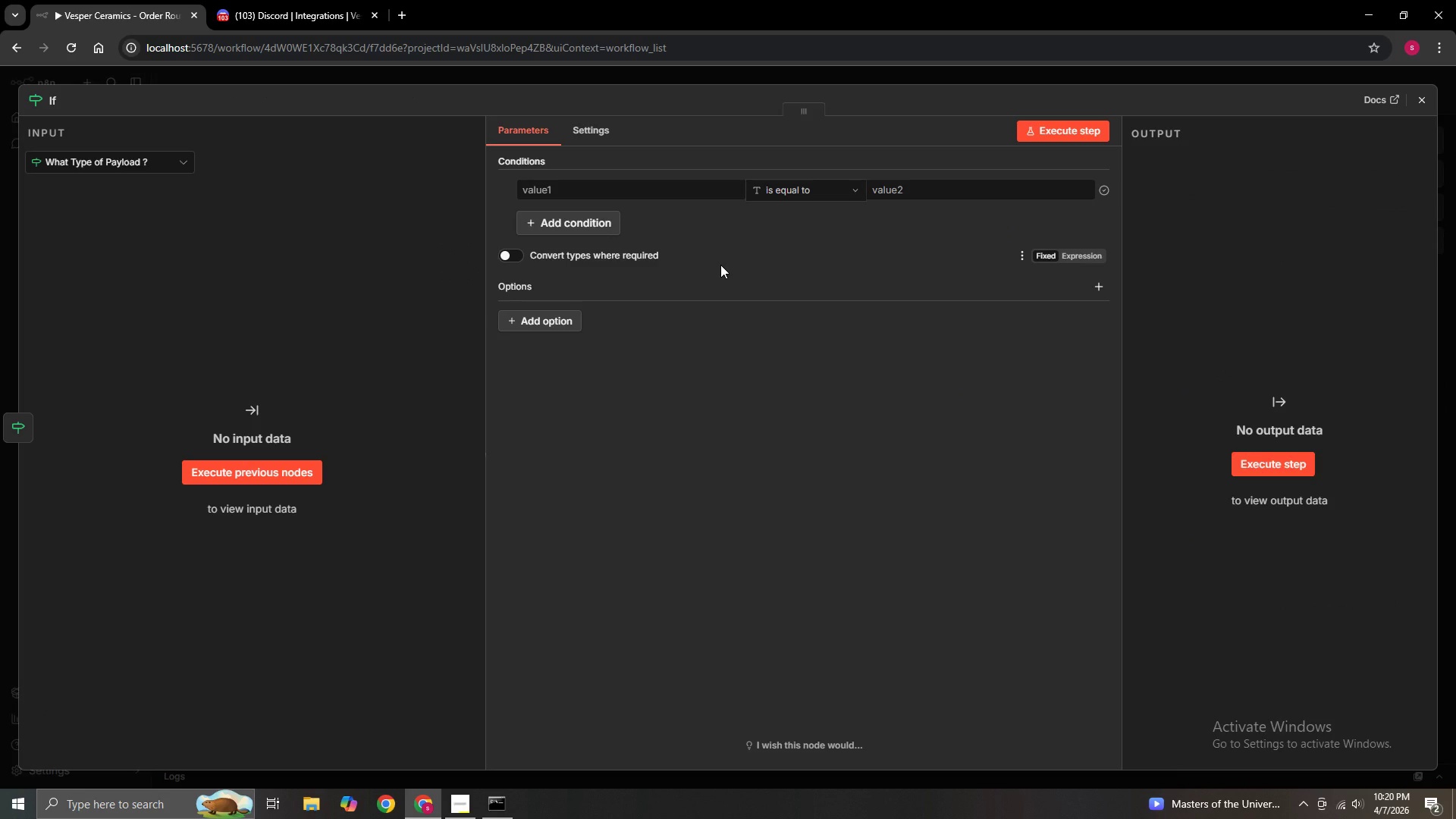 
left_click([642, 188])
 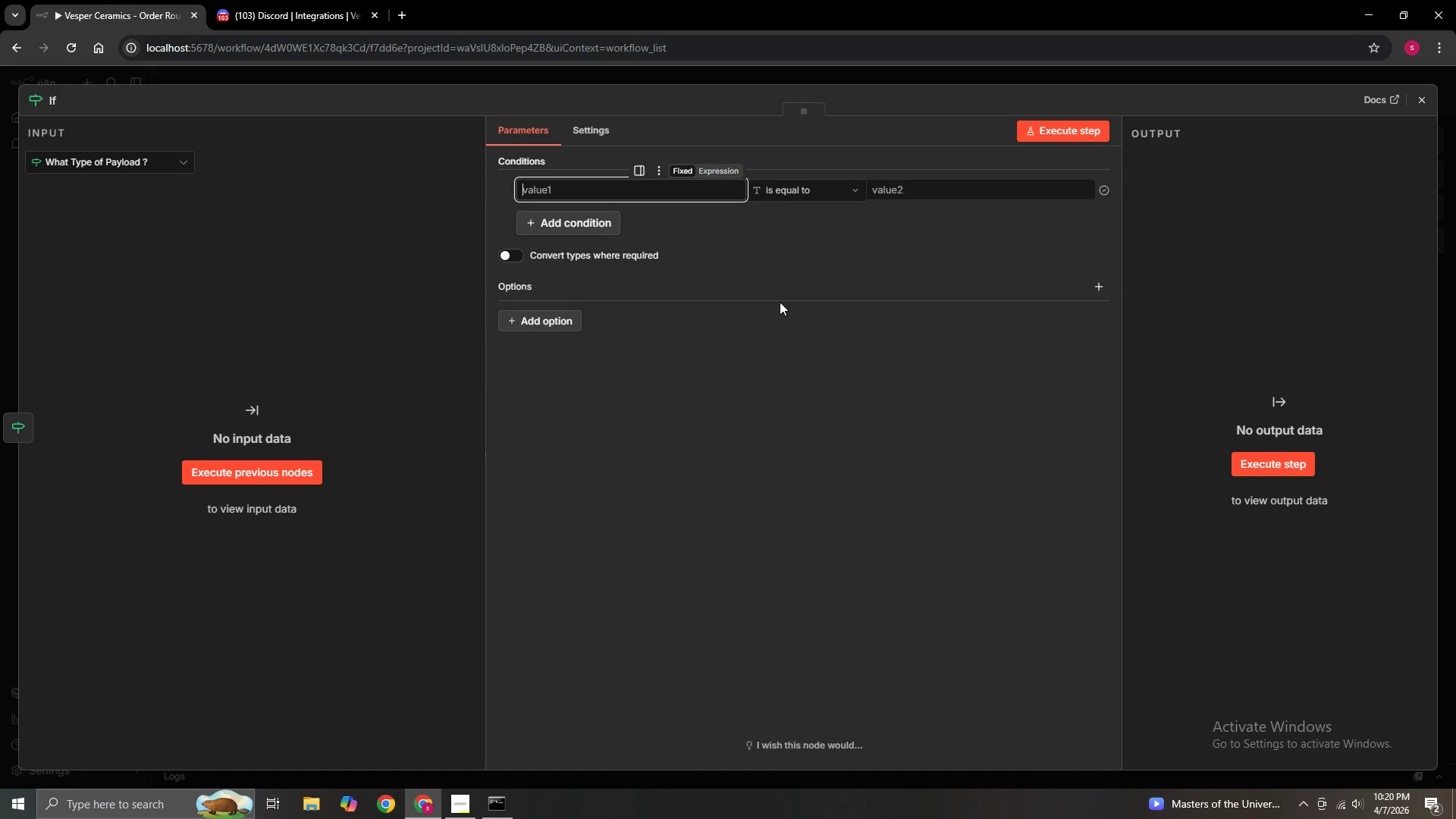 
key(Shift+BracketLeft)
 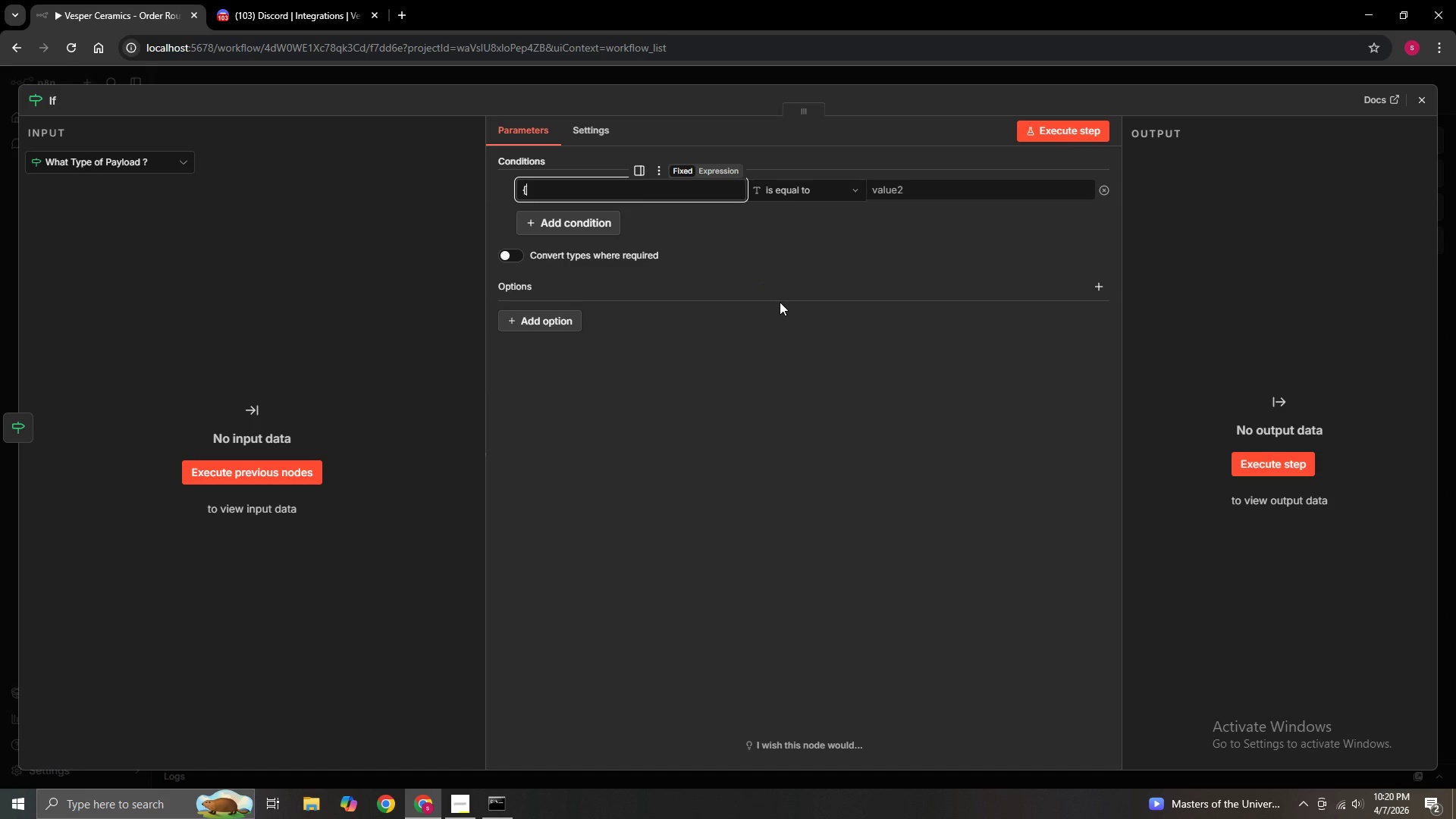 
key(Shift+BracketLeft)
 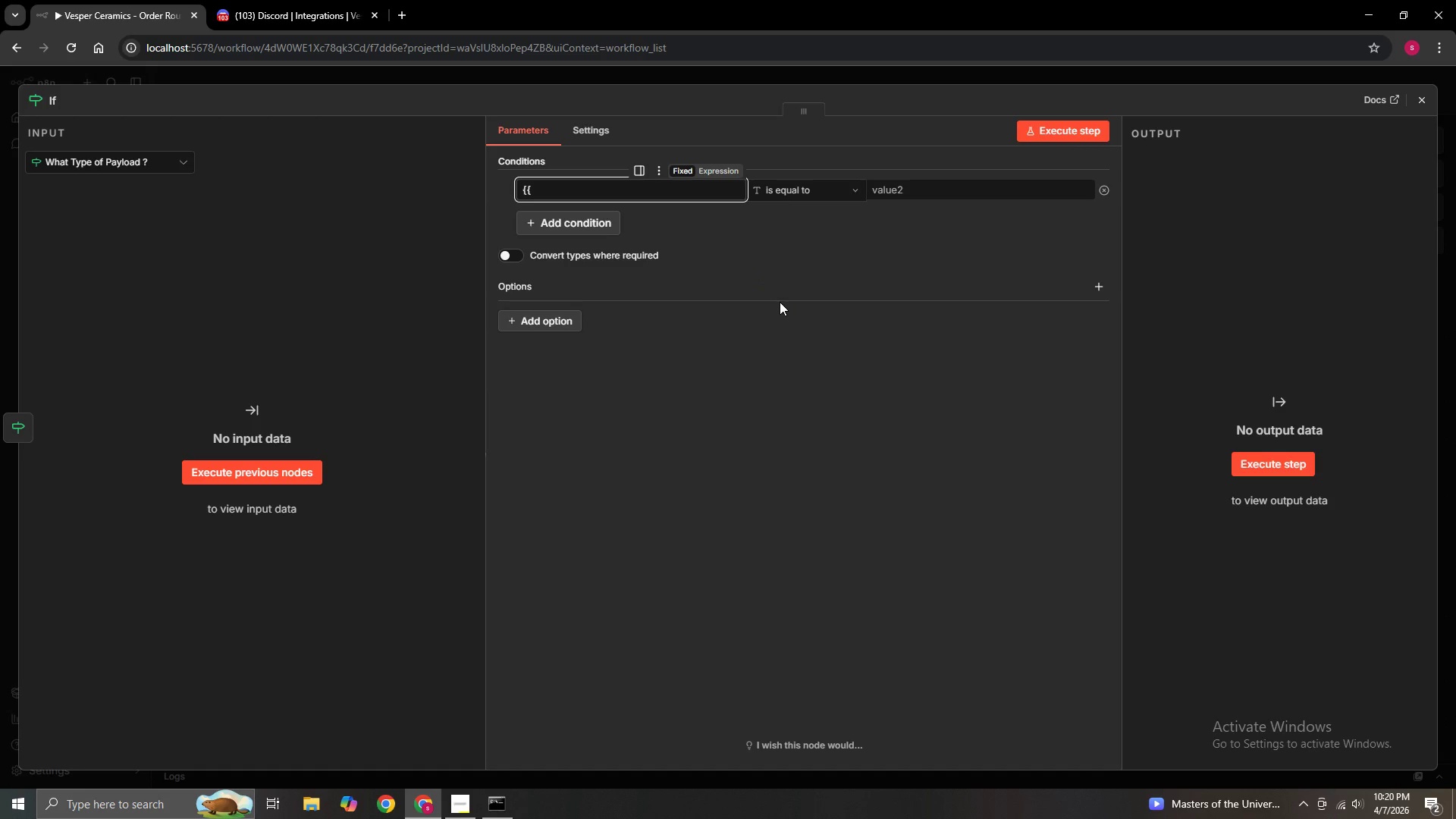 
key(Backspace)
 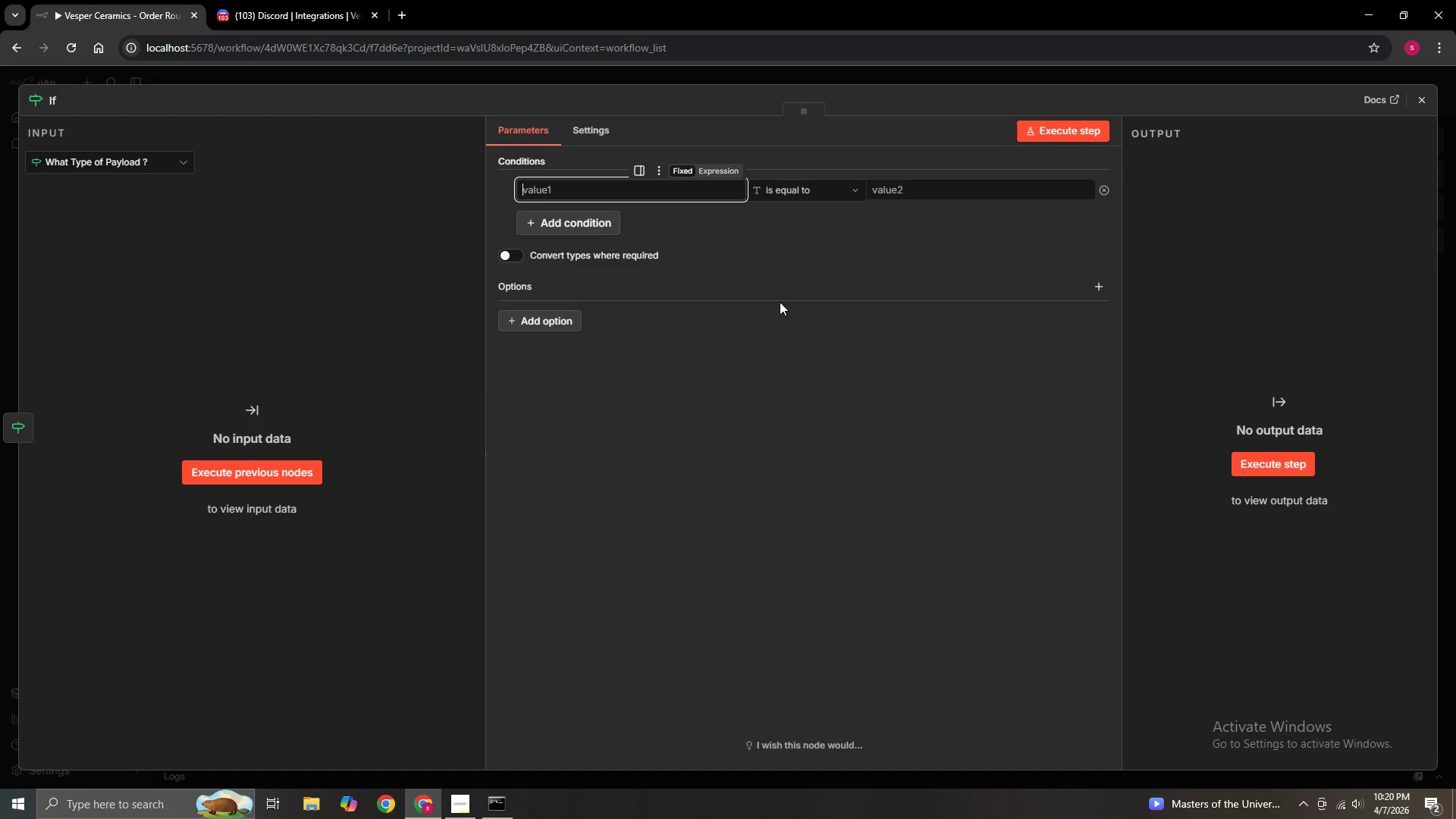 
key(Backspace)
 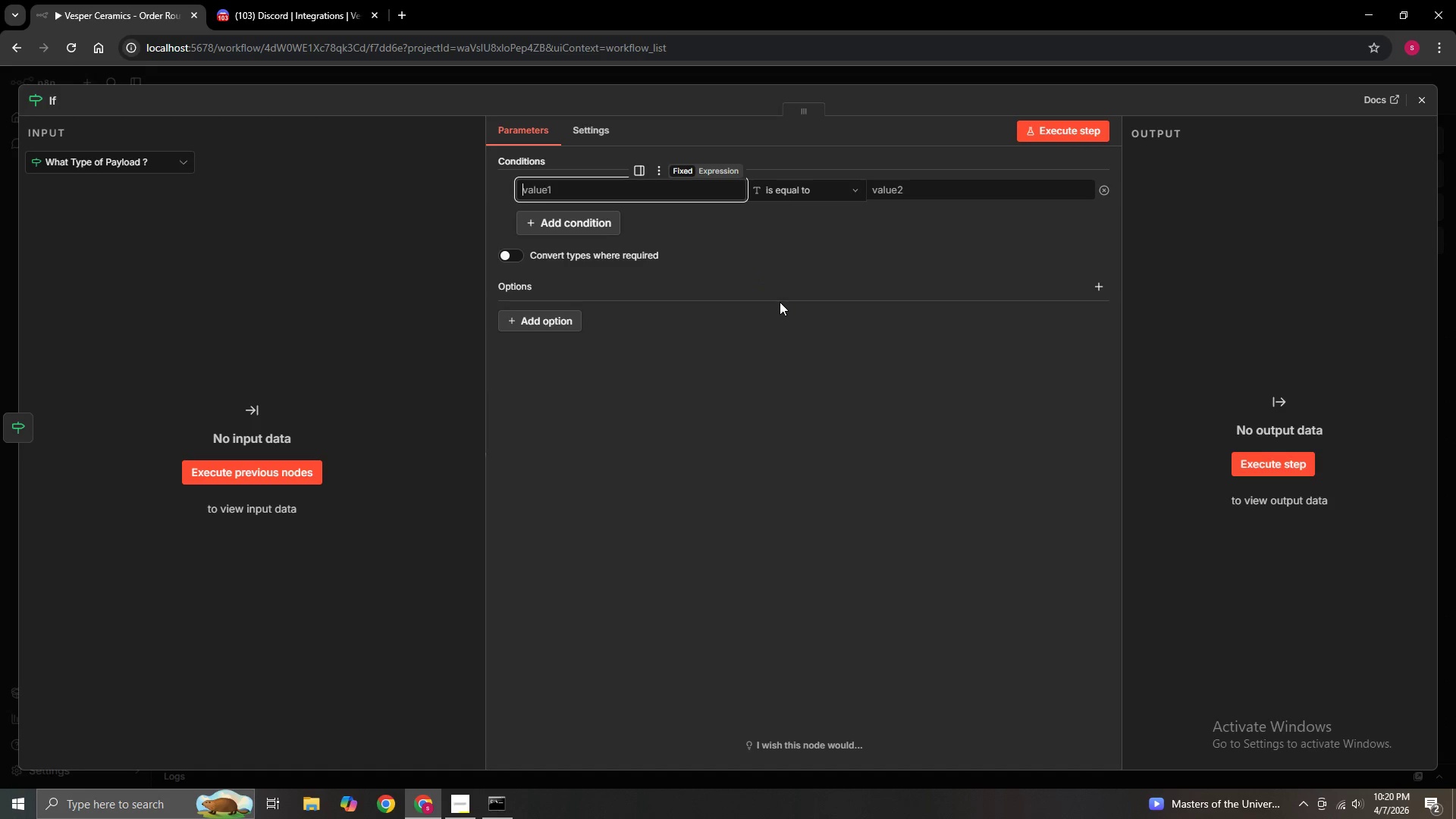 
key(Backspace)
 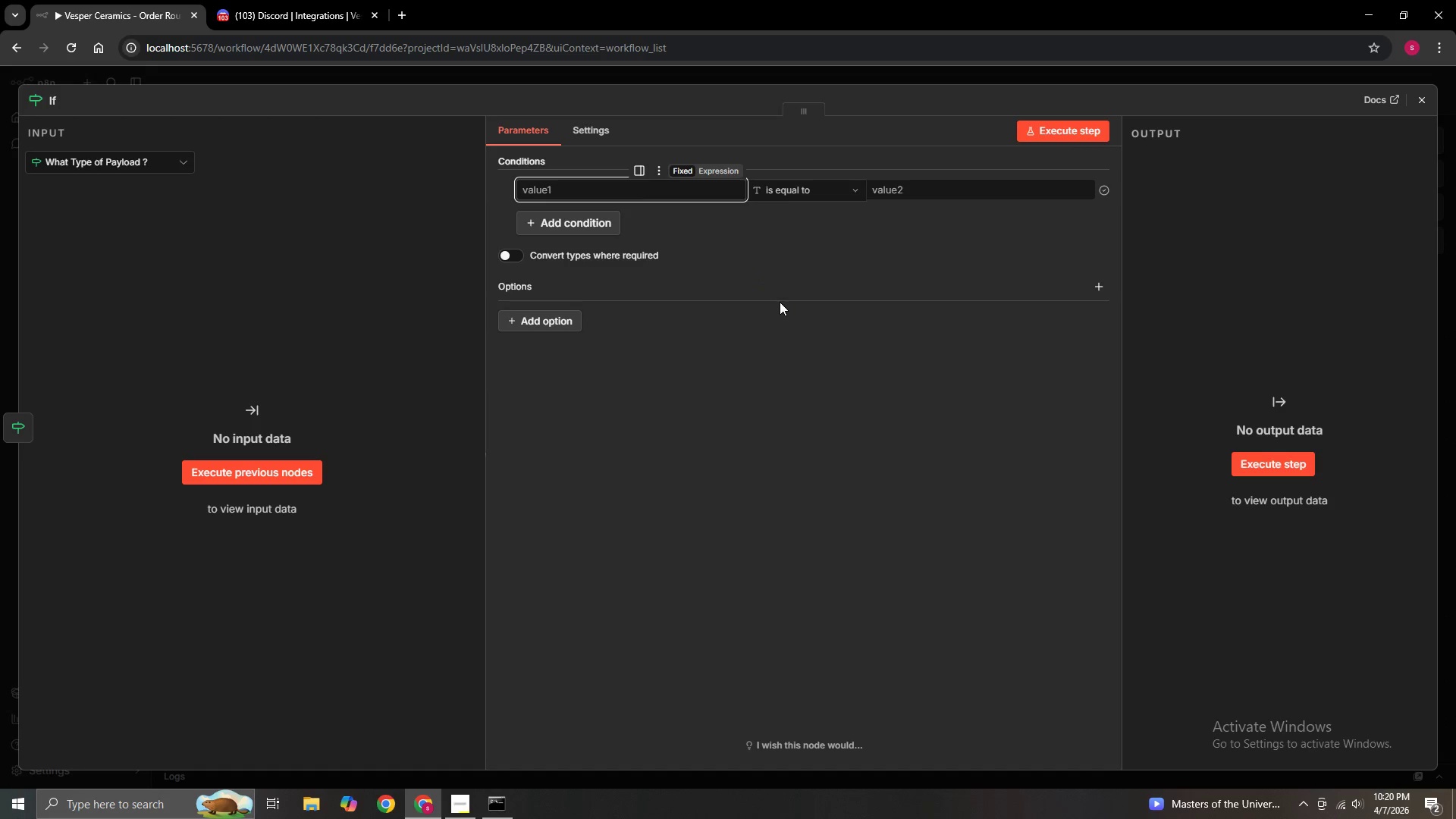 
key(Equal)
 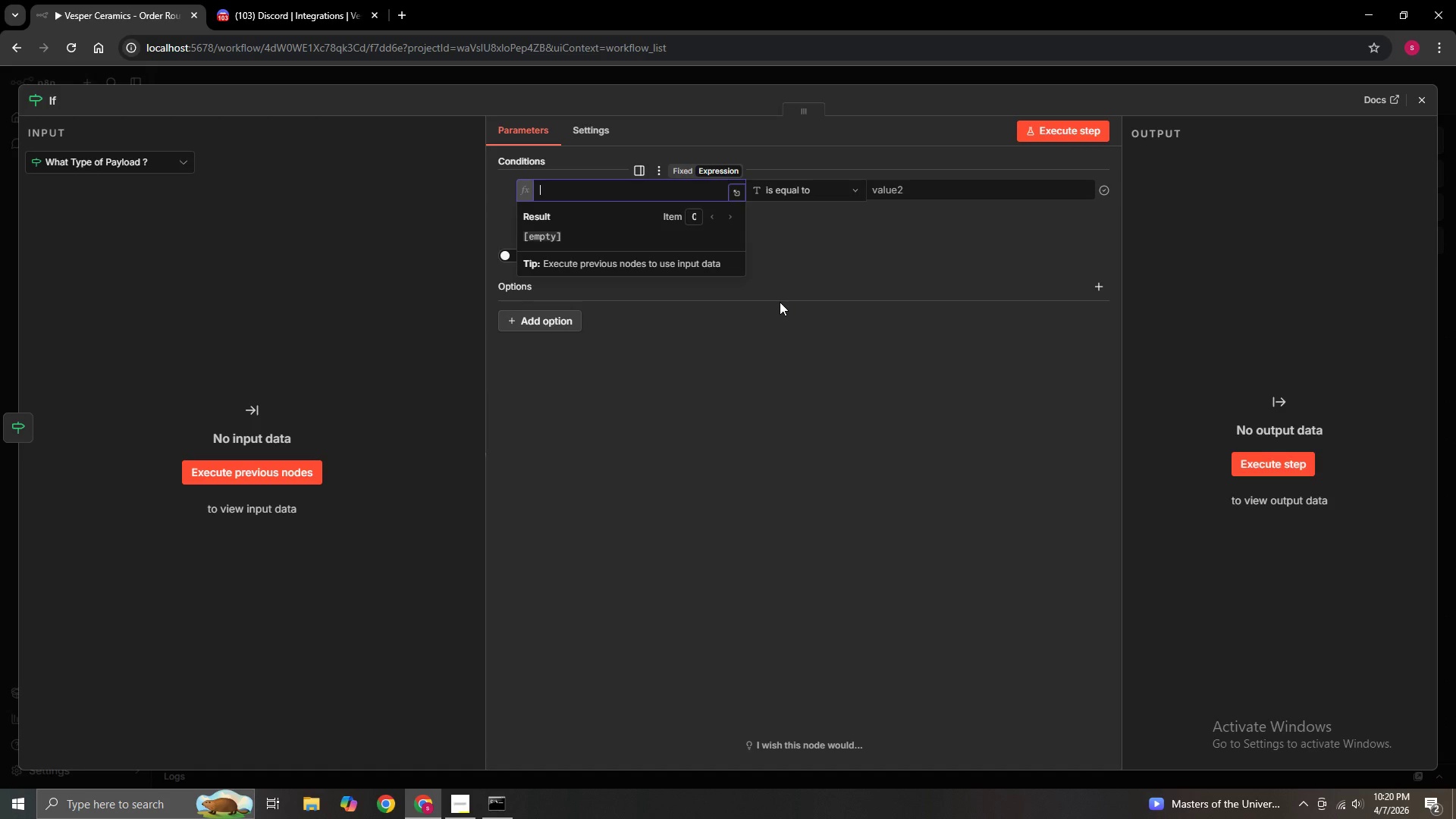 
key(Shift+BracketLeft)
 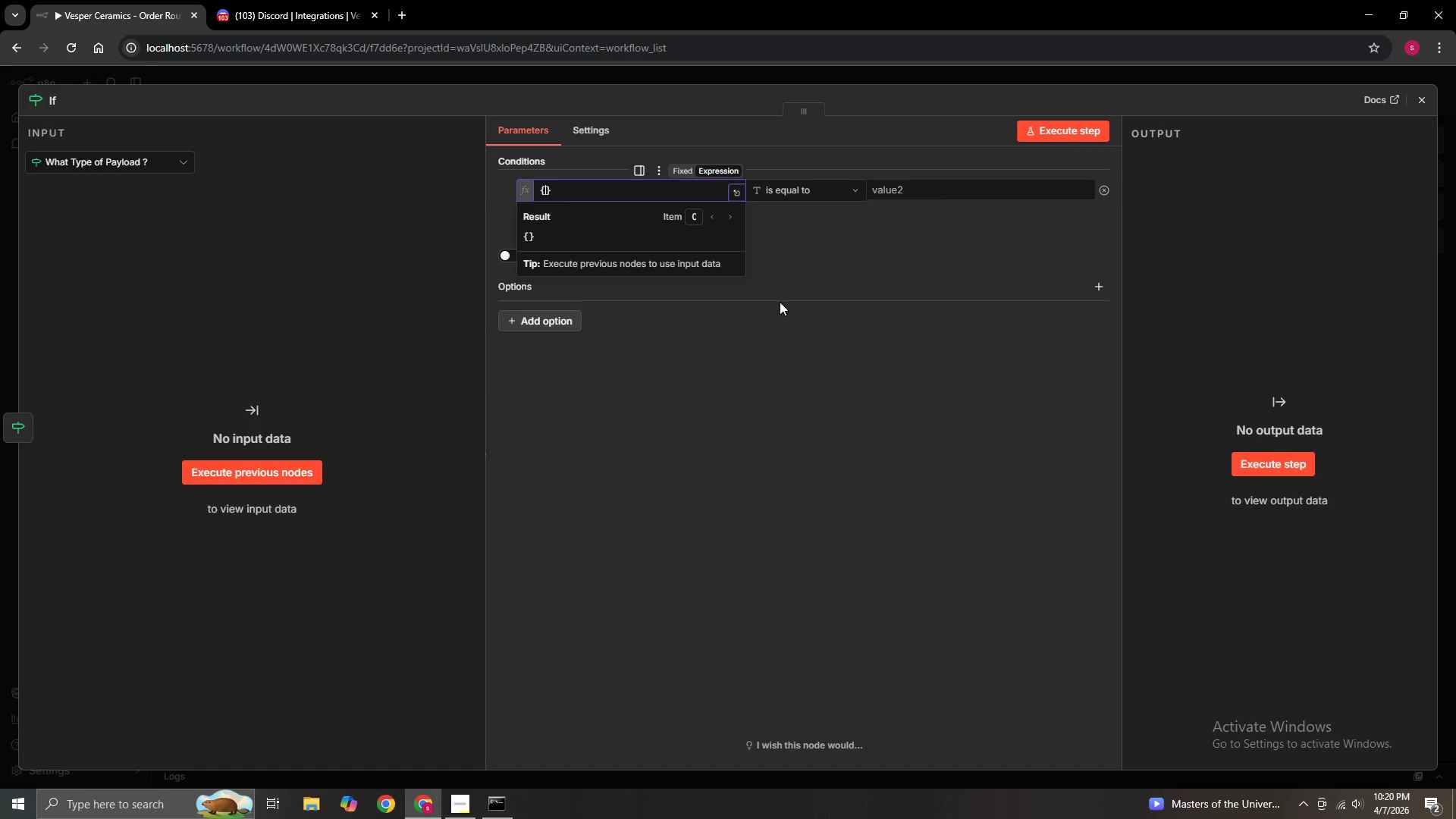 
key(Shift+BracketLeft)
 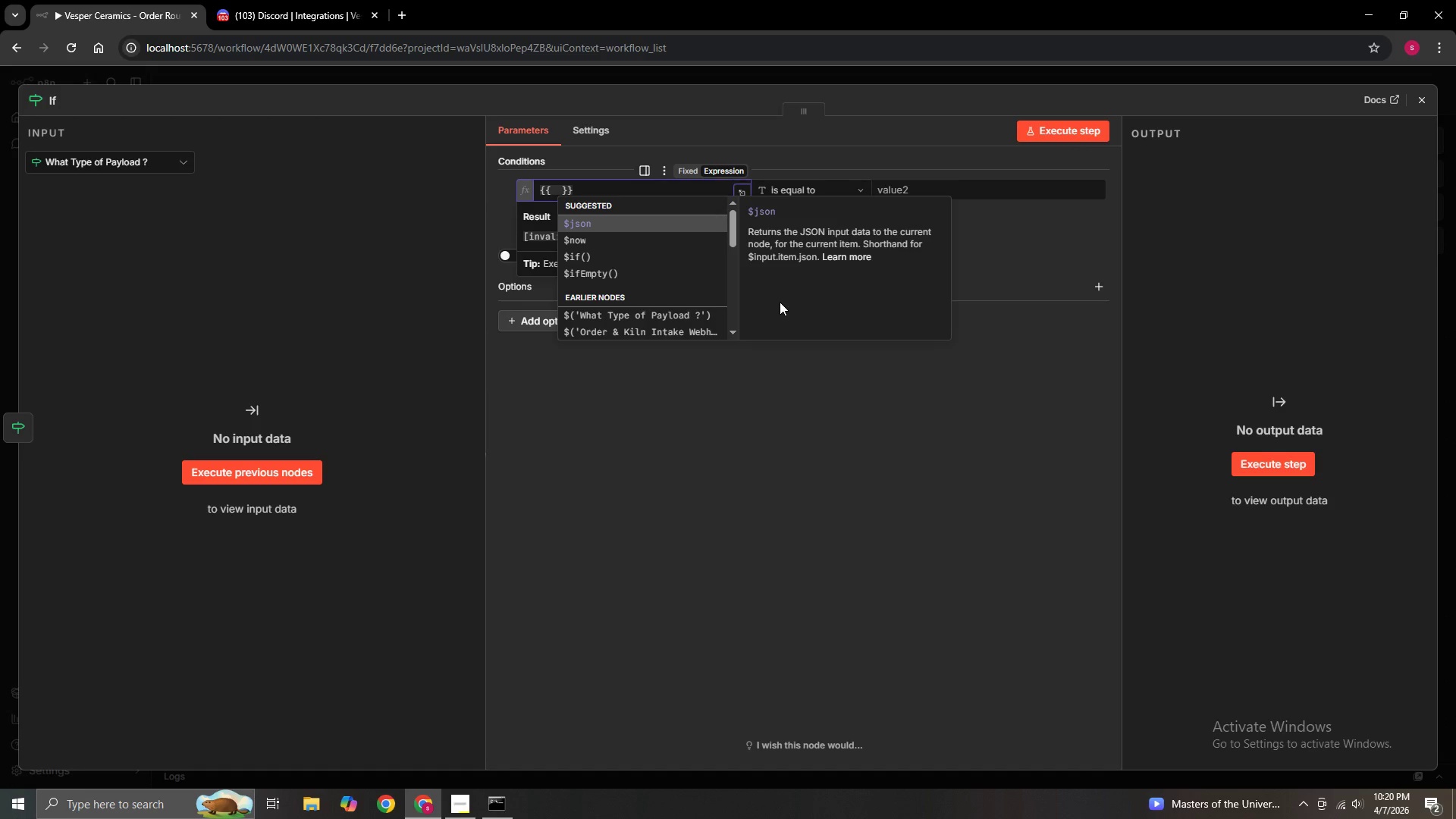 
key(Enter)
 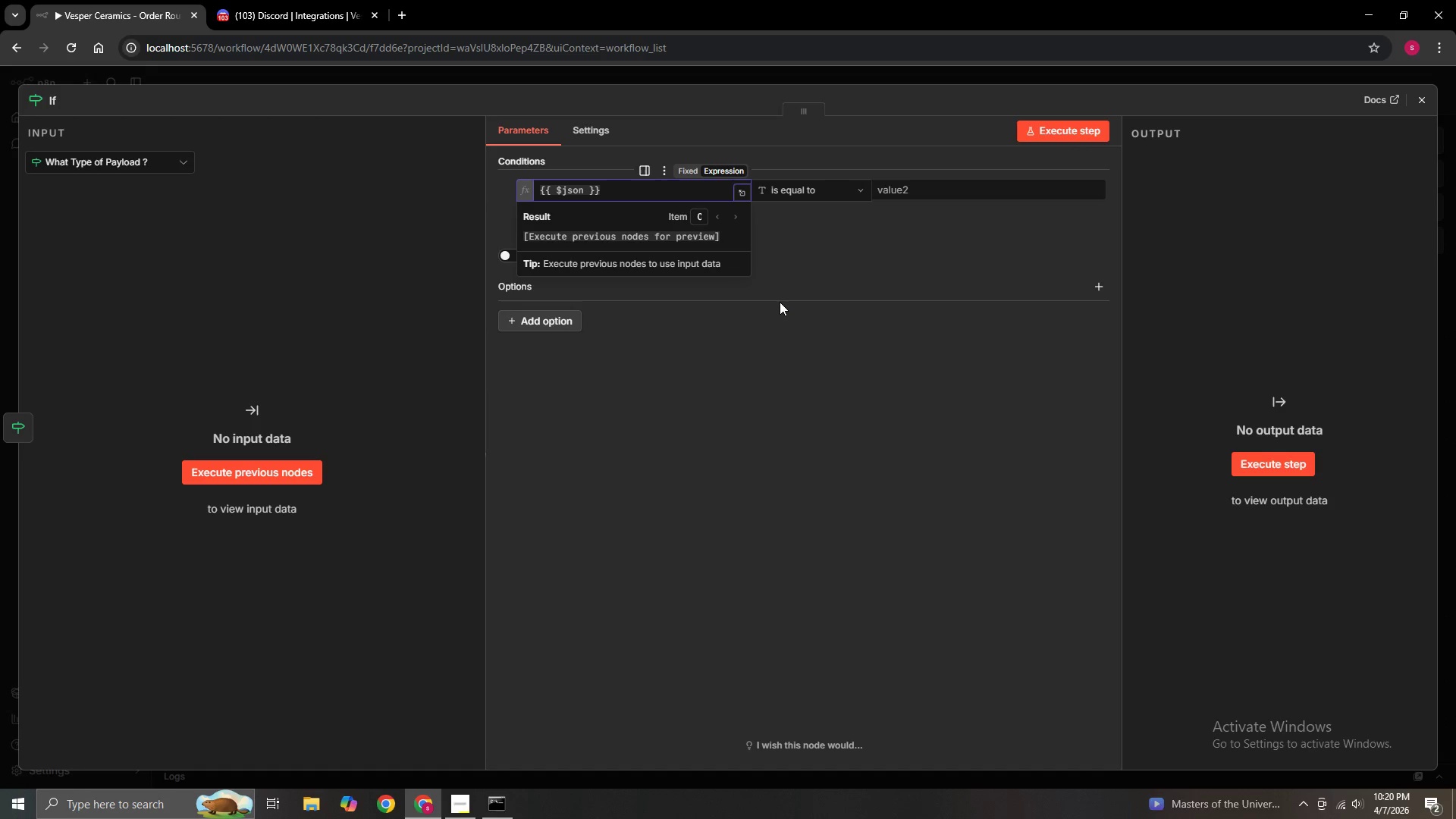 
key(Period)
 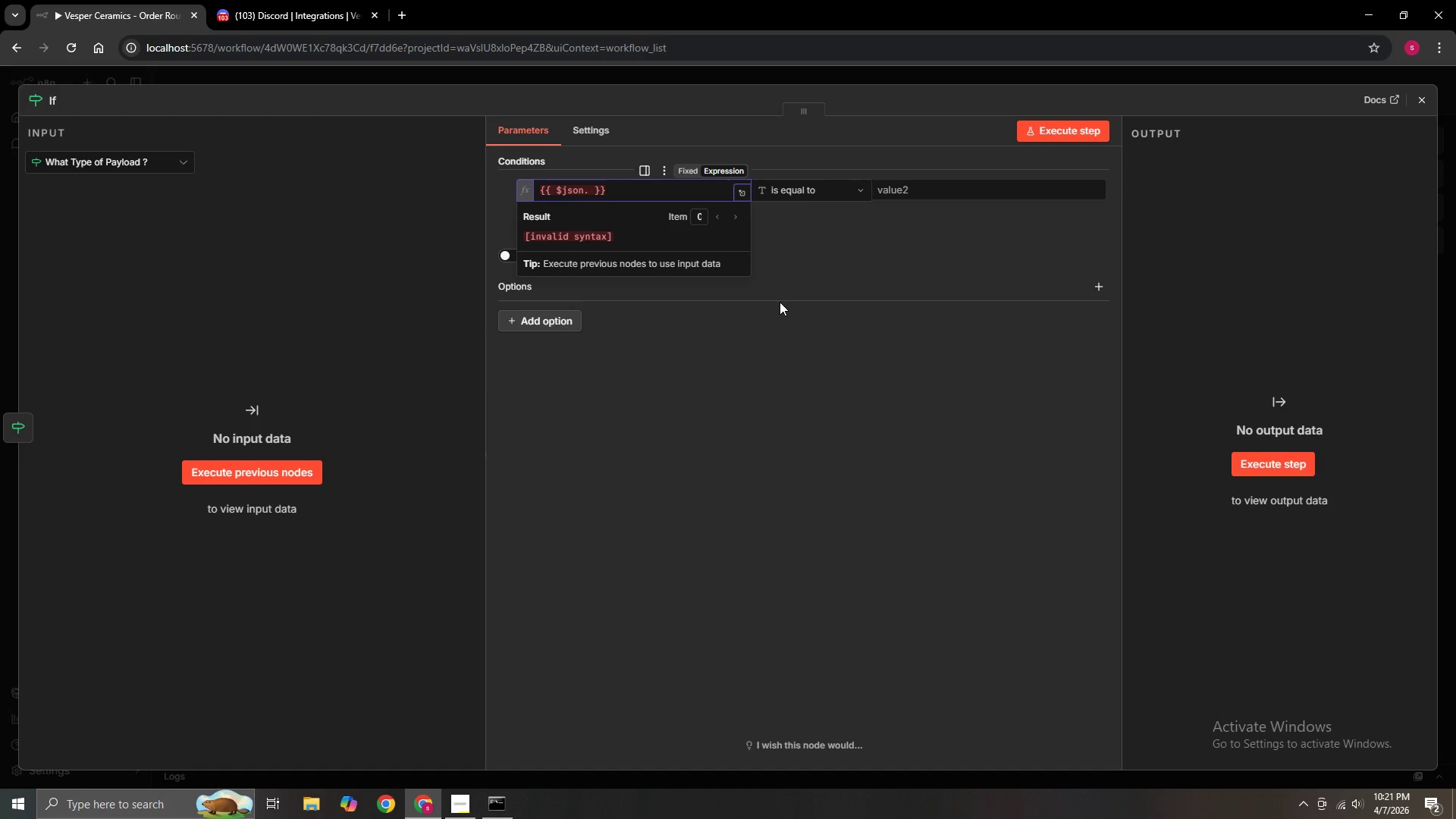 
type(body.kiln_status)
 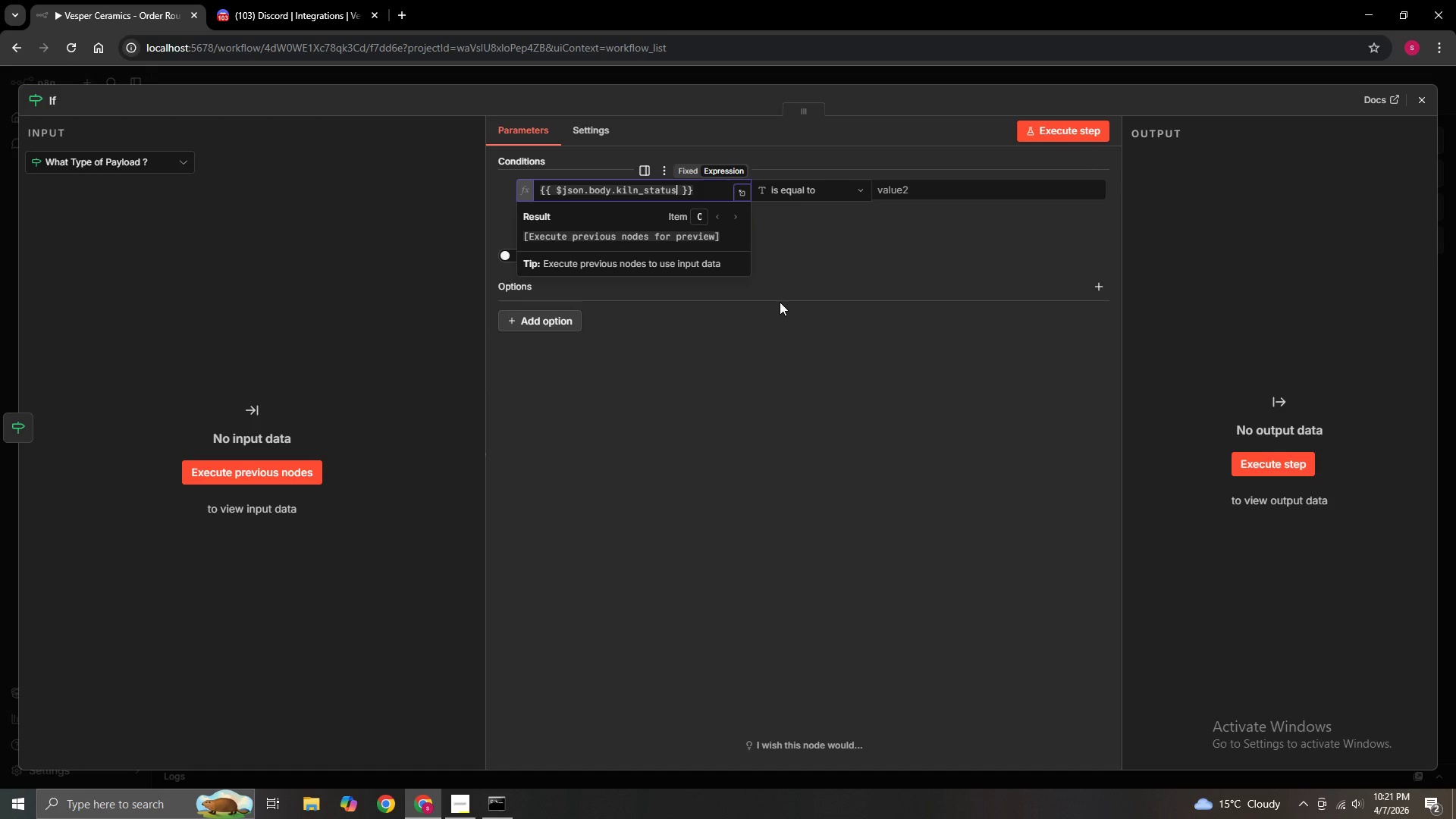 
left_click([922, 188])
 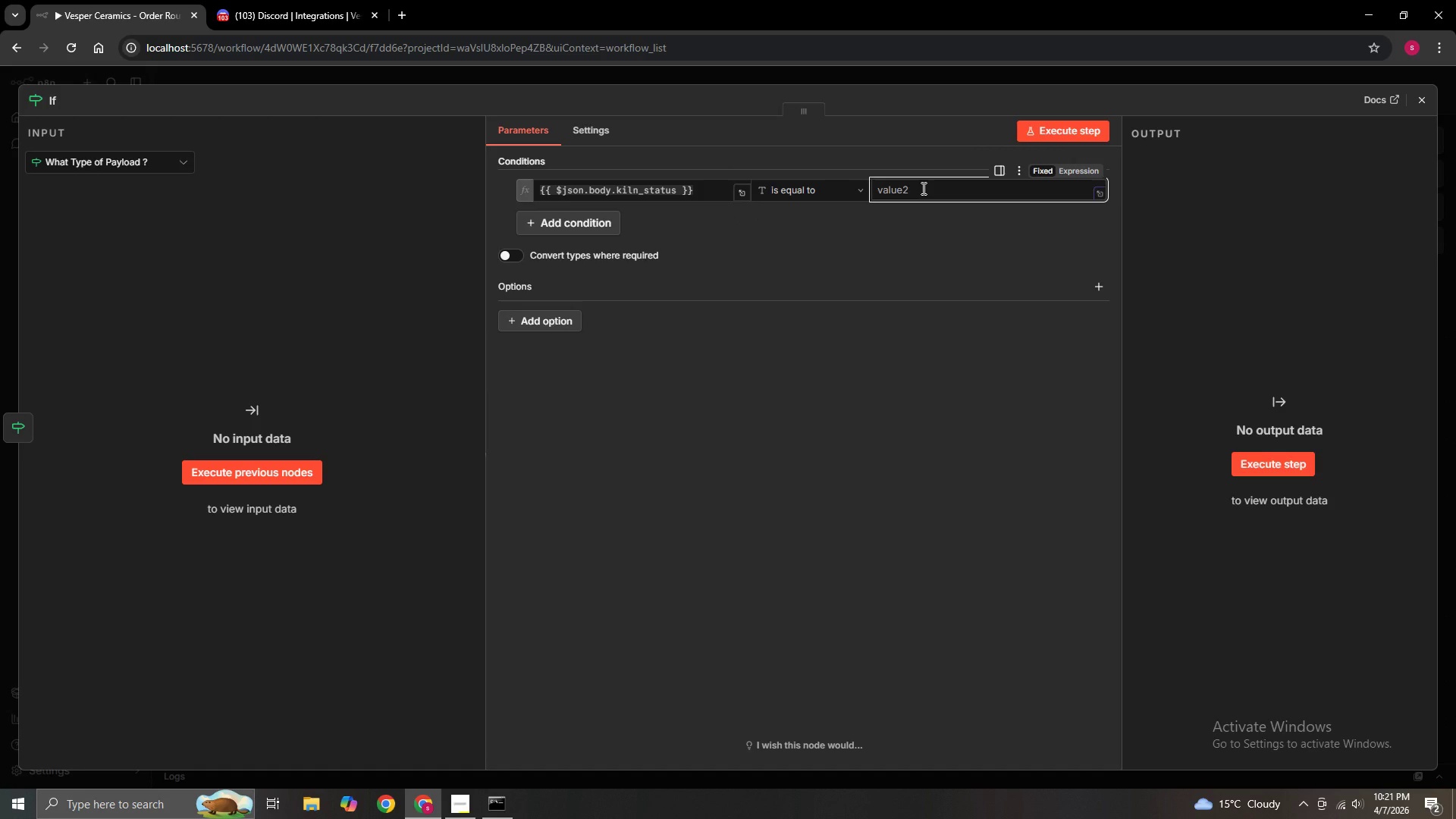 
type(Delayed)
 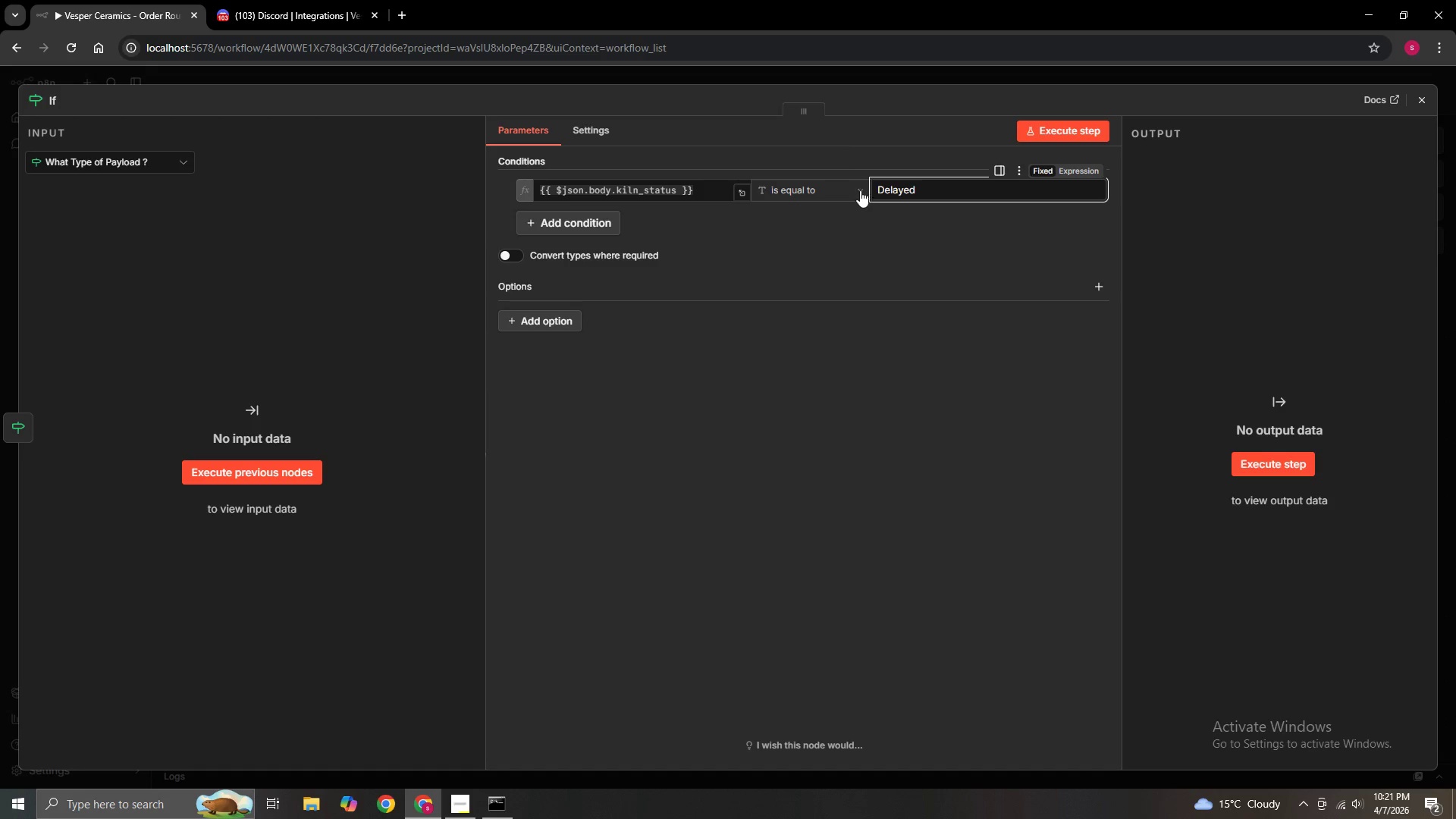 
left_click([905, 259])
 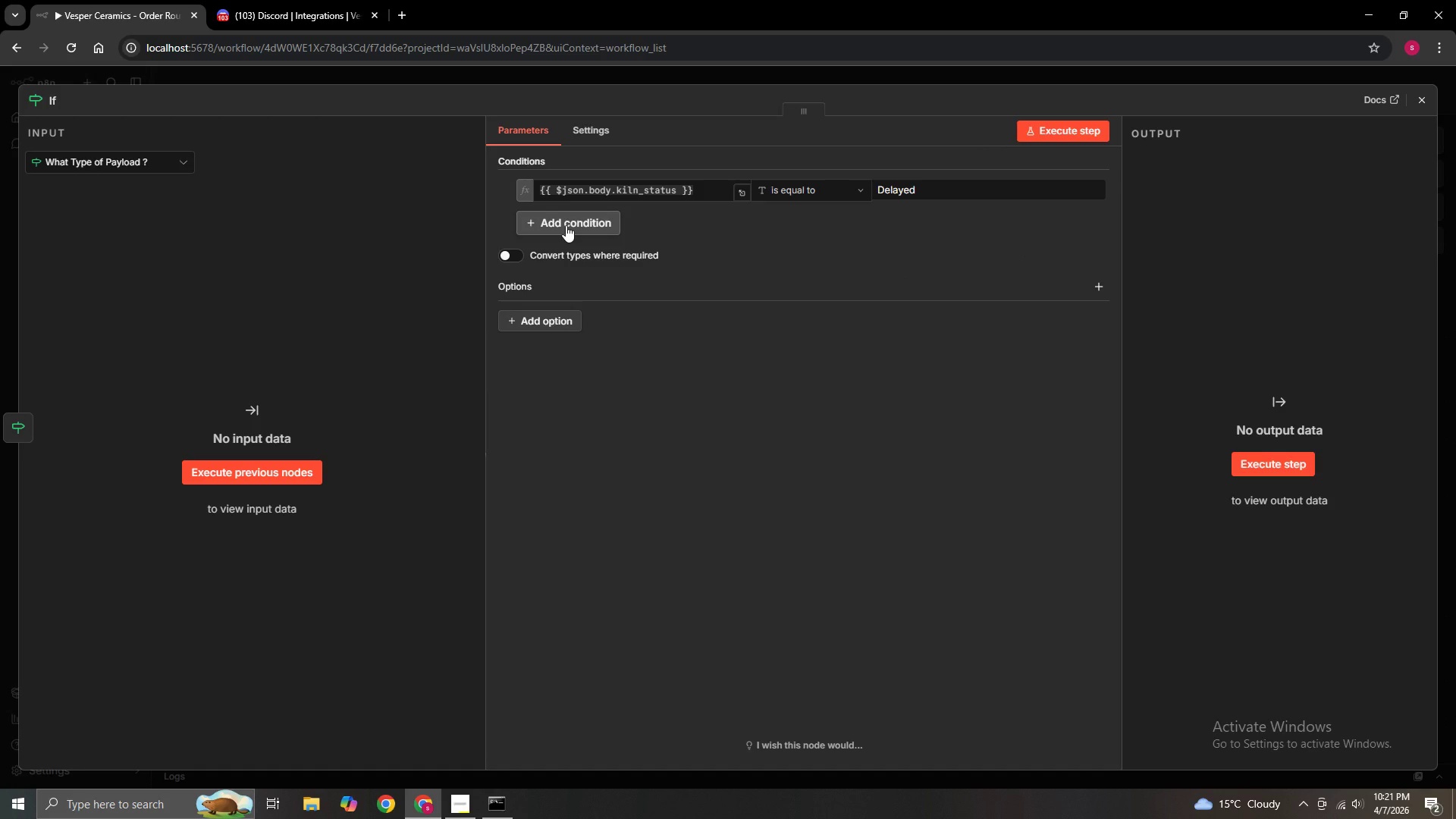 
wait(13.91)
 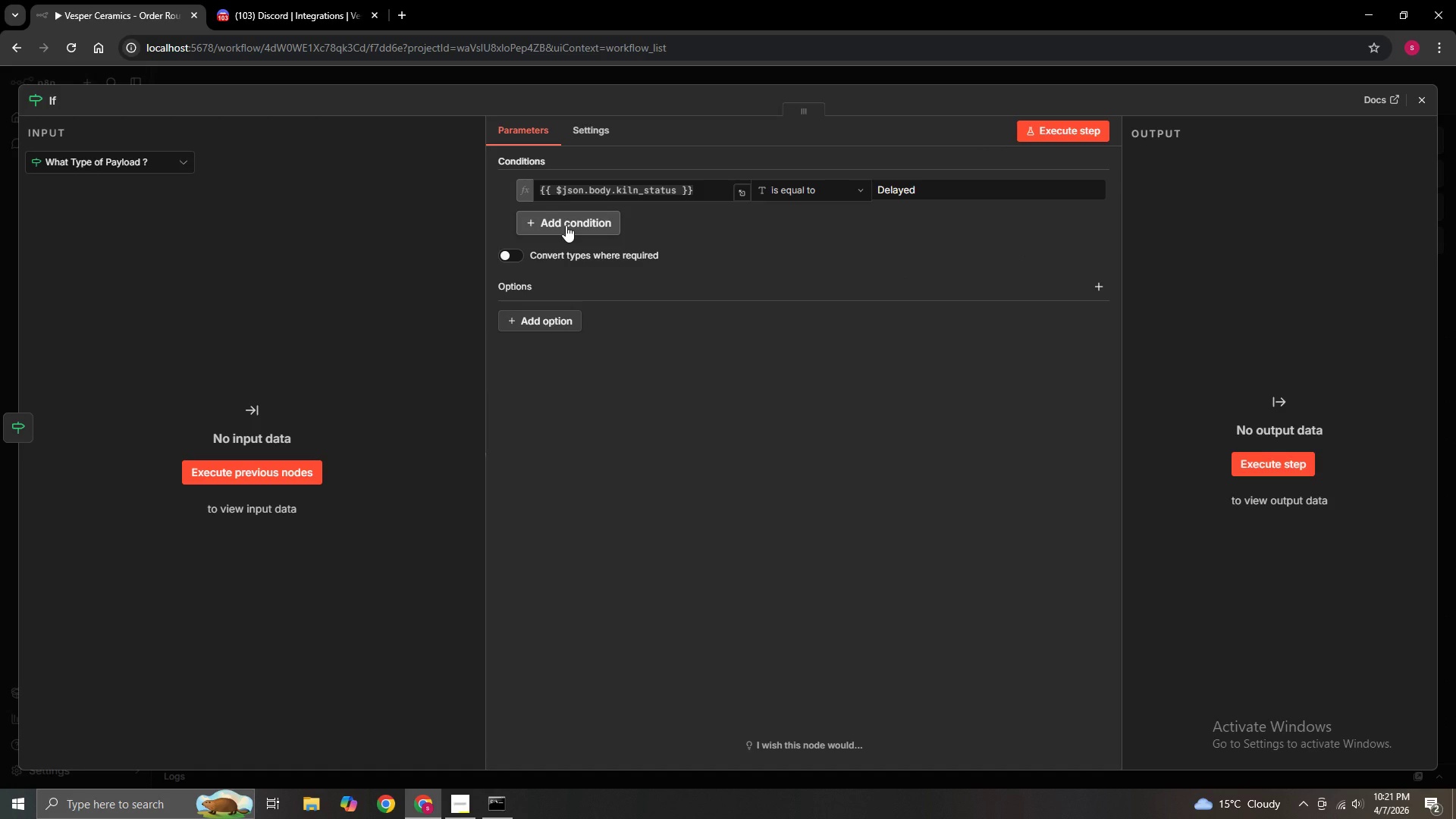 
left_click([566, 225])
 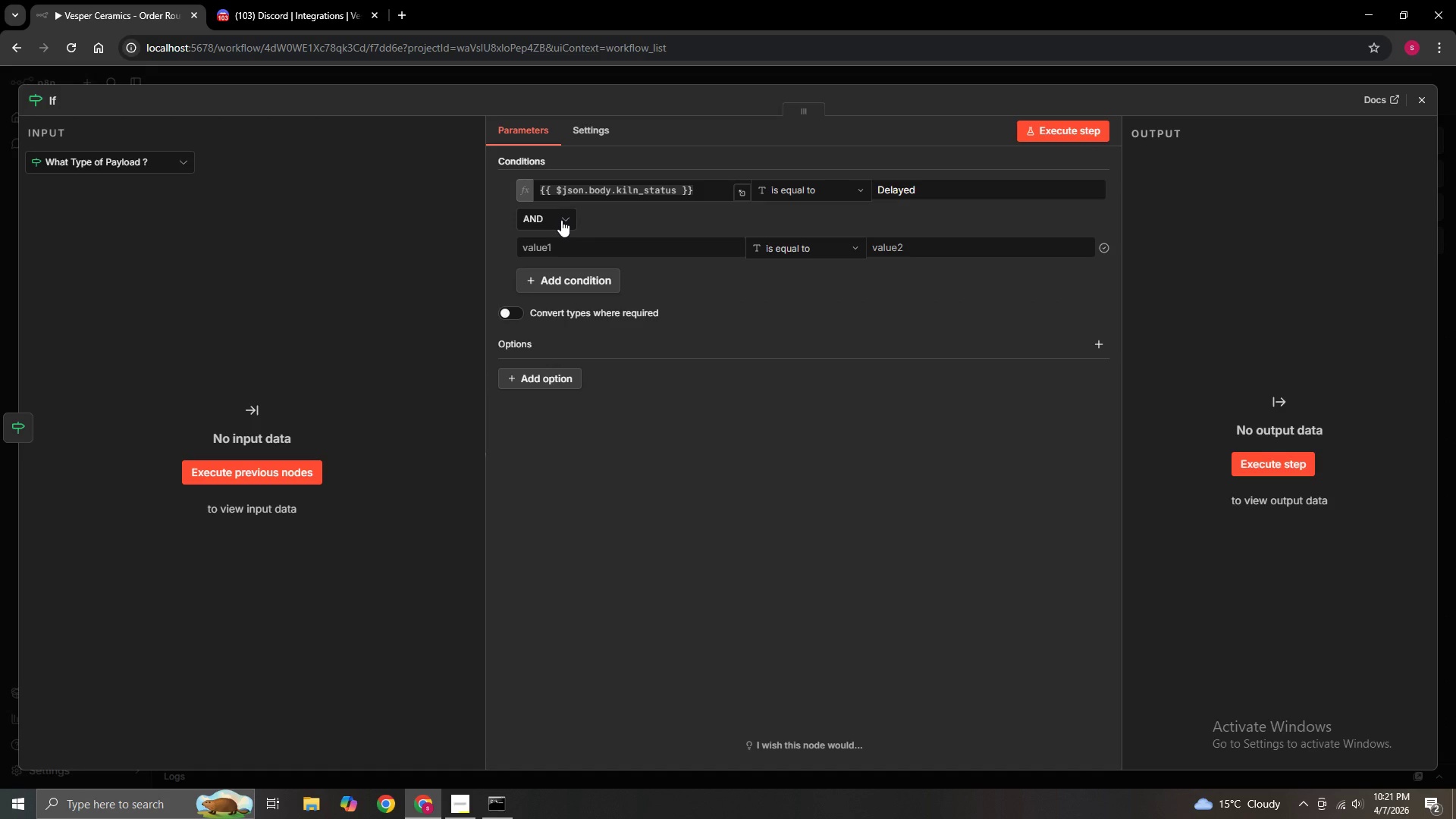 
left_click([561, 219])
 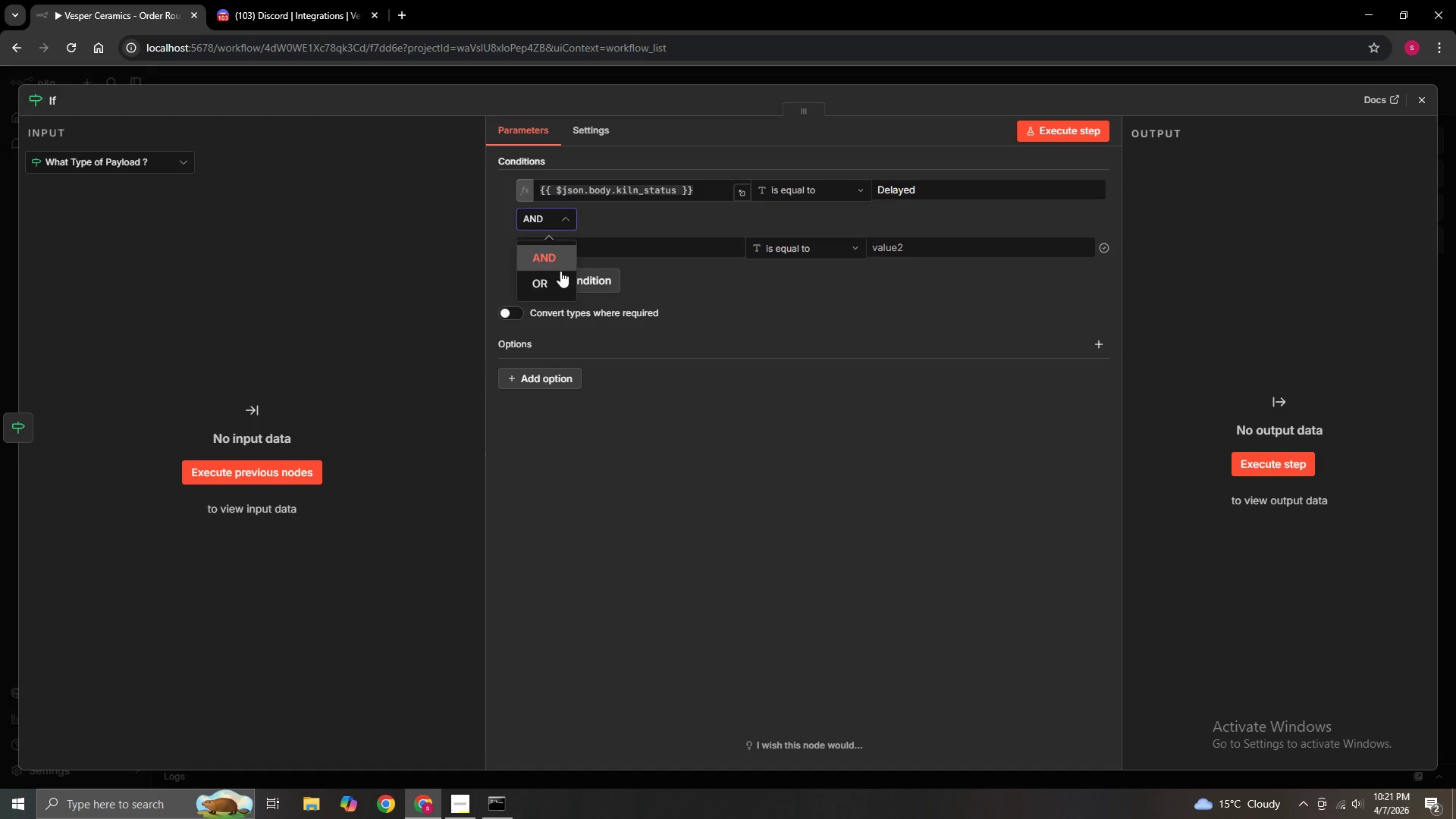 
left_click([560, 275])
 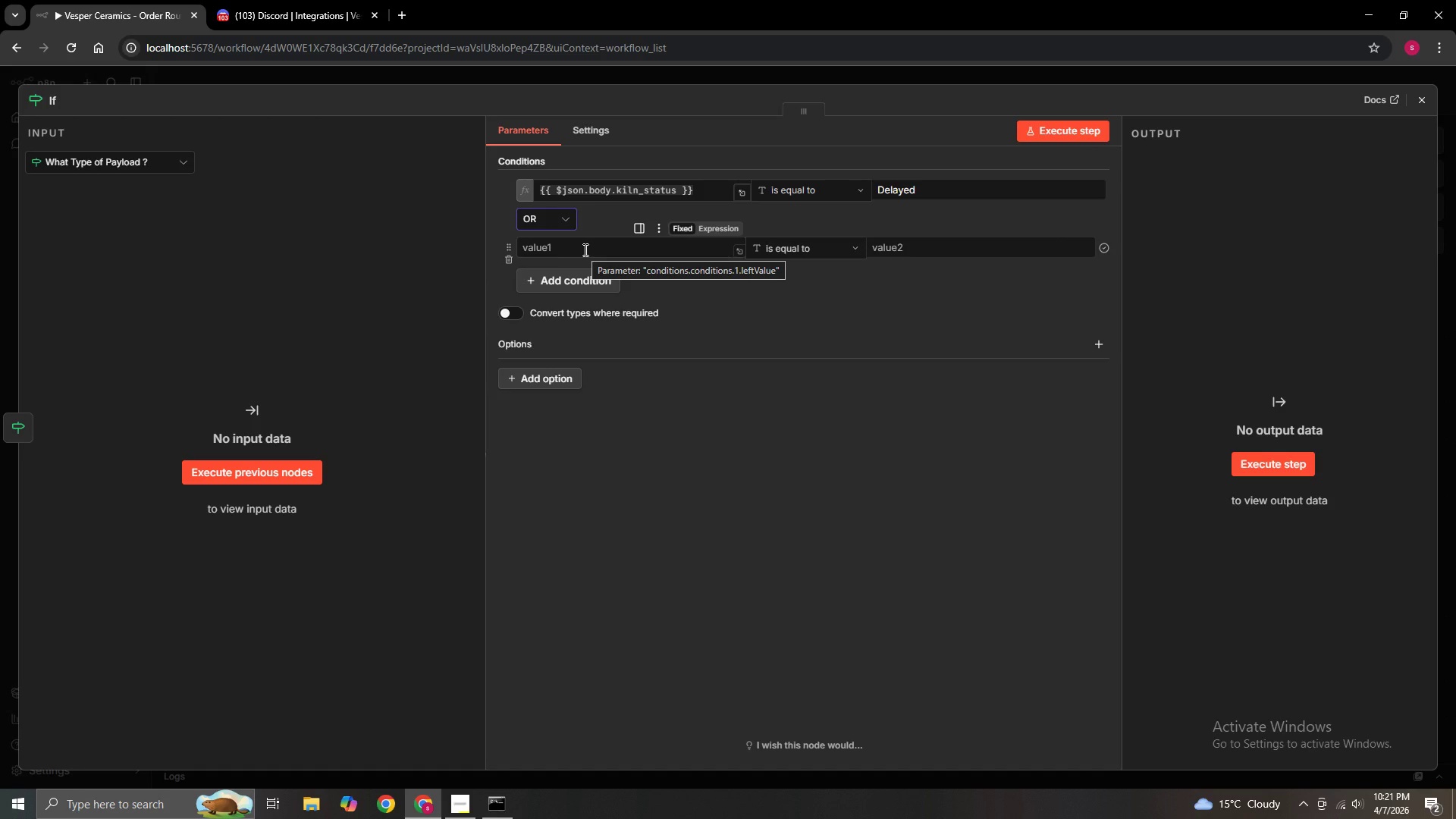 
left_click([584, 249])
 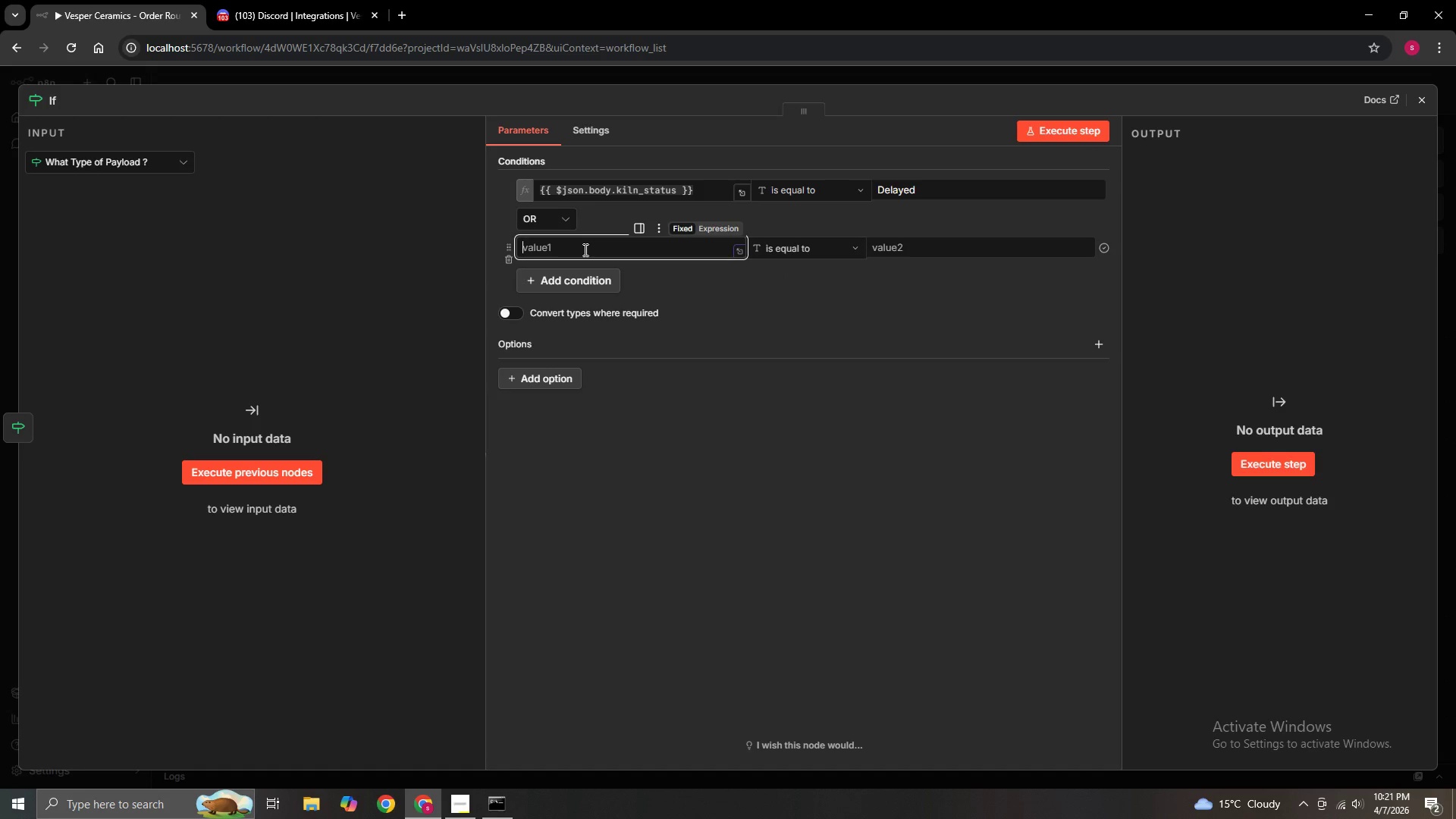 
hold_key(key=ShiftLeft, duration=0.73)
 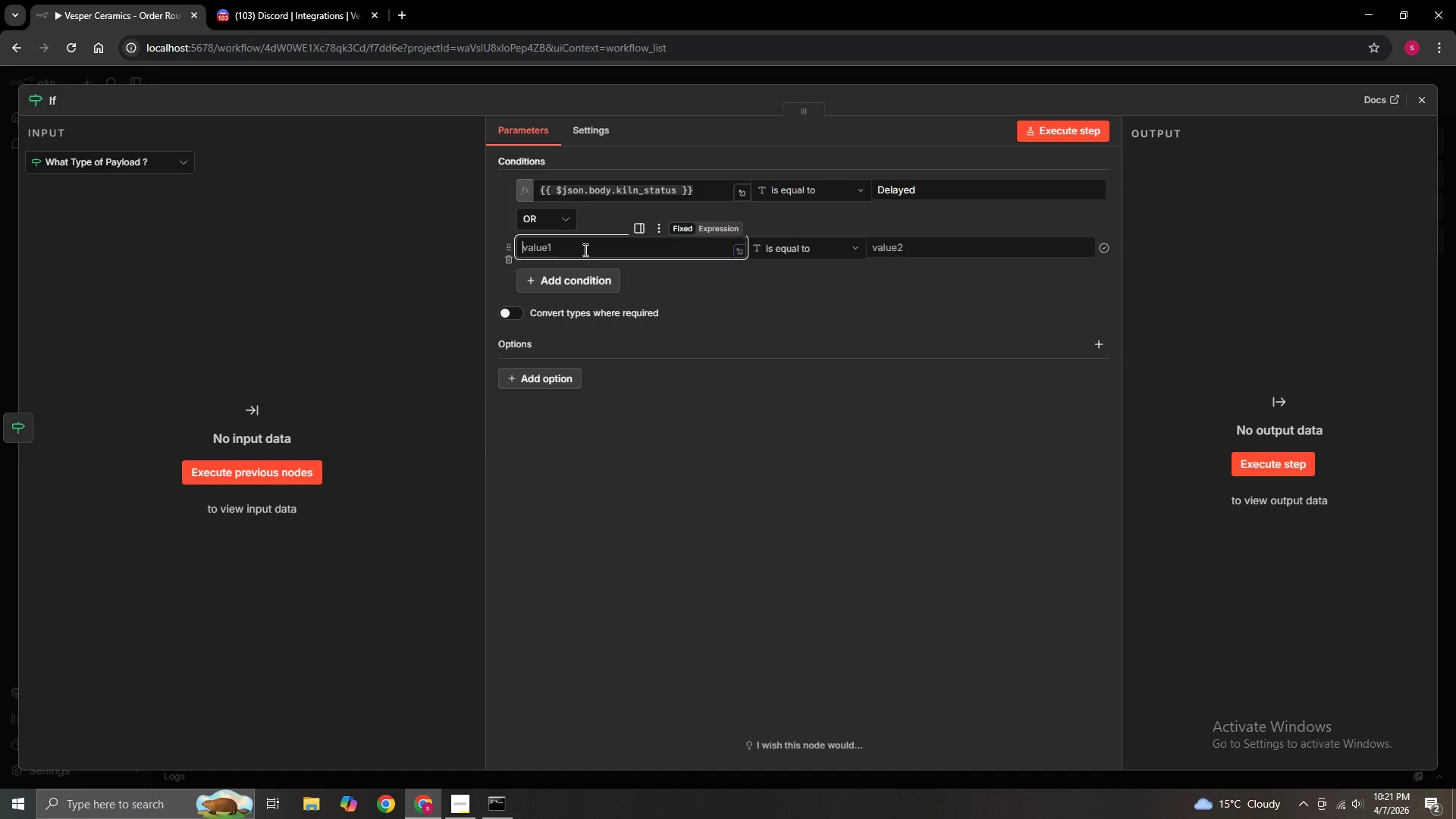 
key(Equal)
 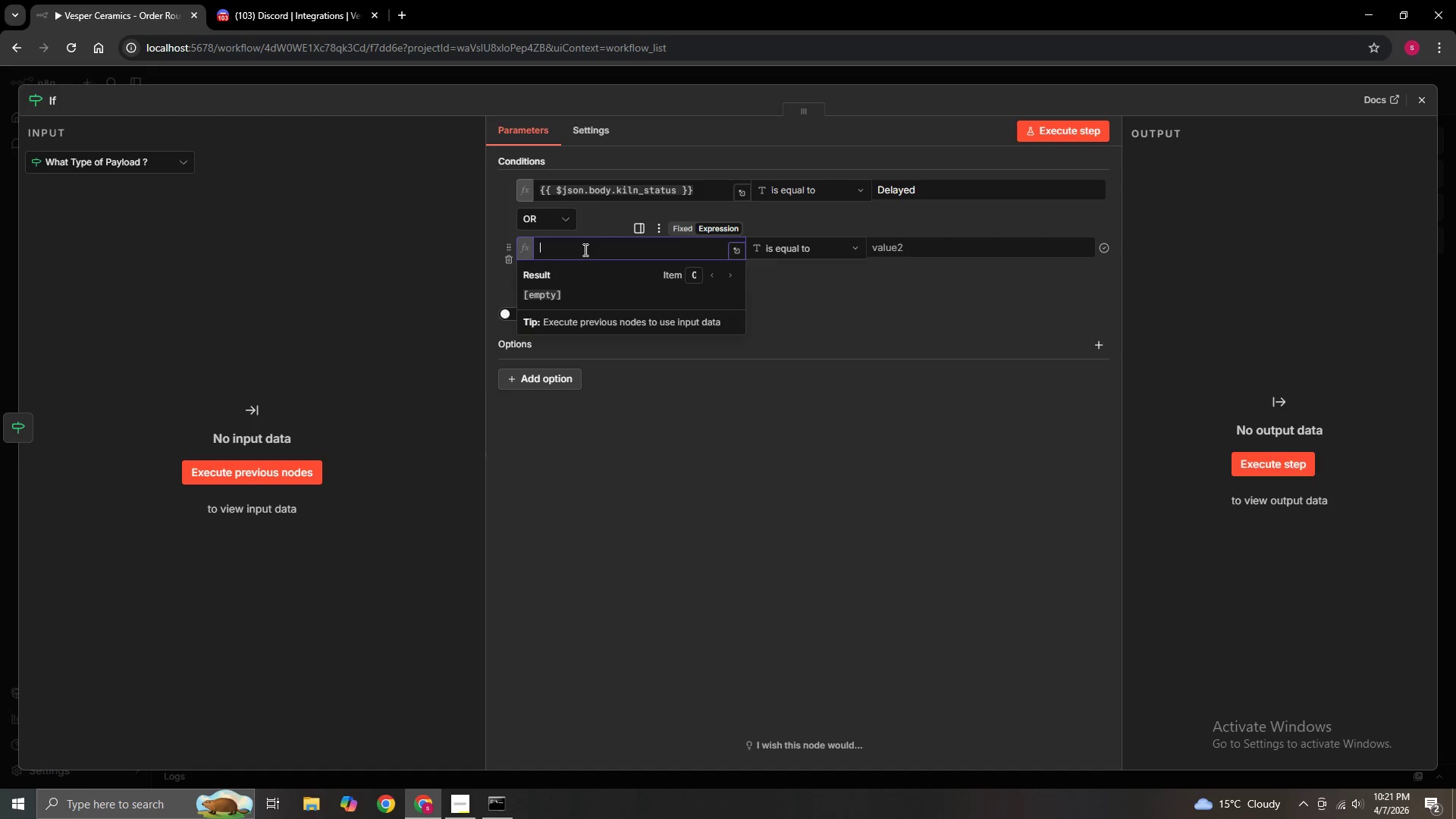 
key(Shift+BracketLeft)
 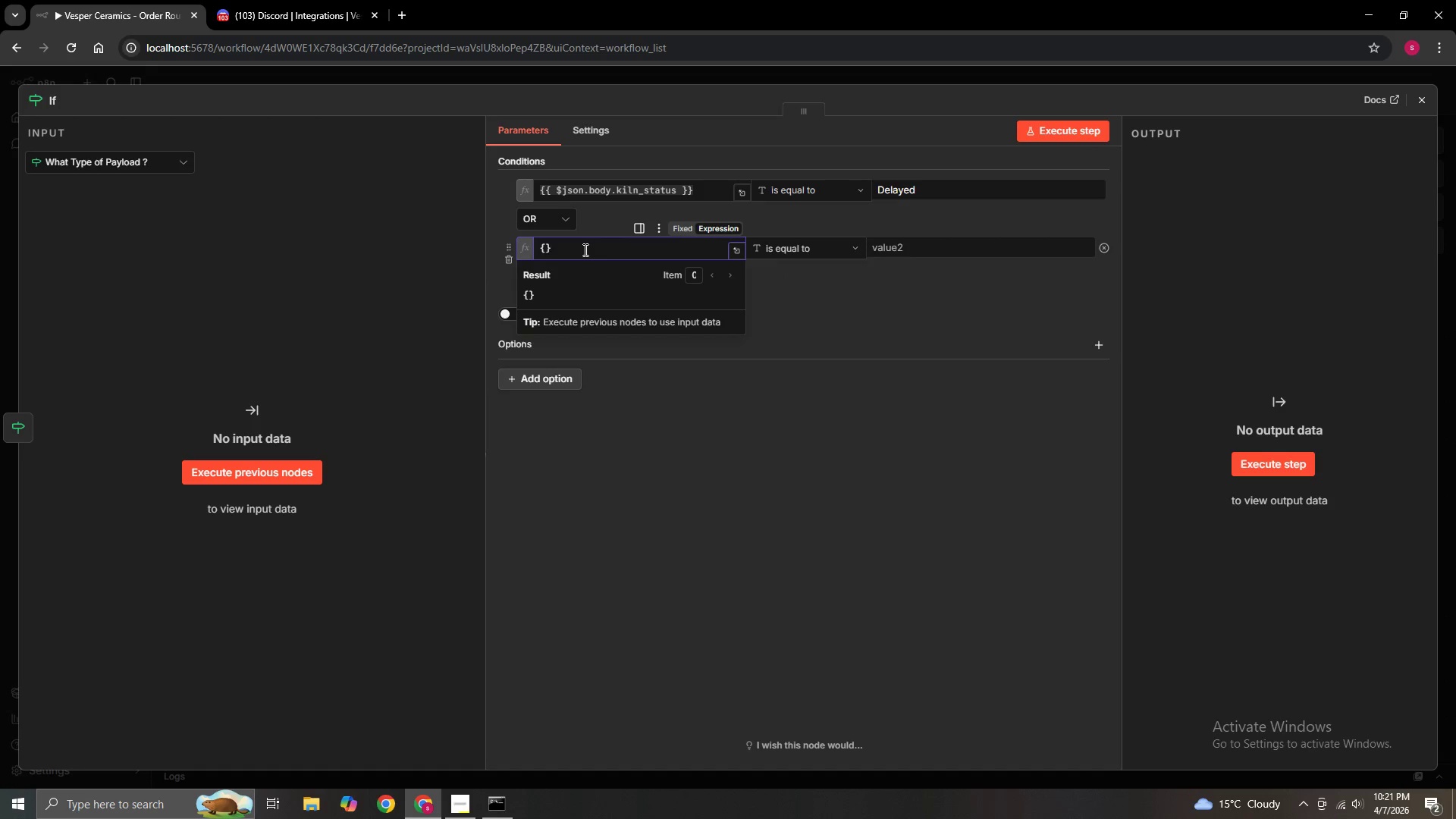 
key(Shift+BracketLeft)
 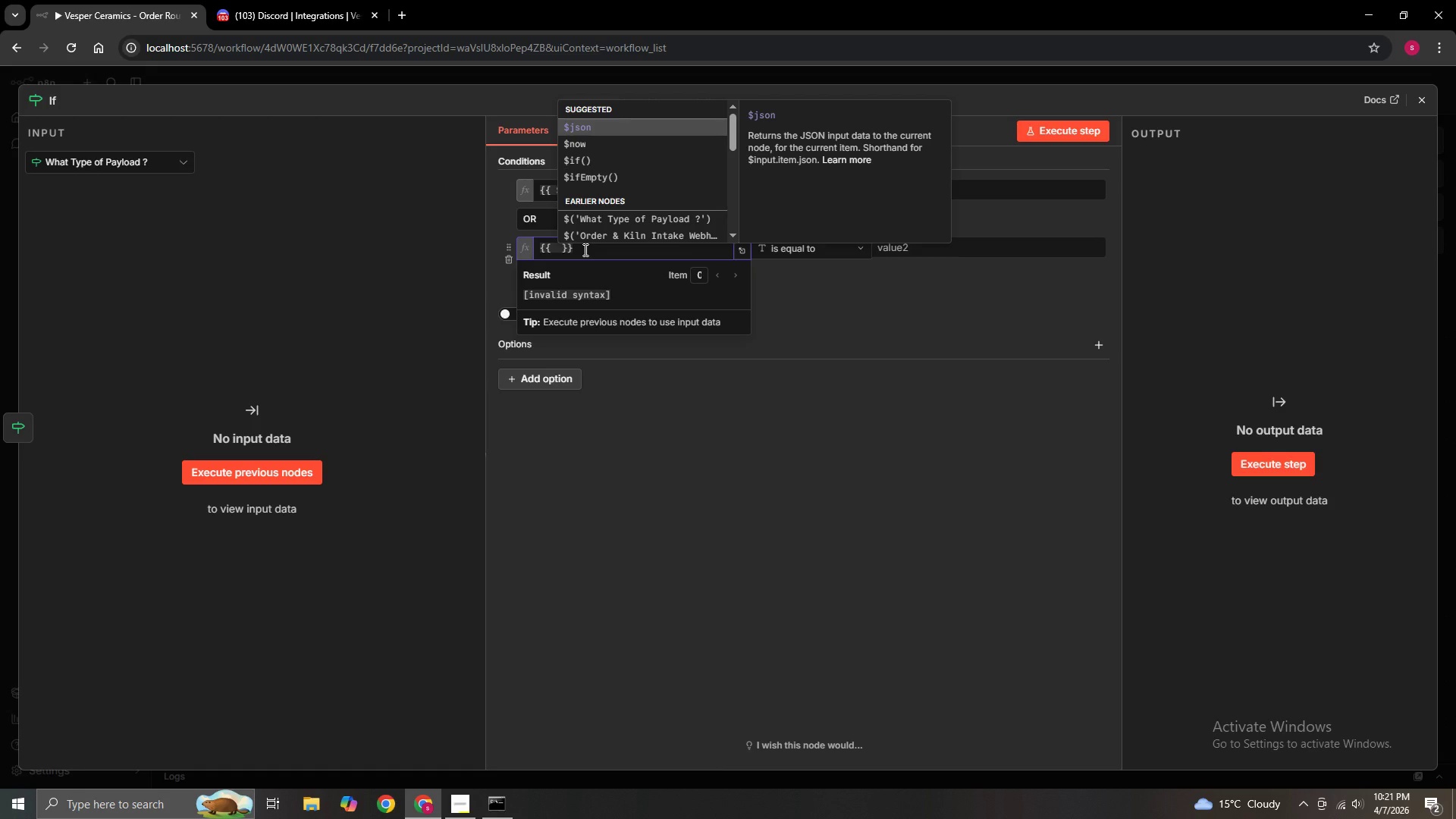 
key(Enter)
 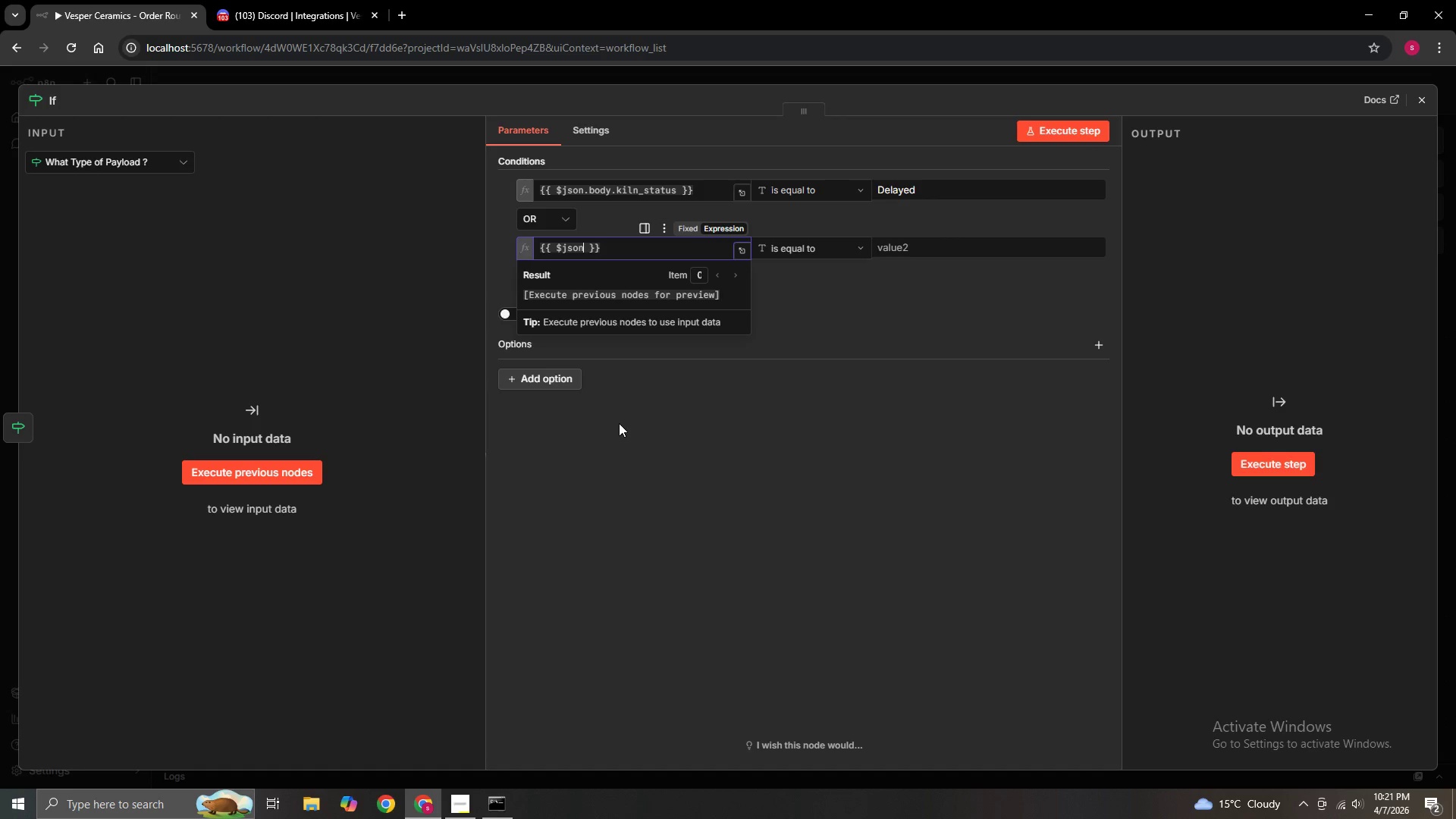 
key(Period)
 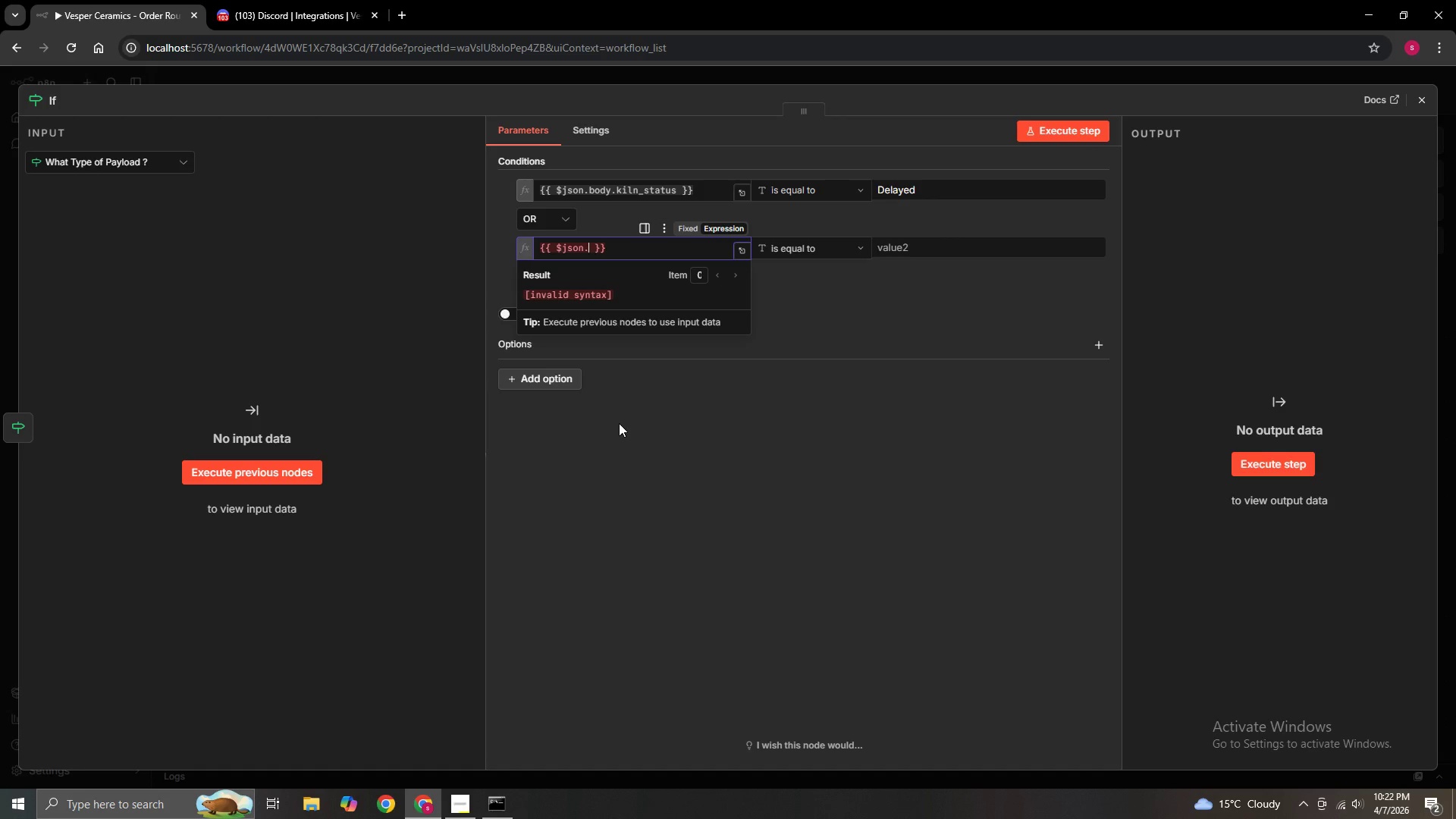 
type(body.kiln_status)
 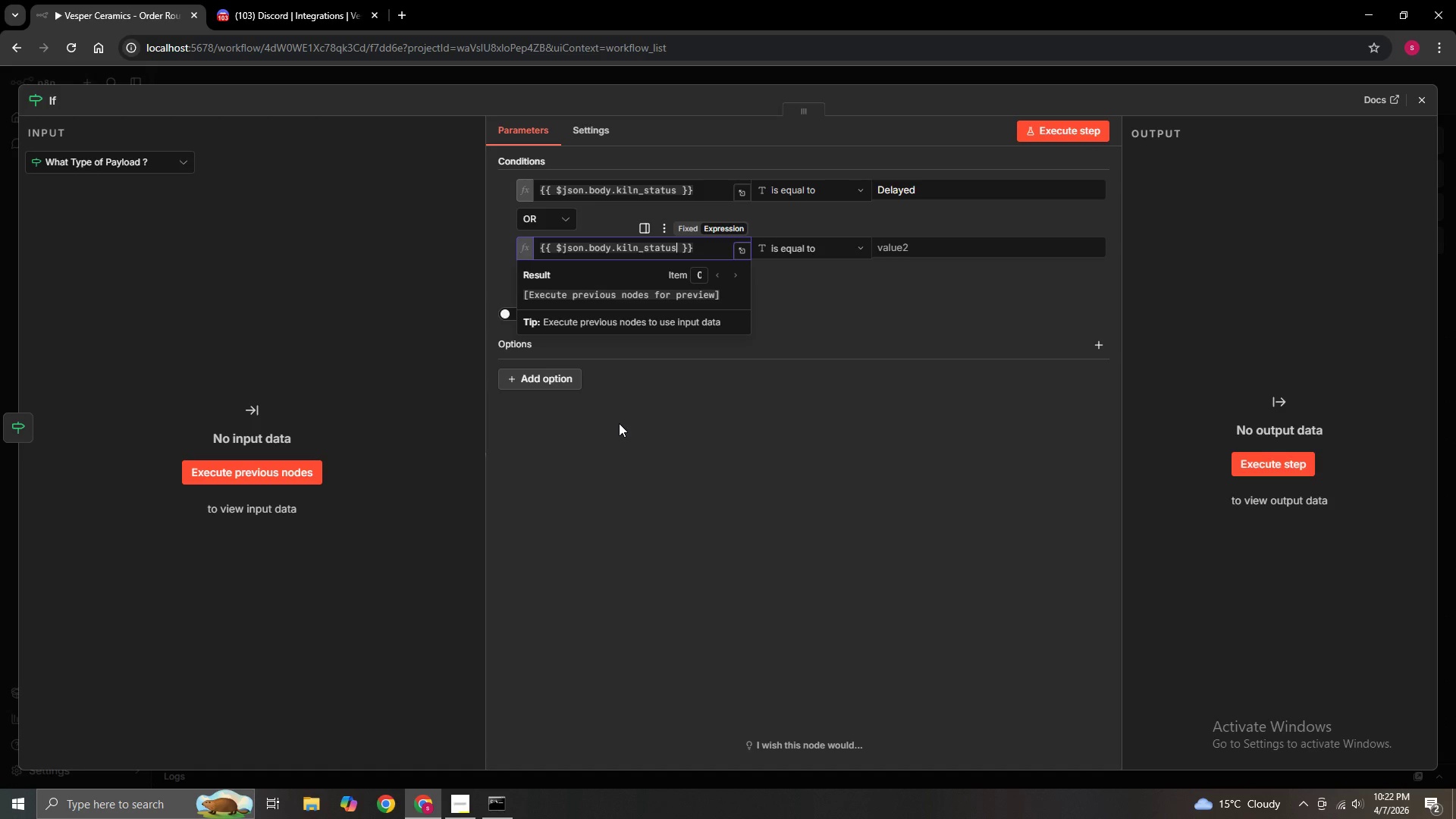 
left_click([966, 251])
 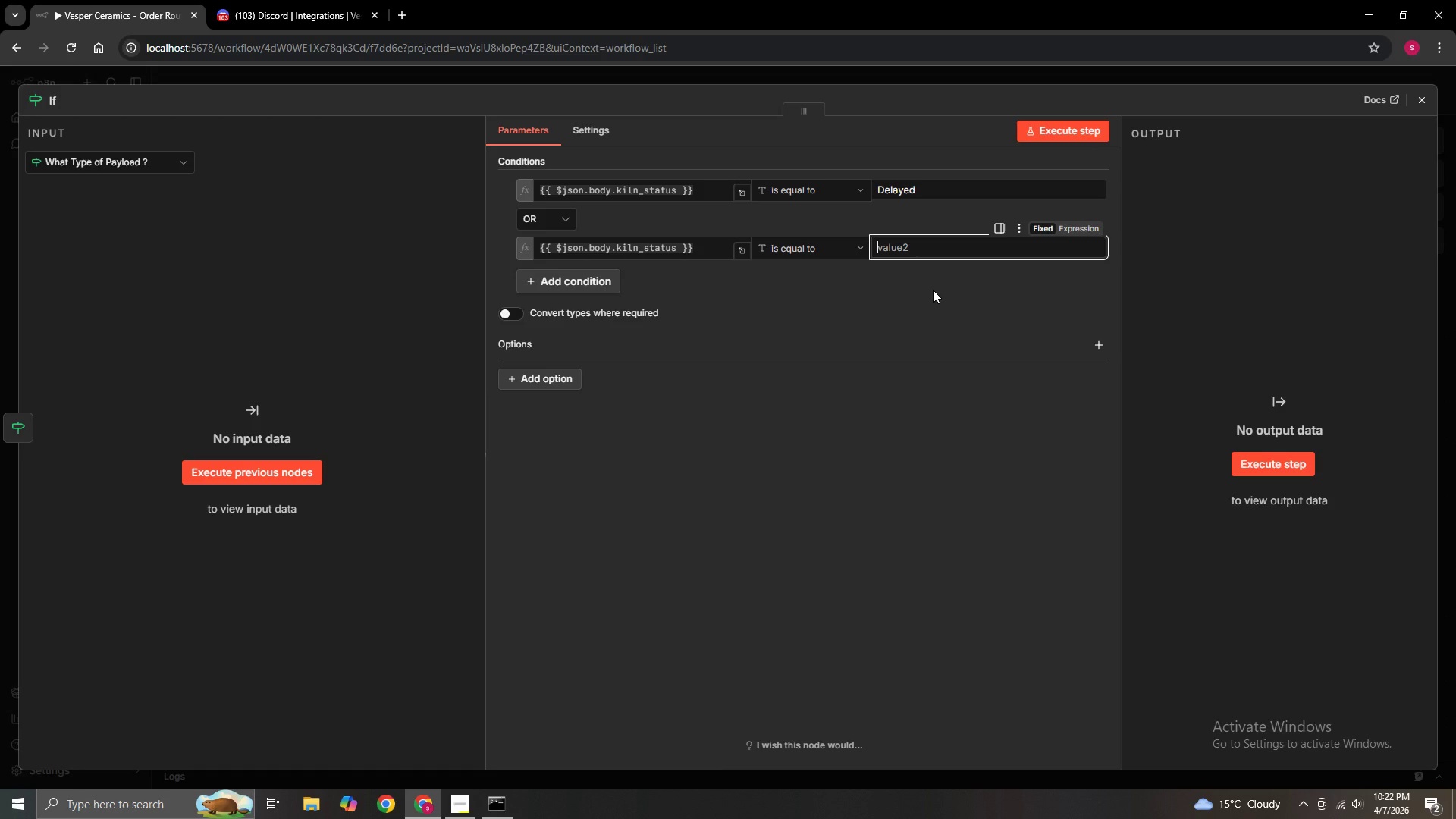 
wait(12.98)
 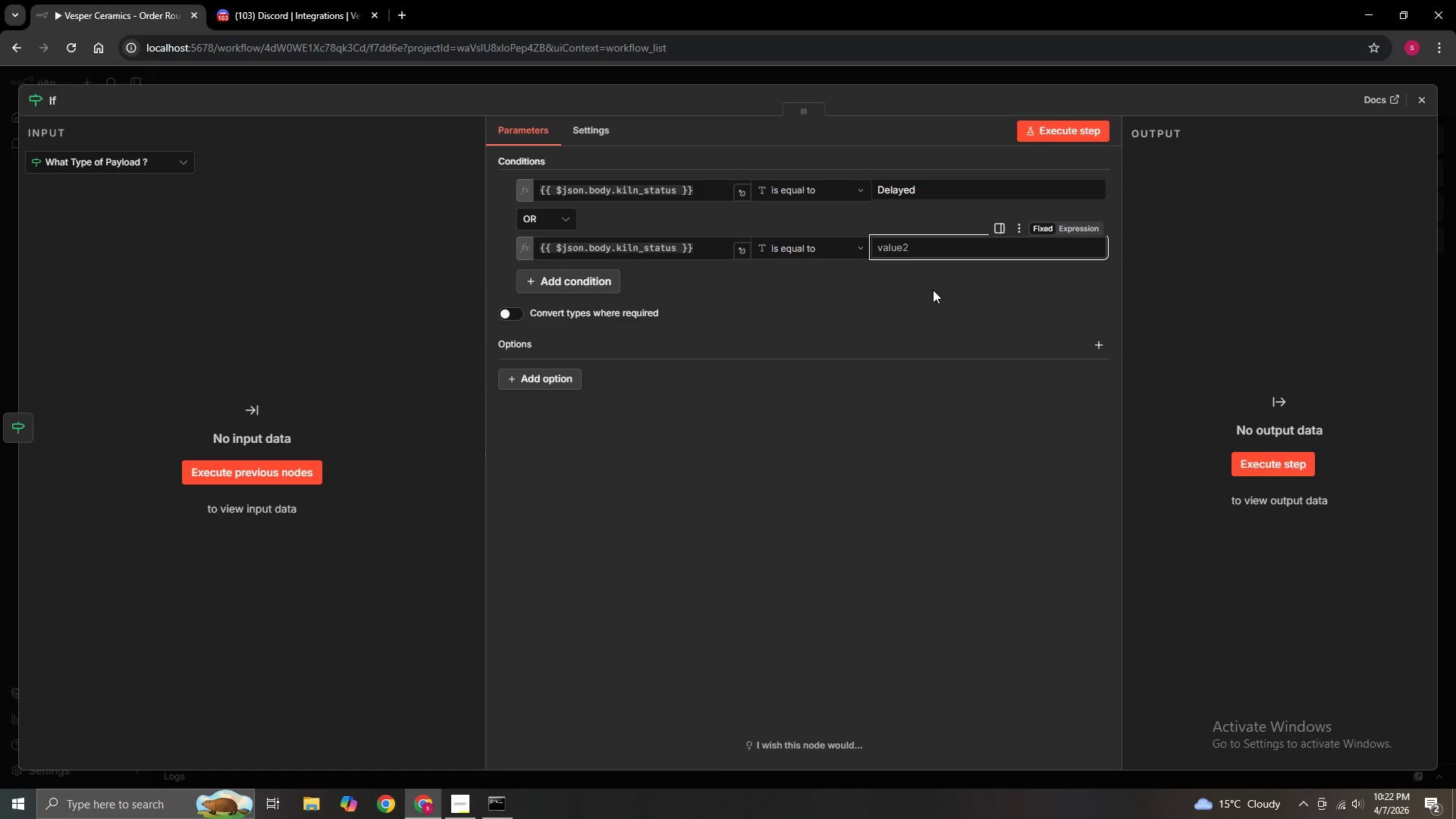 
type(Failed)
 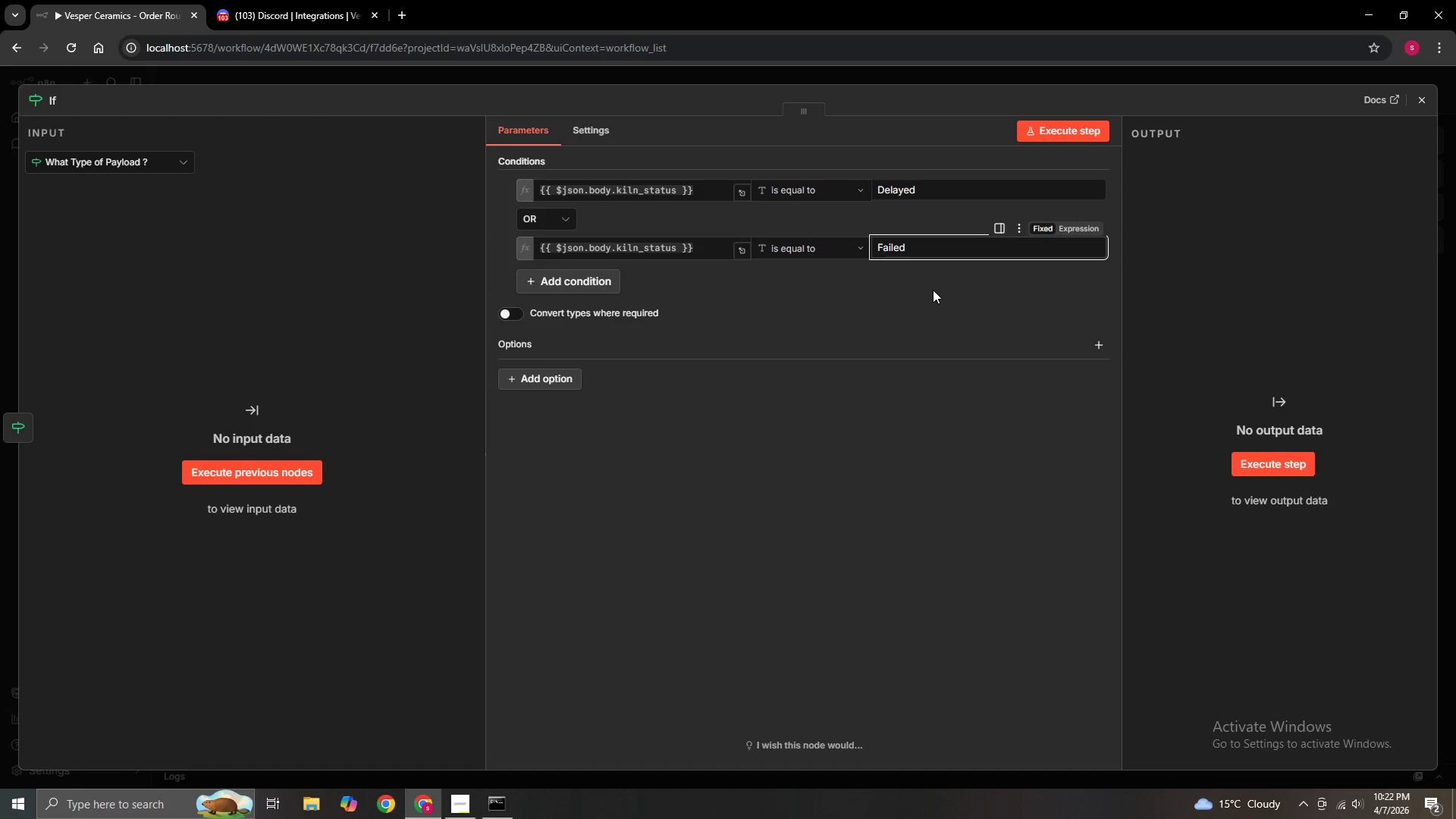 
left_click([933, 290])
 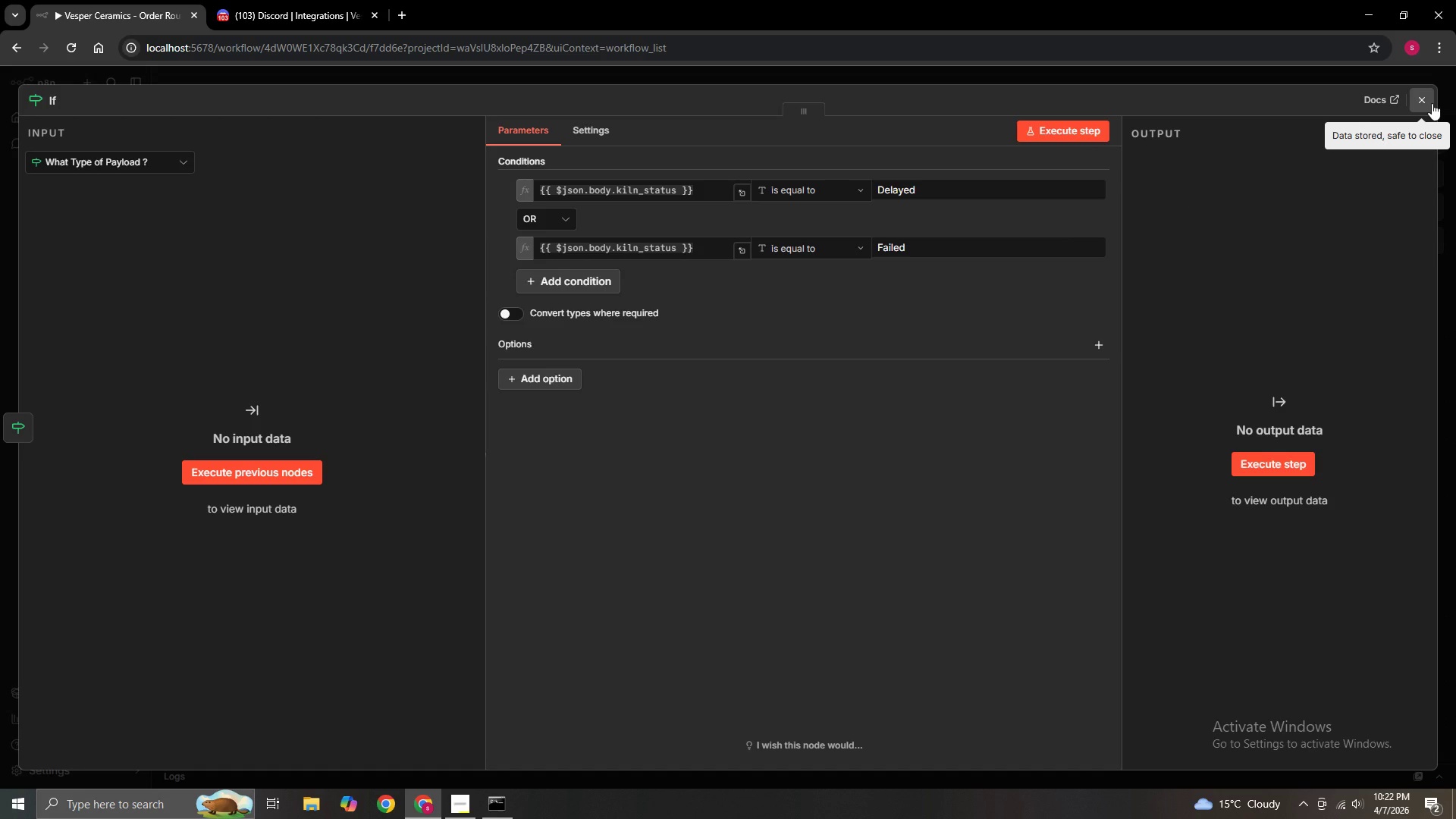 
left_click([1432, 103])
 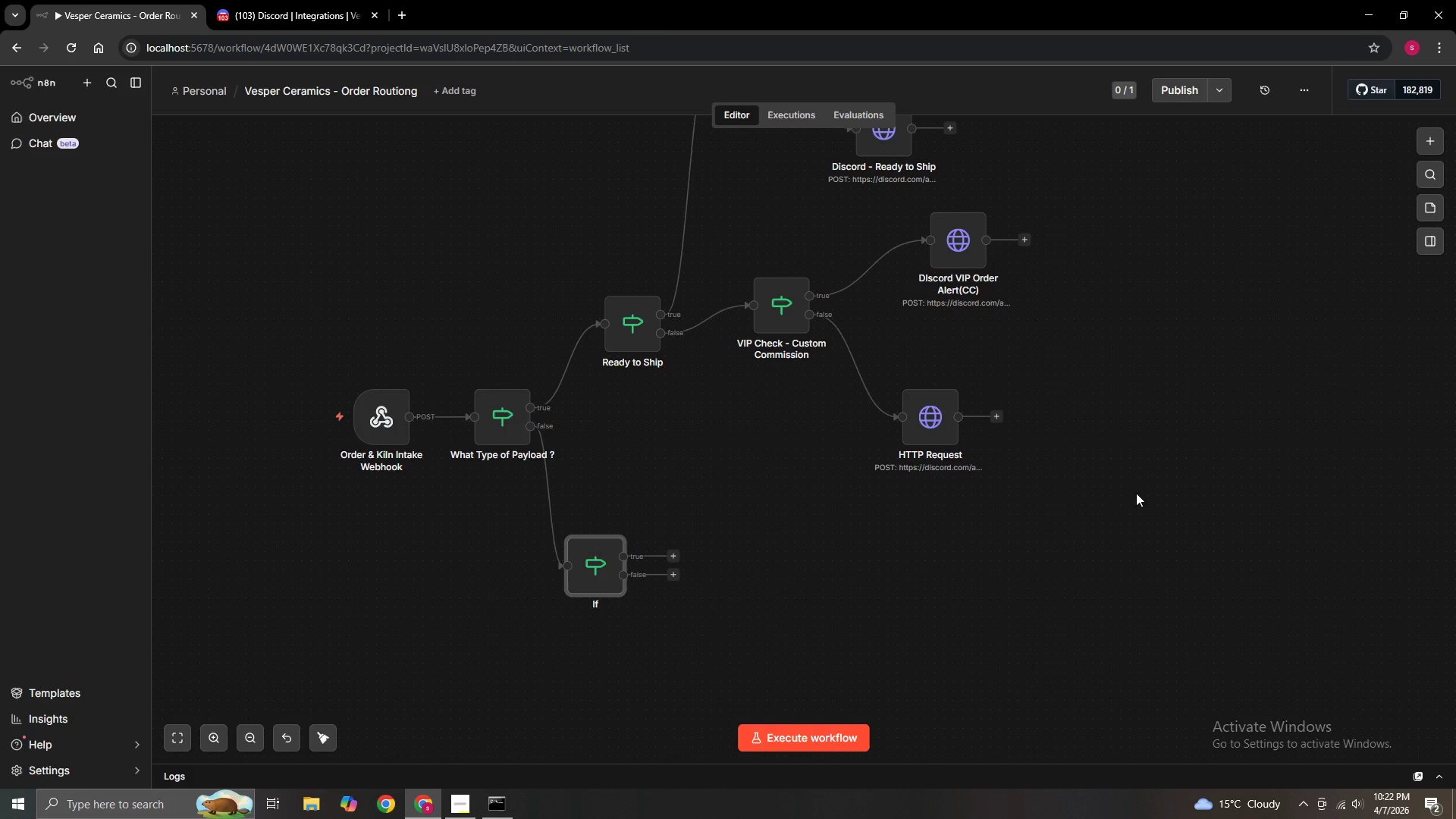 
hold_key(key=ControlLeft, duration=1.52)
left_click_drag(start_coordinate=[1117, 604], to_coordinate=[1147, 536])
 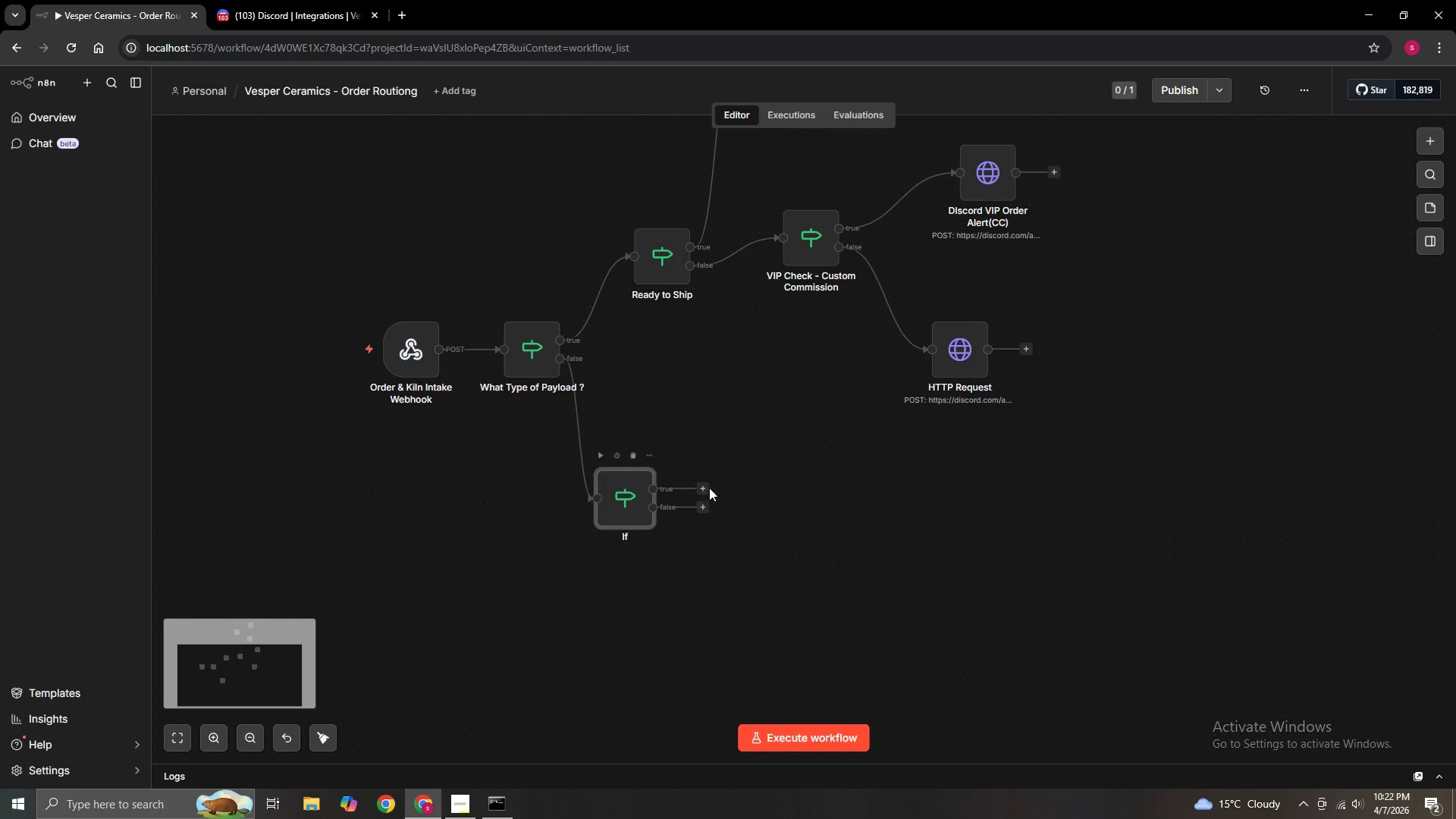 
hold_key(key=ControlLeft, duration=1.5)
 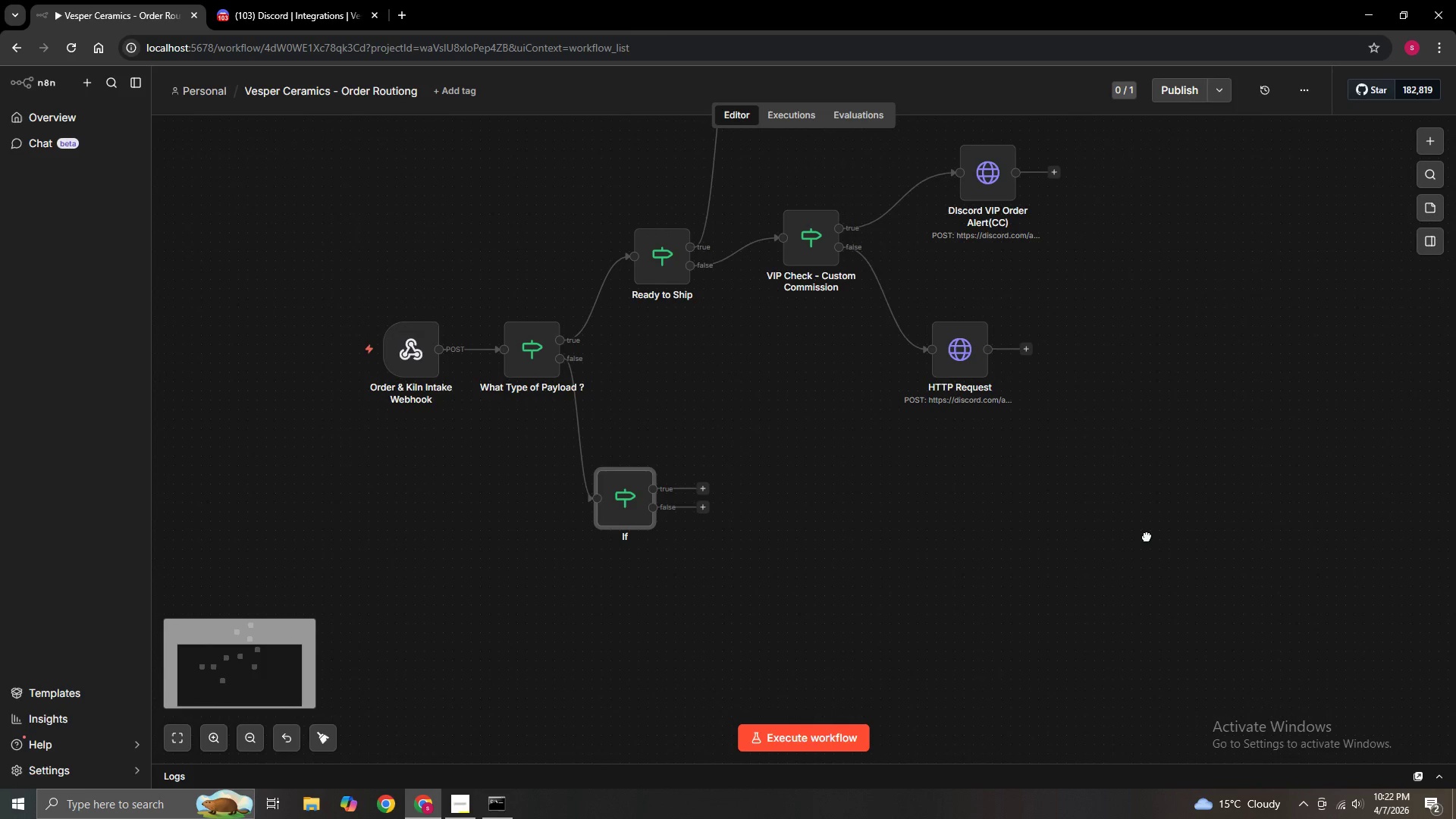 
key(Control+ControlLeft)
 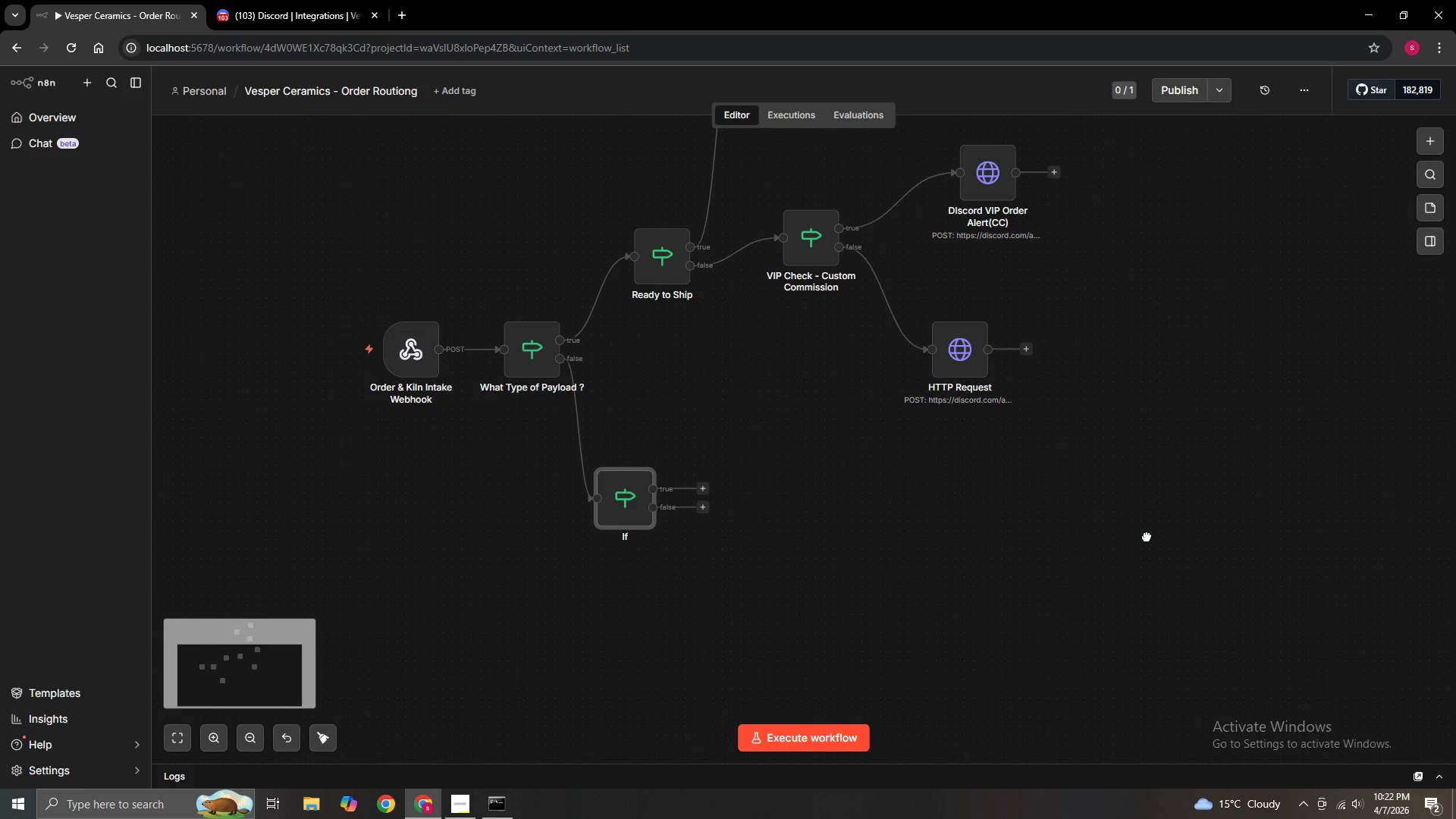 
key(Control+ControlLeft)
 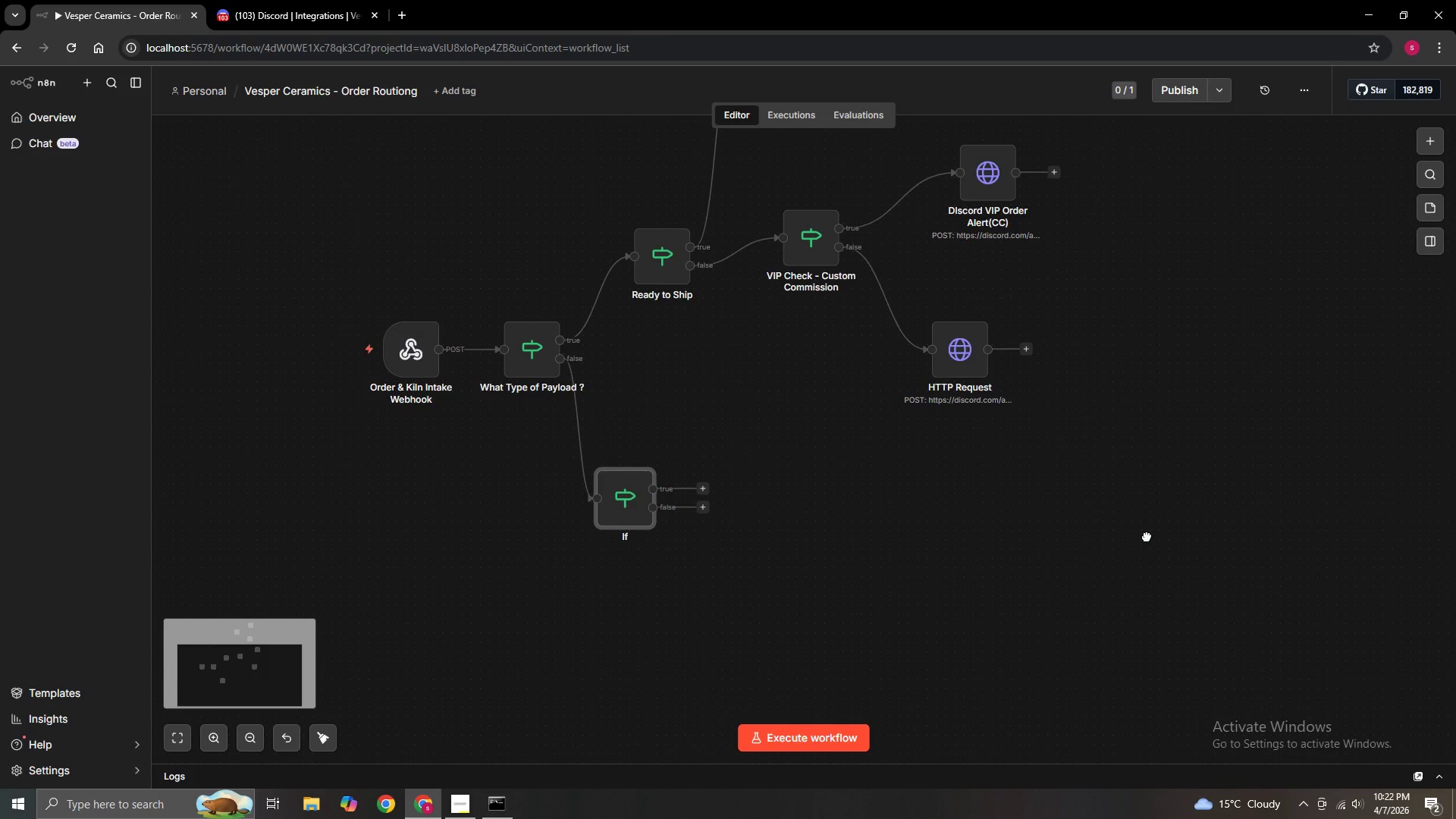 
key(Control+ControlLeft)
 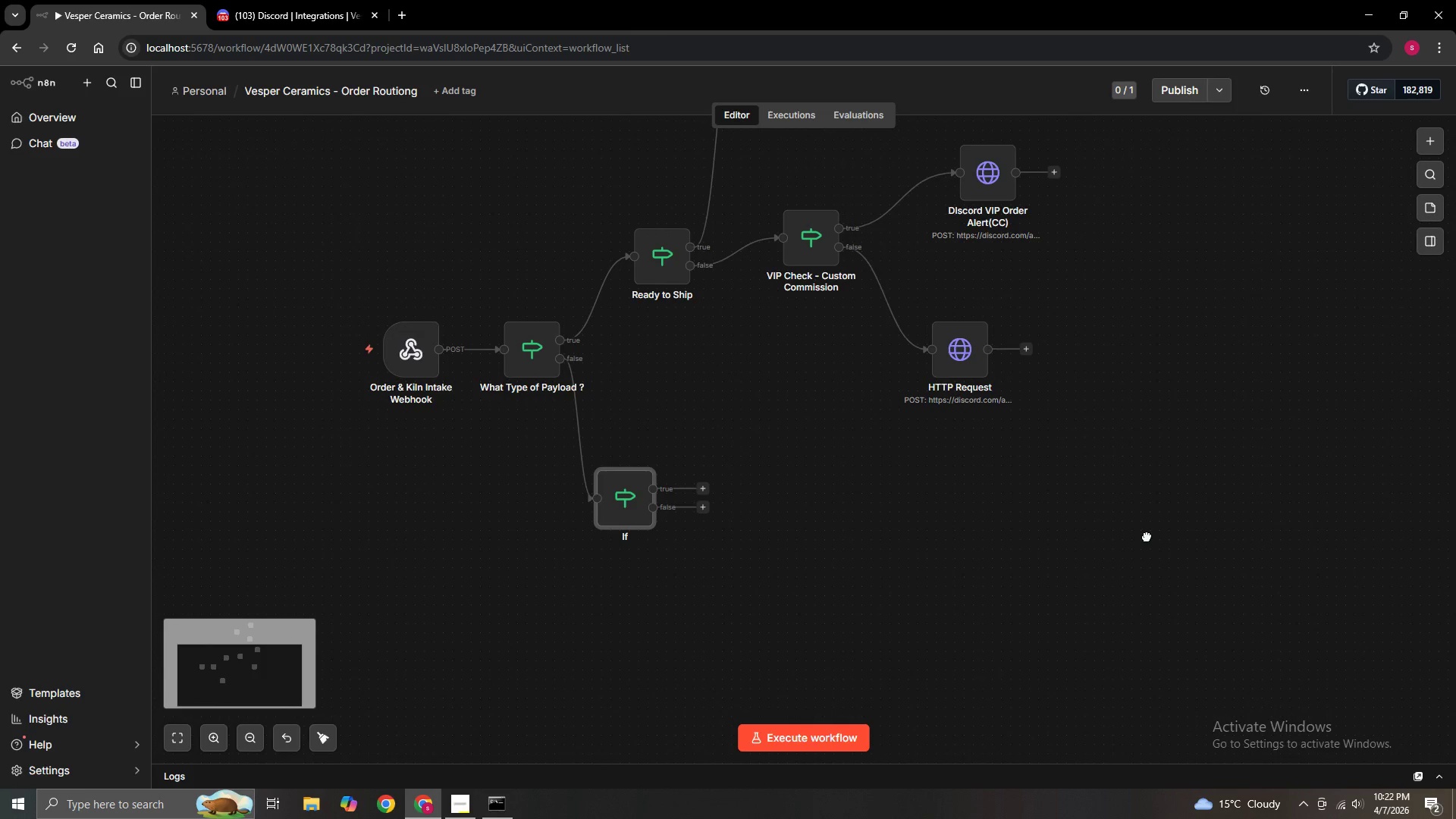 
key(Control+ControlLeft)
 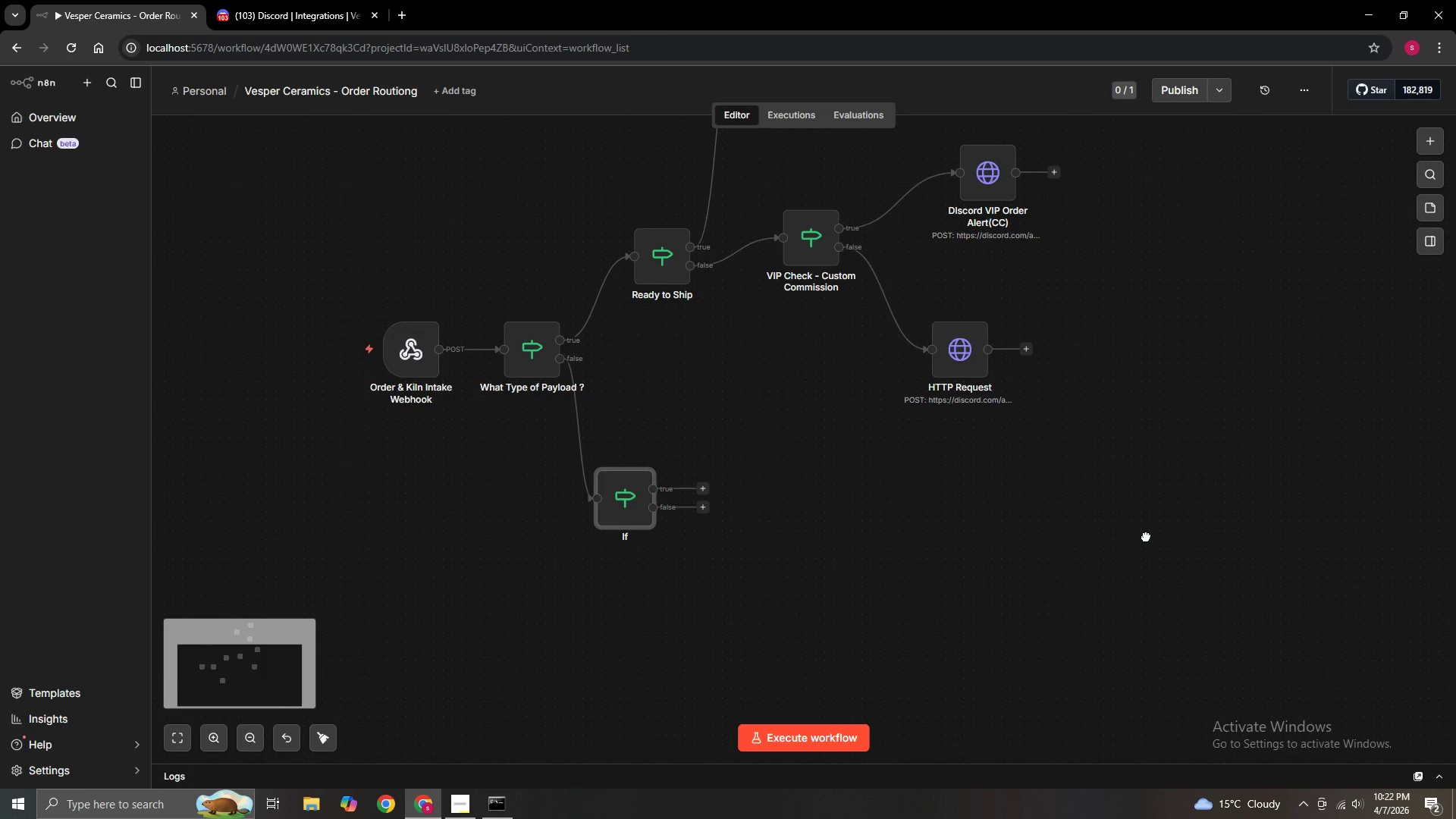 
key(Control+ControlLeft)
 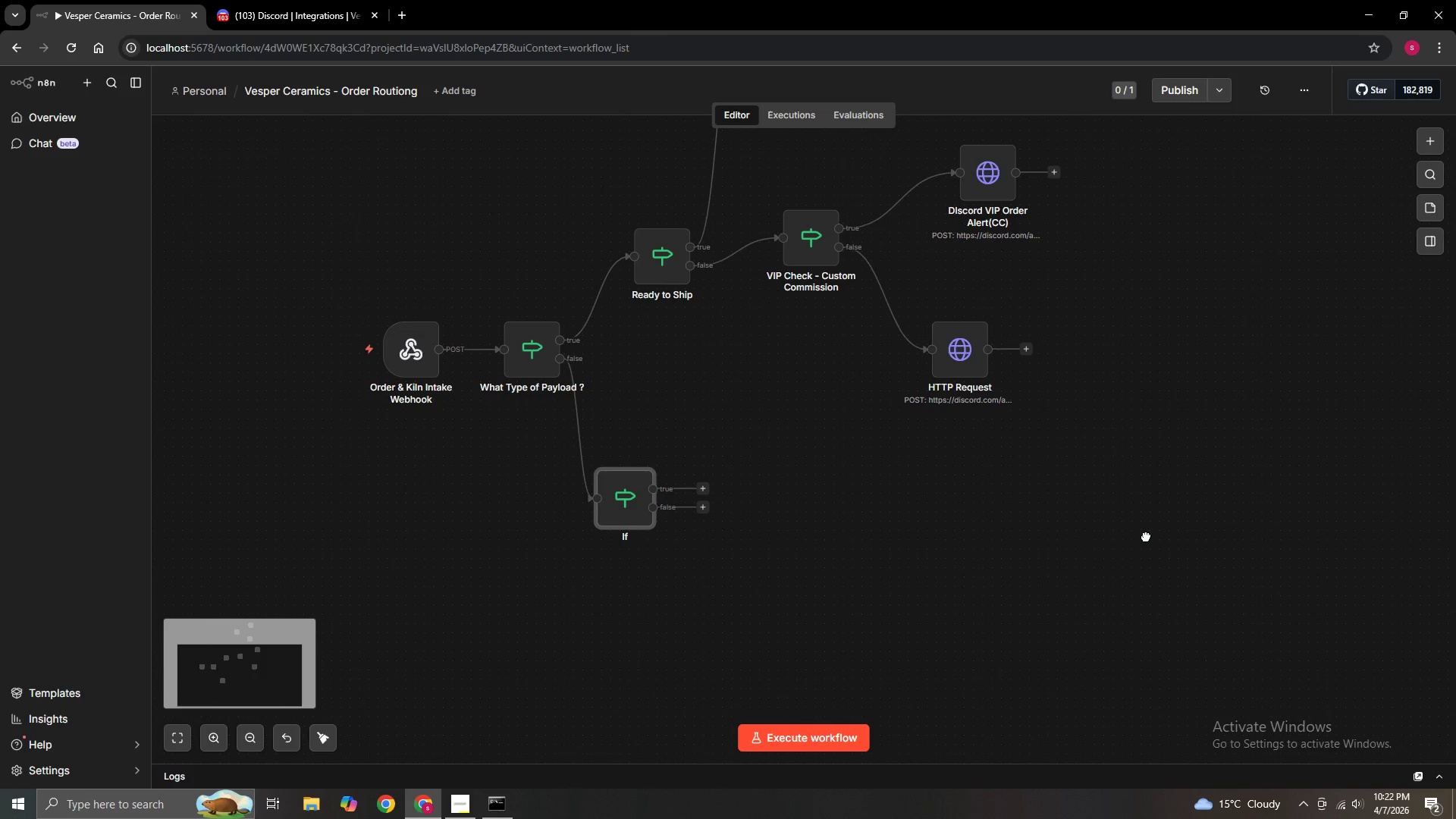 
key(Control+ControlLeft)
 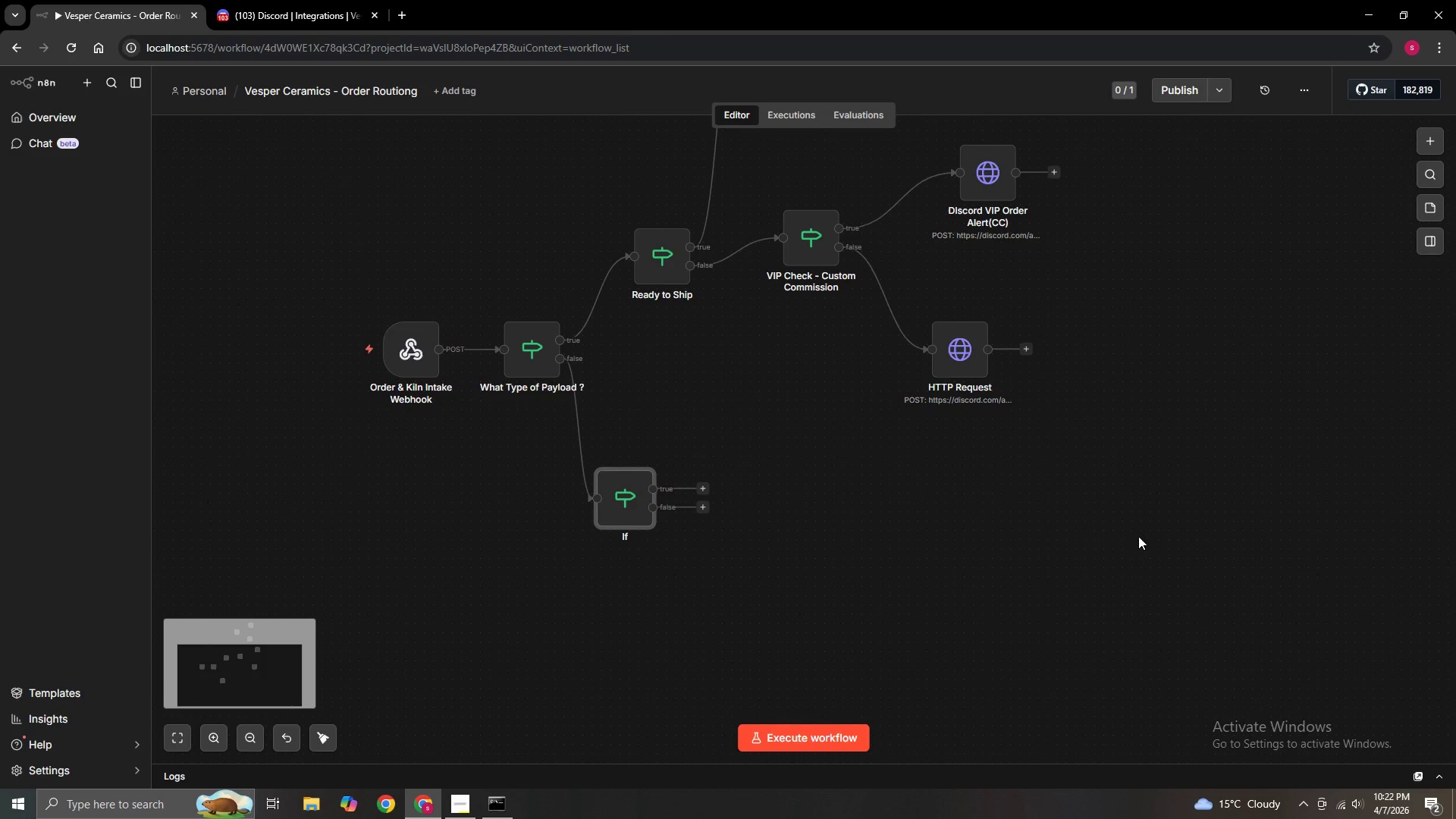 
key(Control+ControlLeft)
 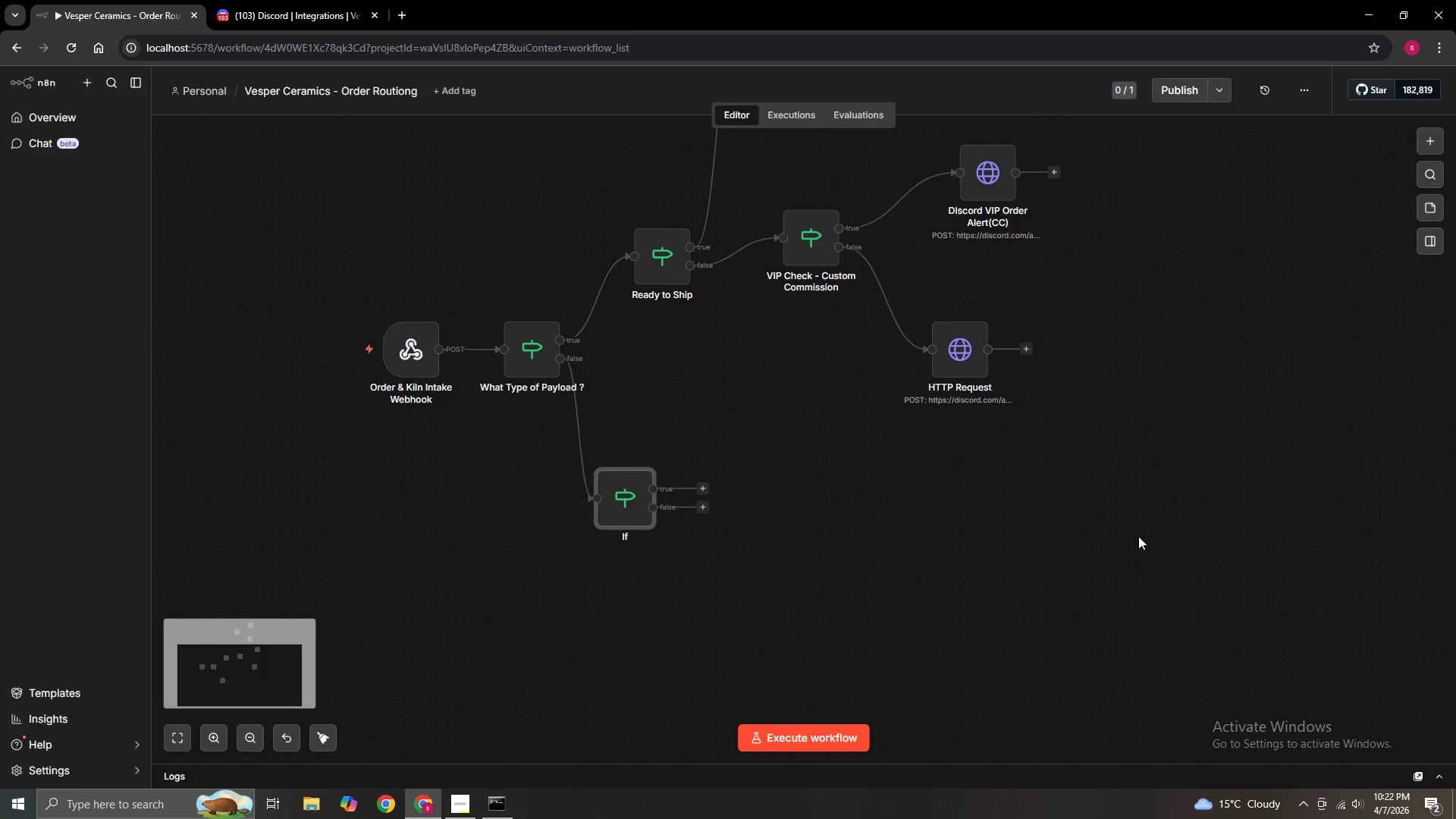 
key(Control+ControlLeft)
 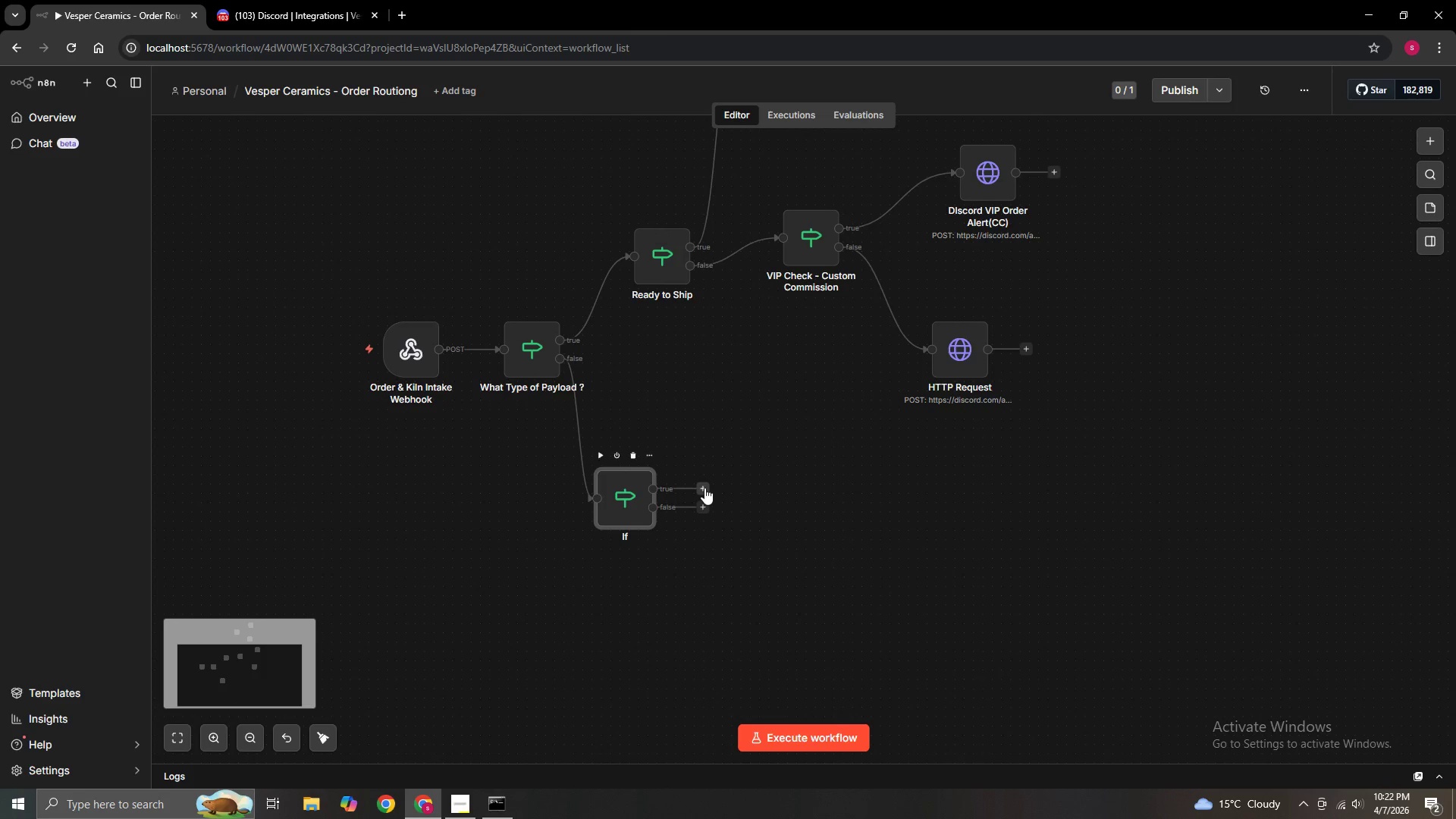 
left_click([704, 488])
 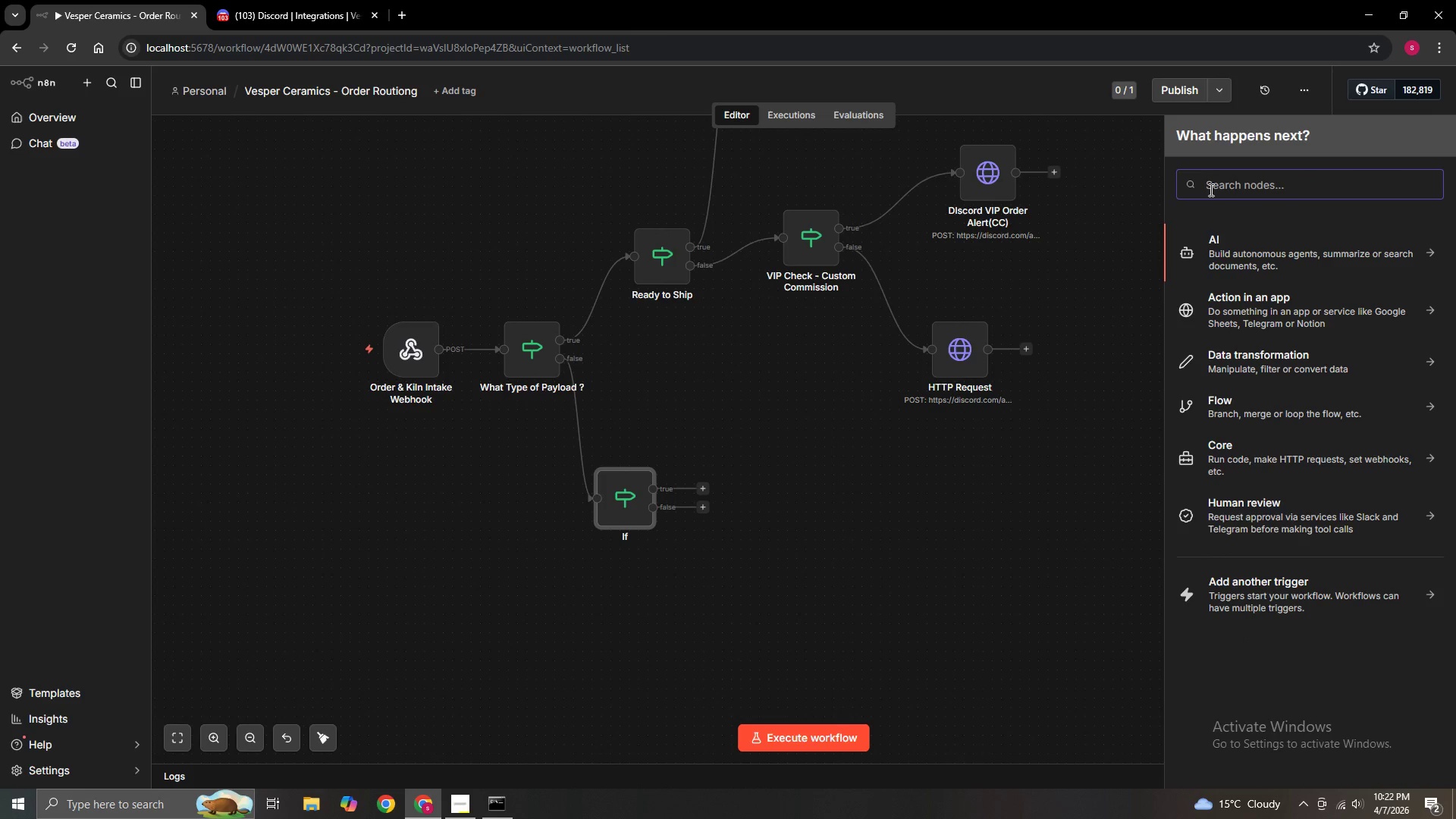 
left_click([1210, 190])
 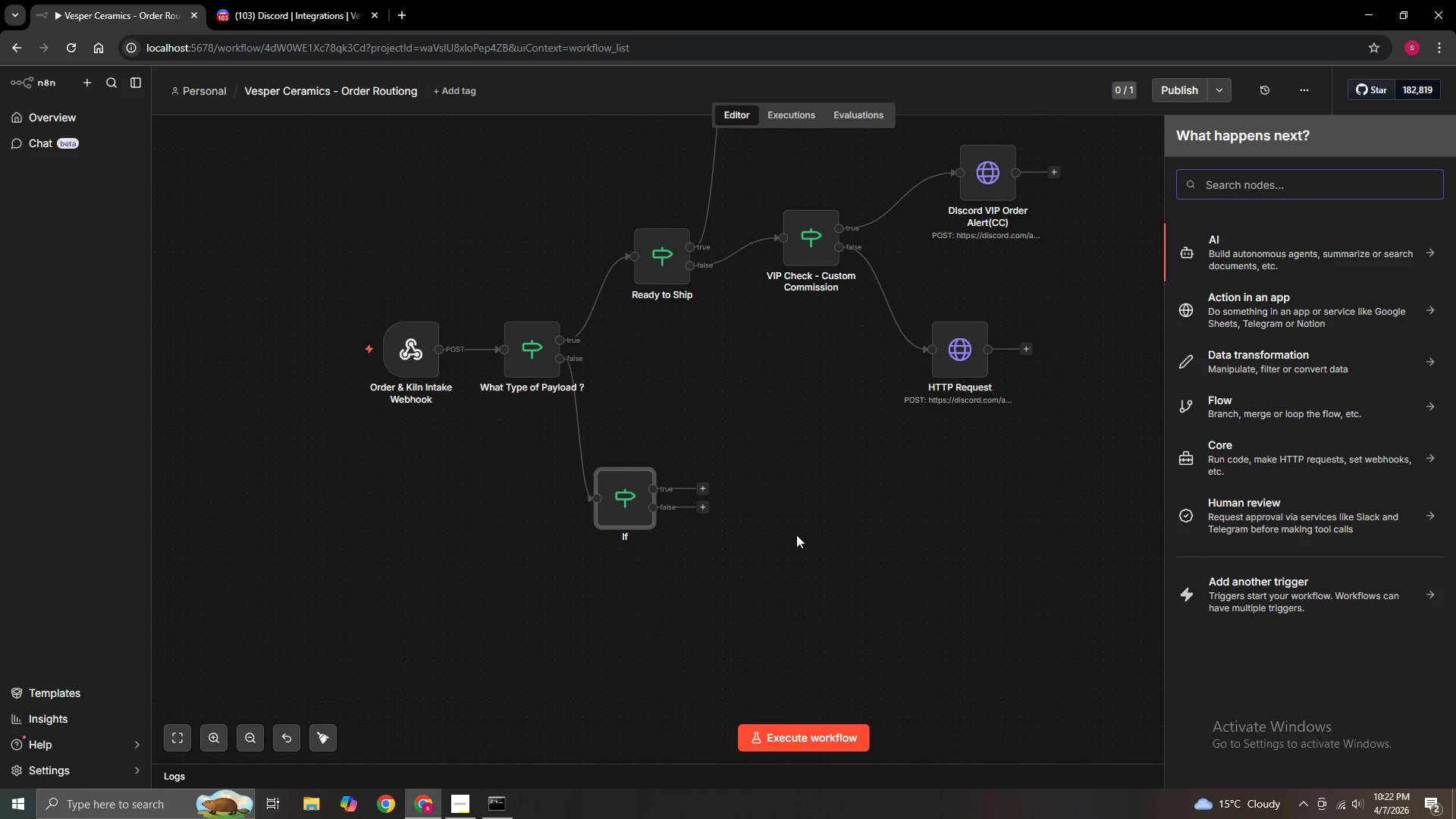 
hold_key(key=ControlLeft, duration=0.61)
 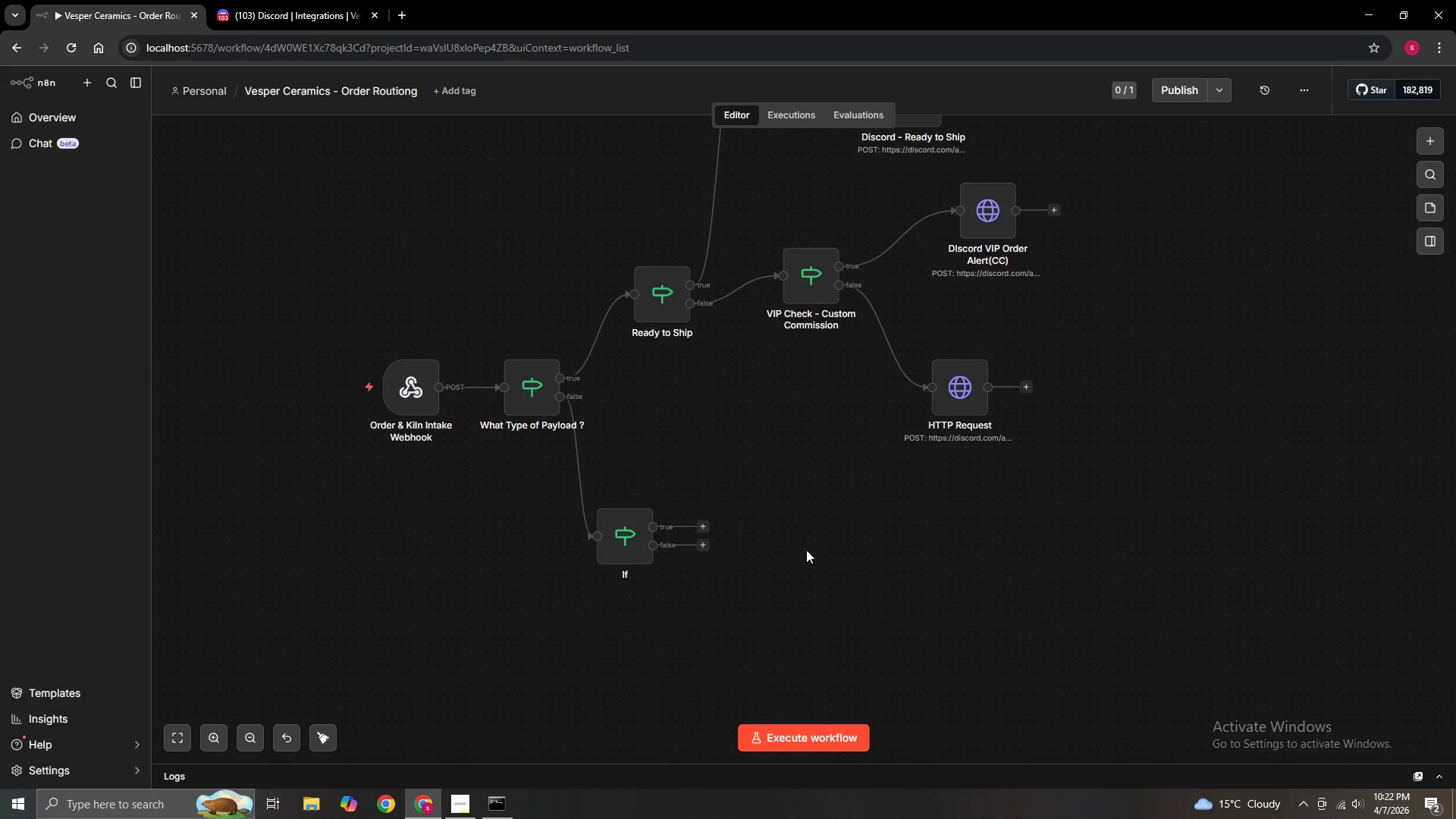 
hold_key(key=ControlLeft, duration=1.51)
 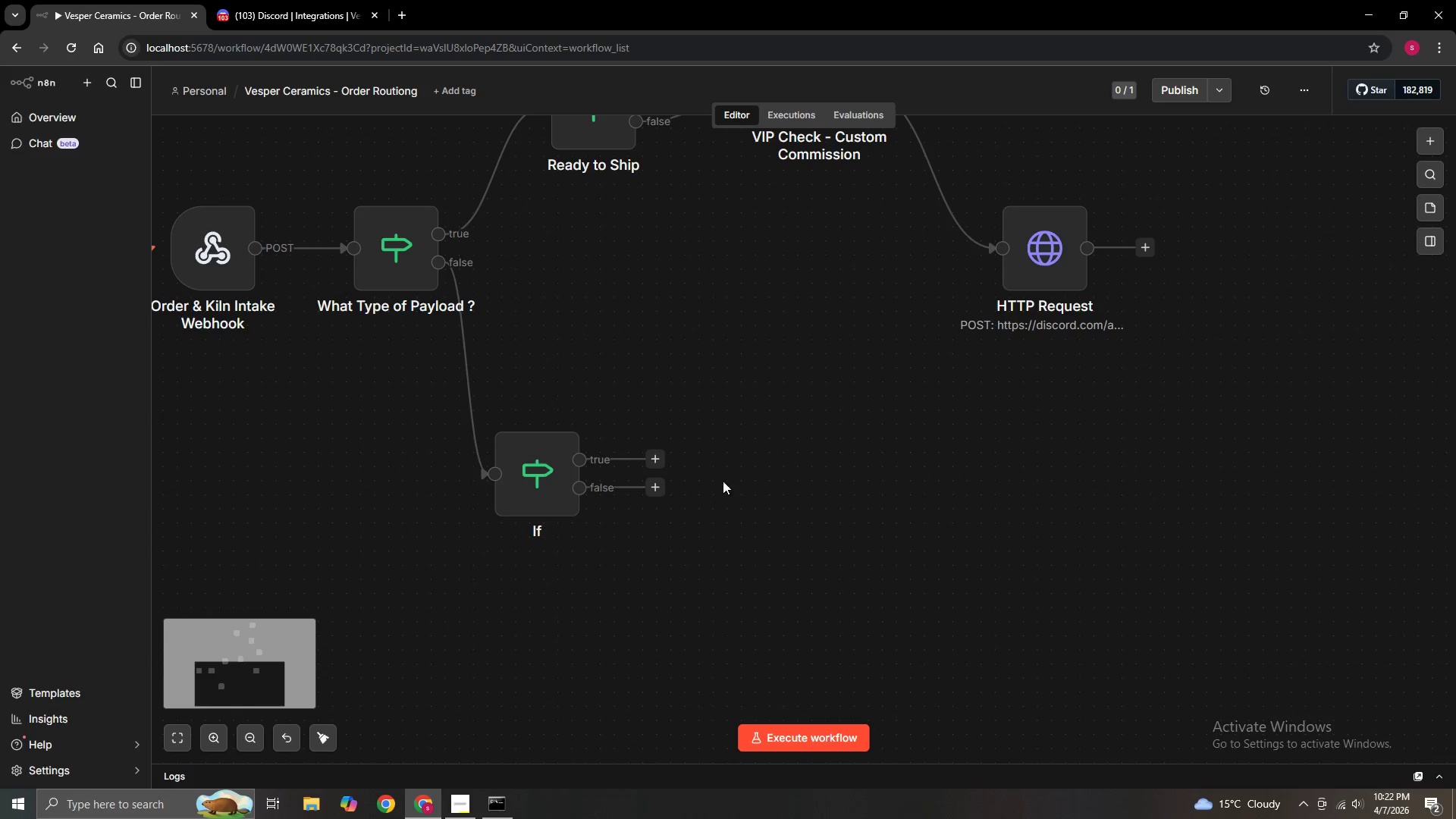 
scroll: coordinate [796, 535], scroll_direction: up, amount: 1.0
 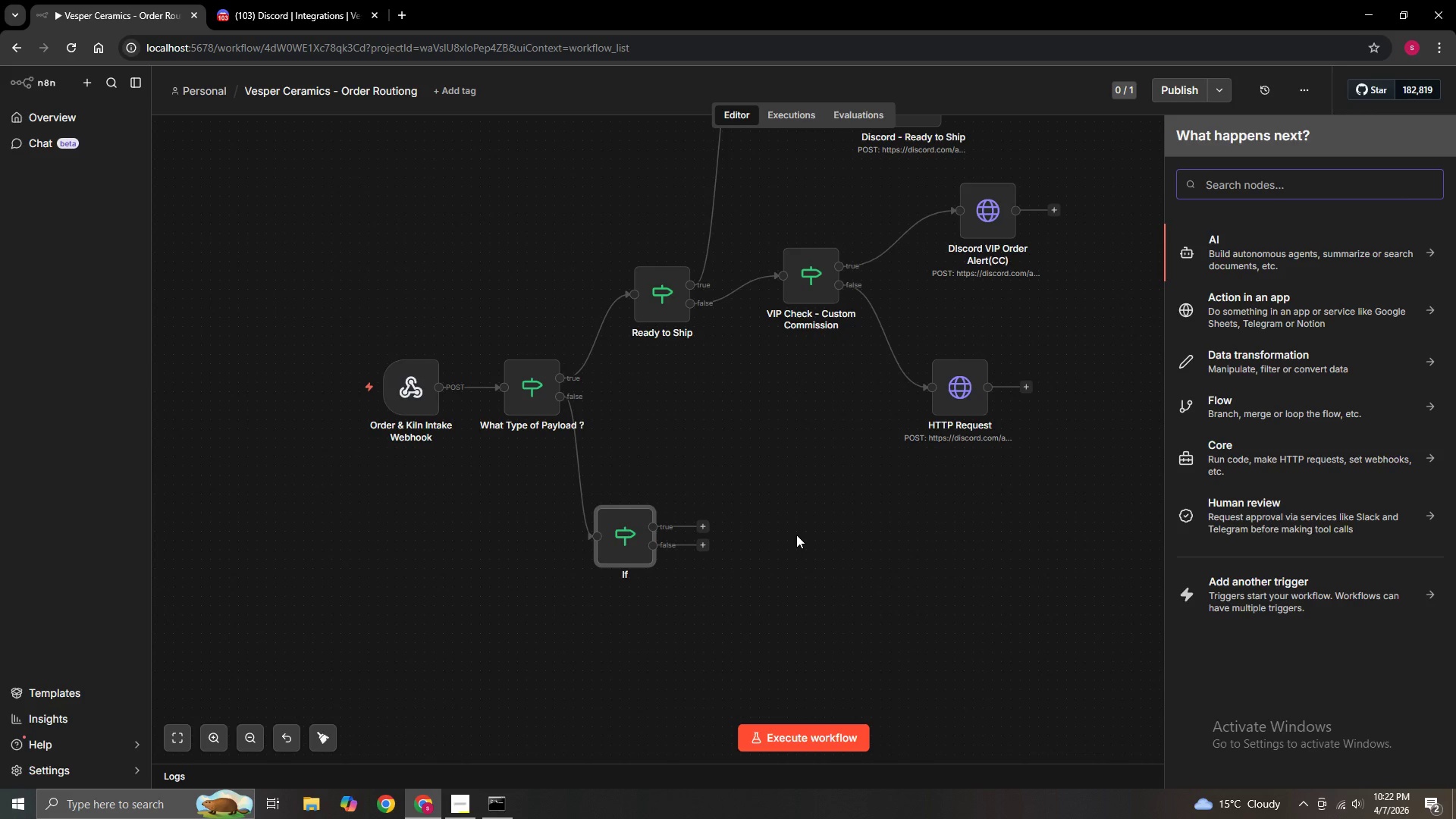 
left_click([806, 550])
 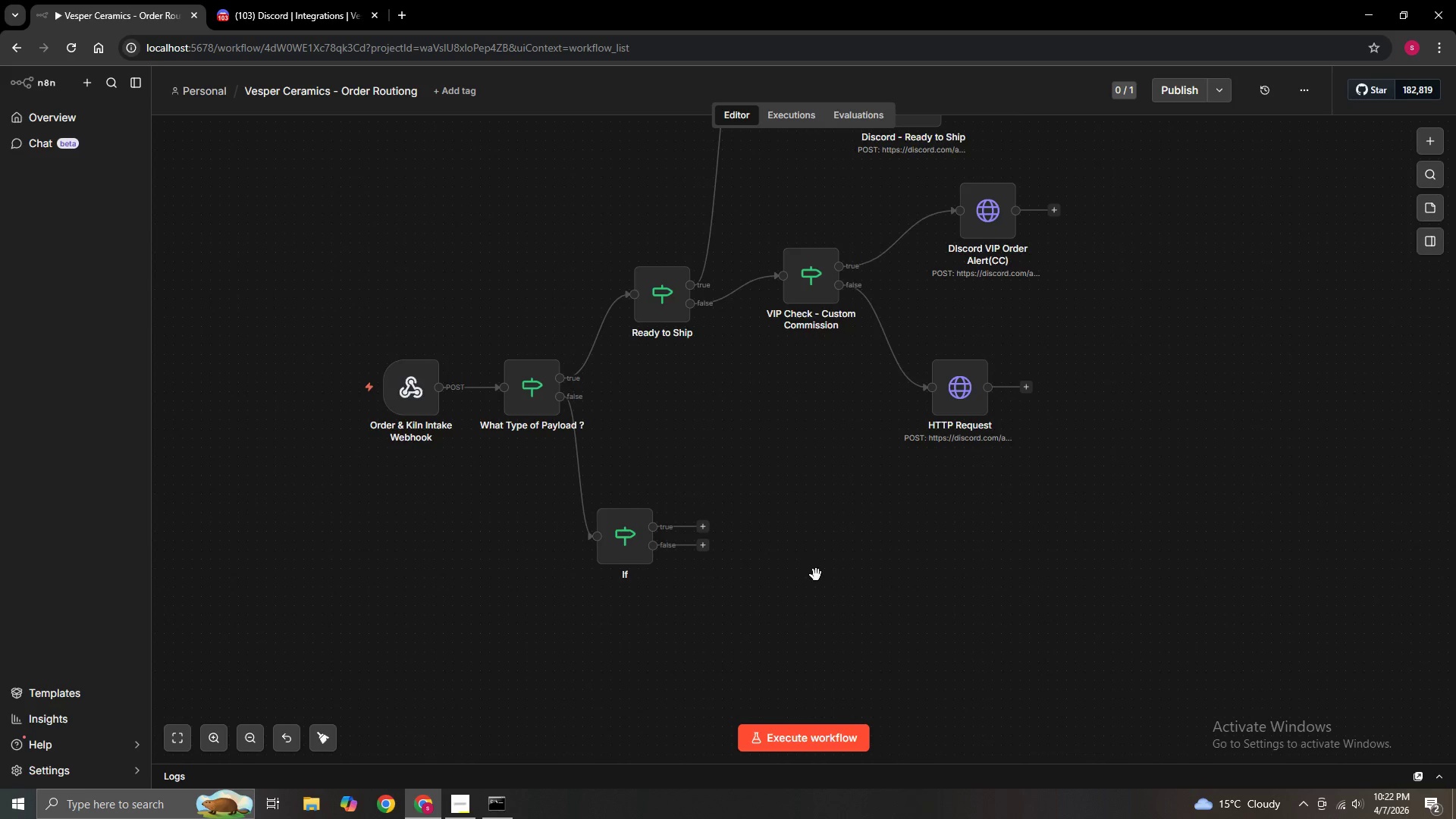 
left_click_drag(start_coordinate=[816, 575], to_coordinate=[827, 532])
 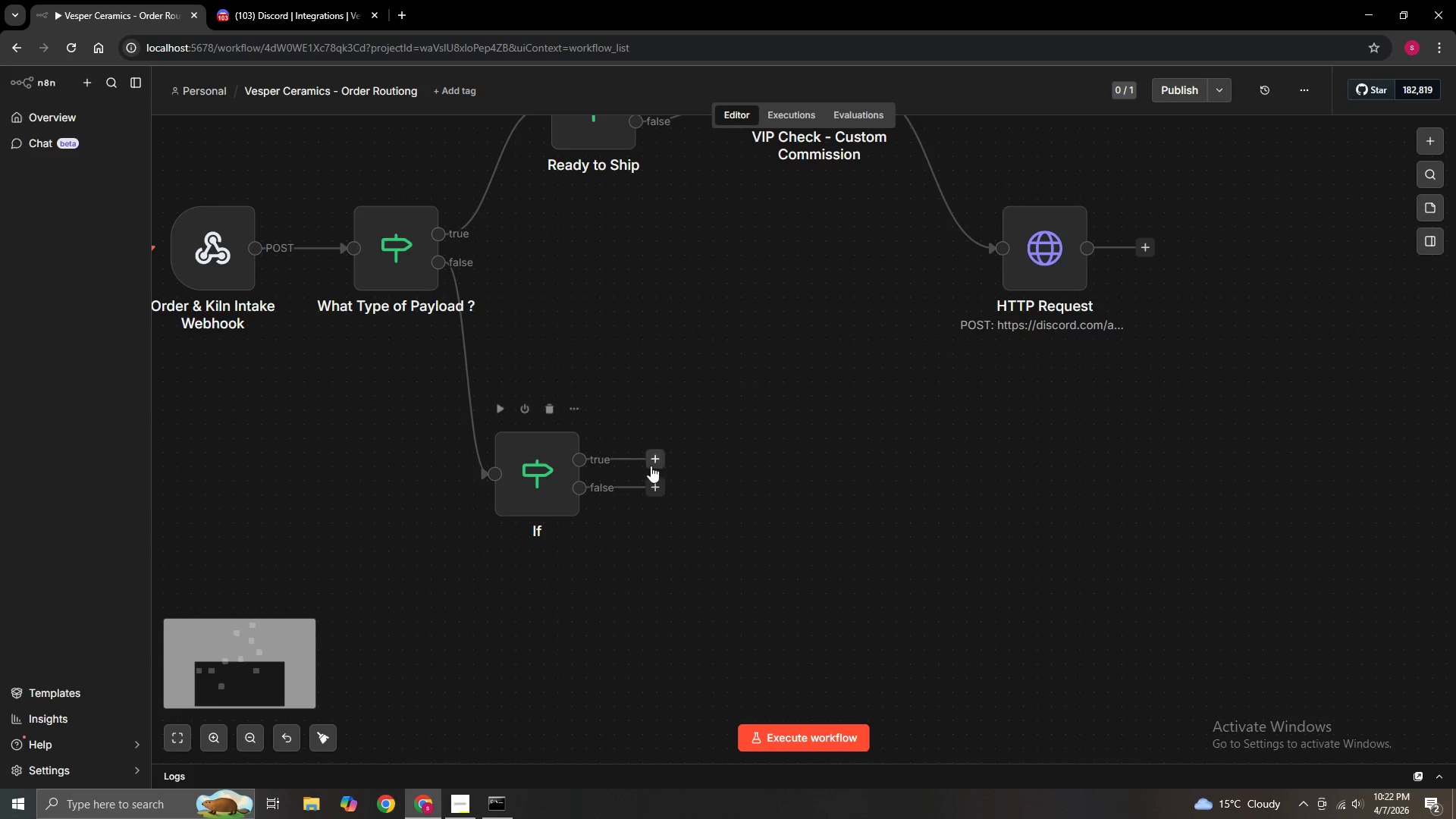 
hold_key(key=ControlLeft, duration=0.34)
 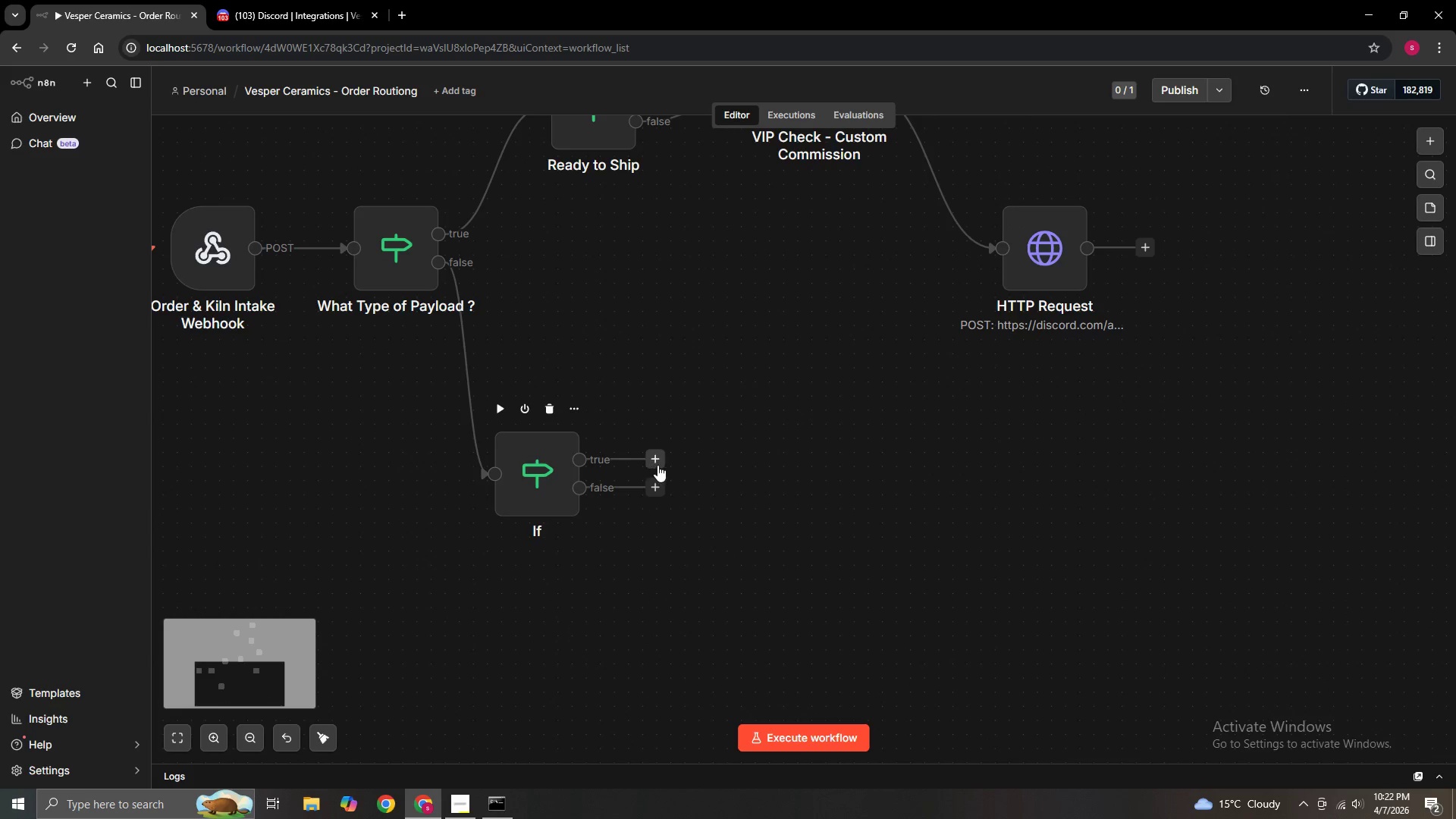 
scroll: coordinate [816, 575], scroll_direction: up, amount: 3.0
 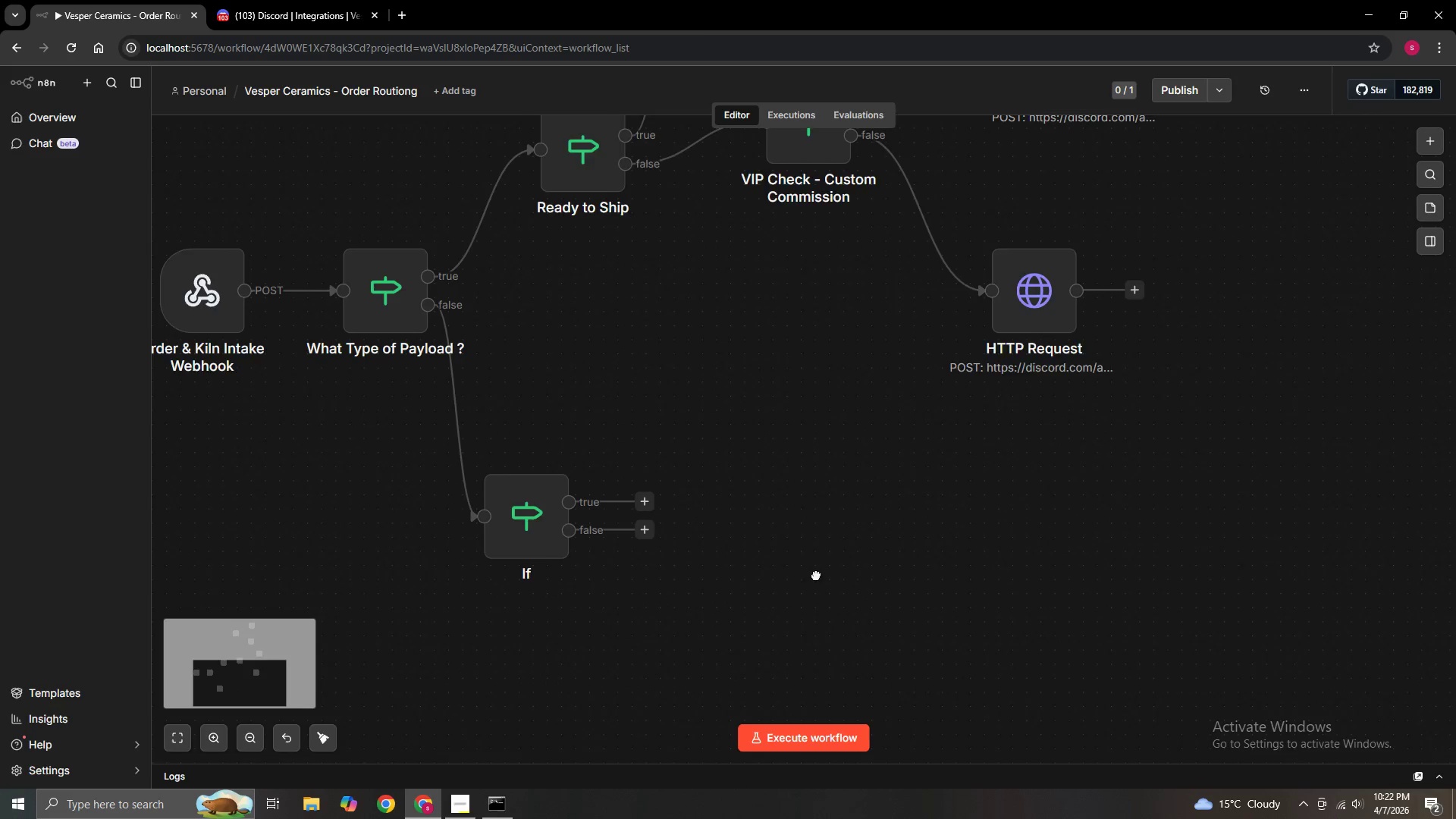 
left_click_drag(start_coordinate=[661, 463], to_coordinate=[706, 418])
 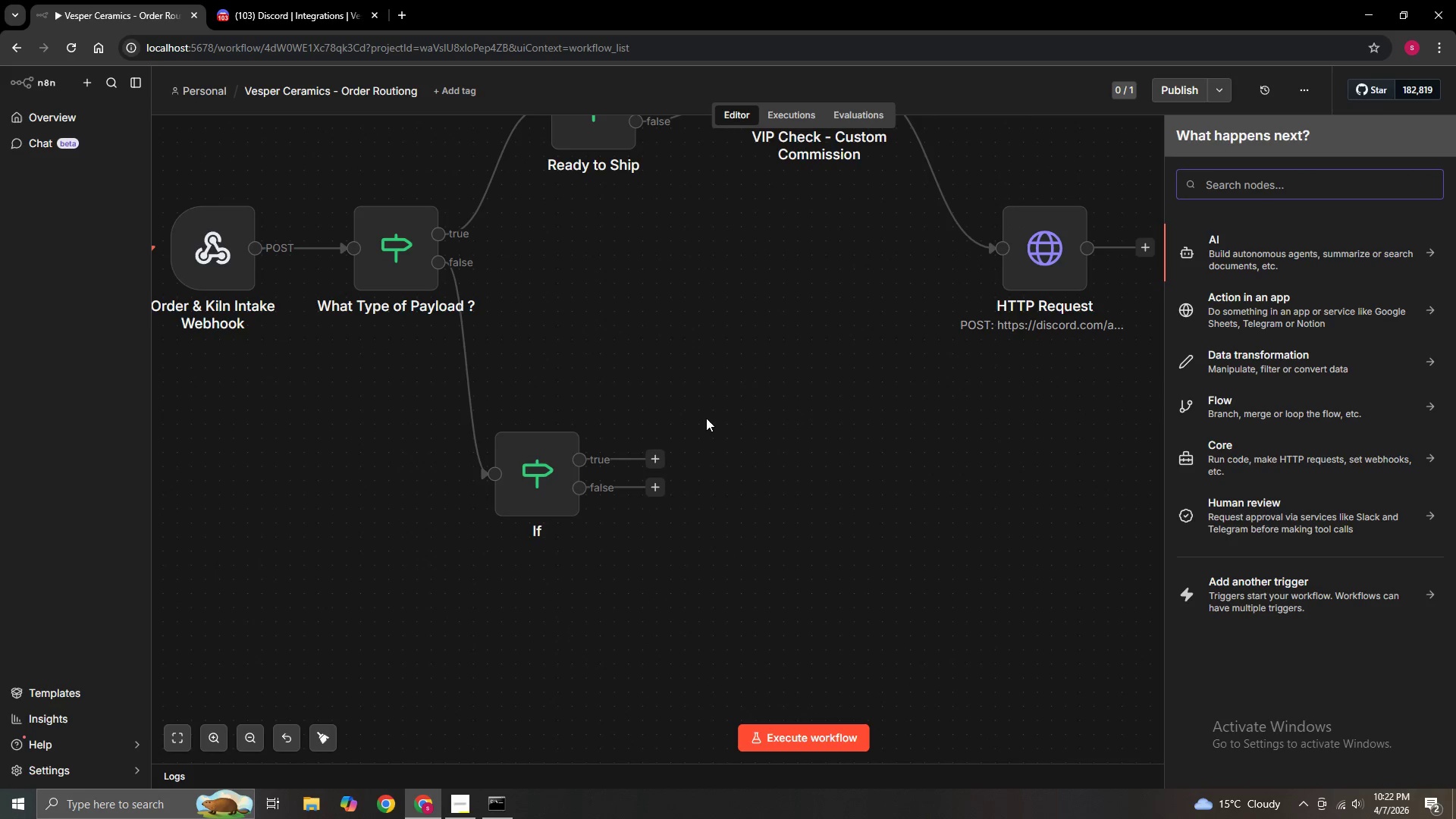 
left_click([1295, 185])
 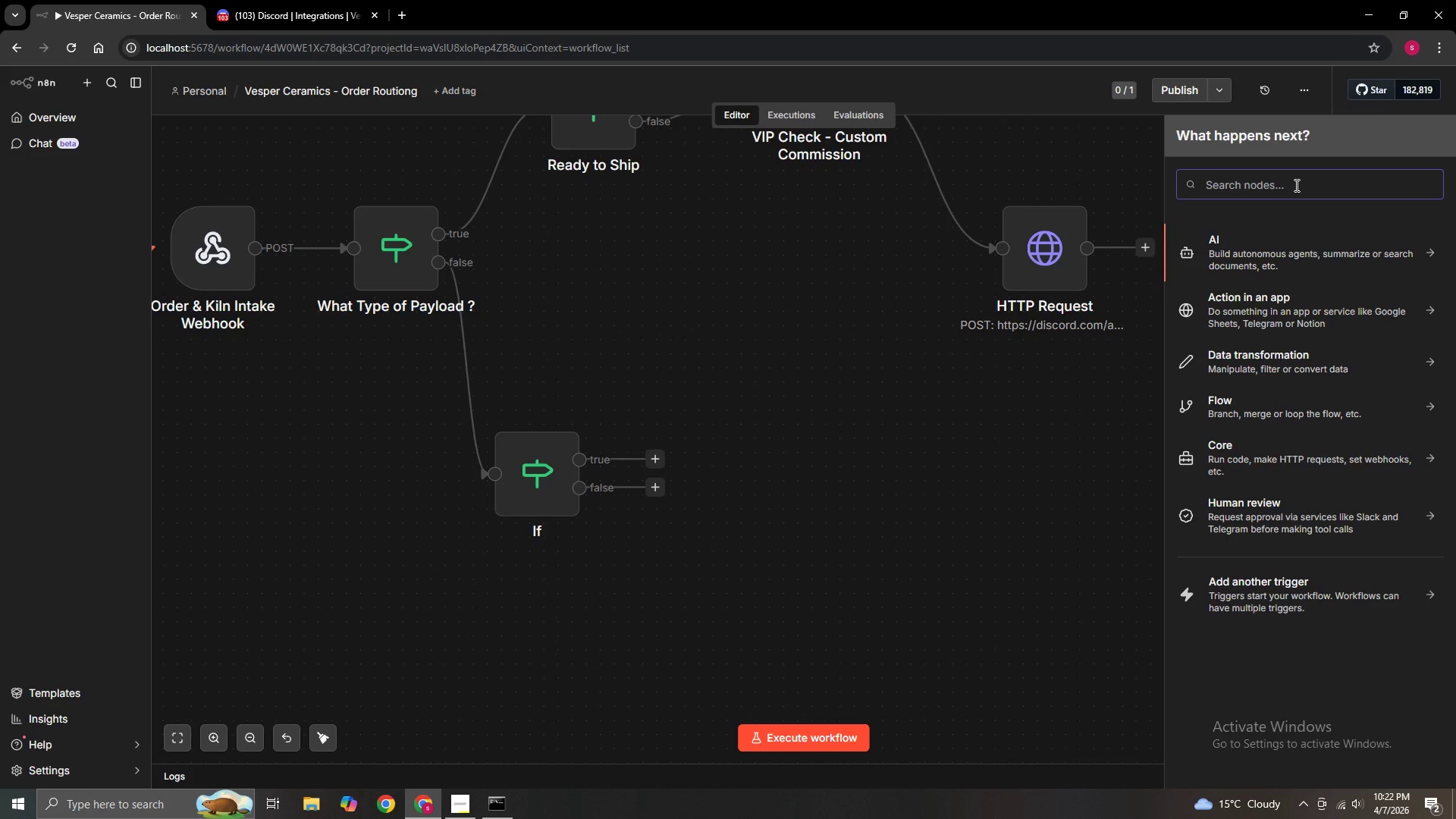 
hold_key(key=ShiftLeft, duration=1.5)
 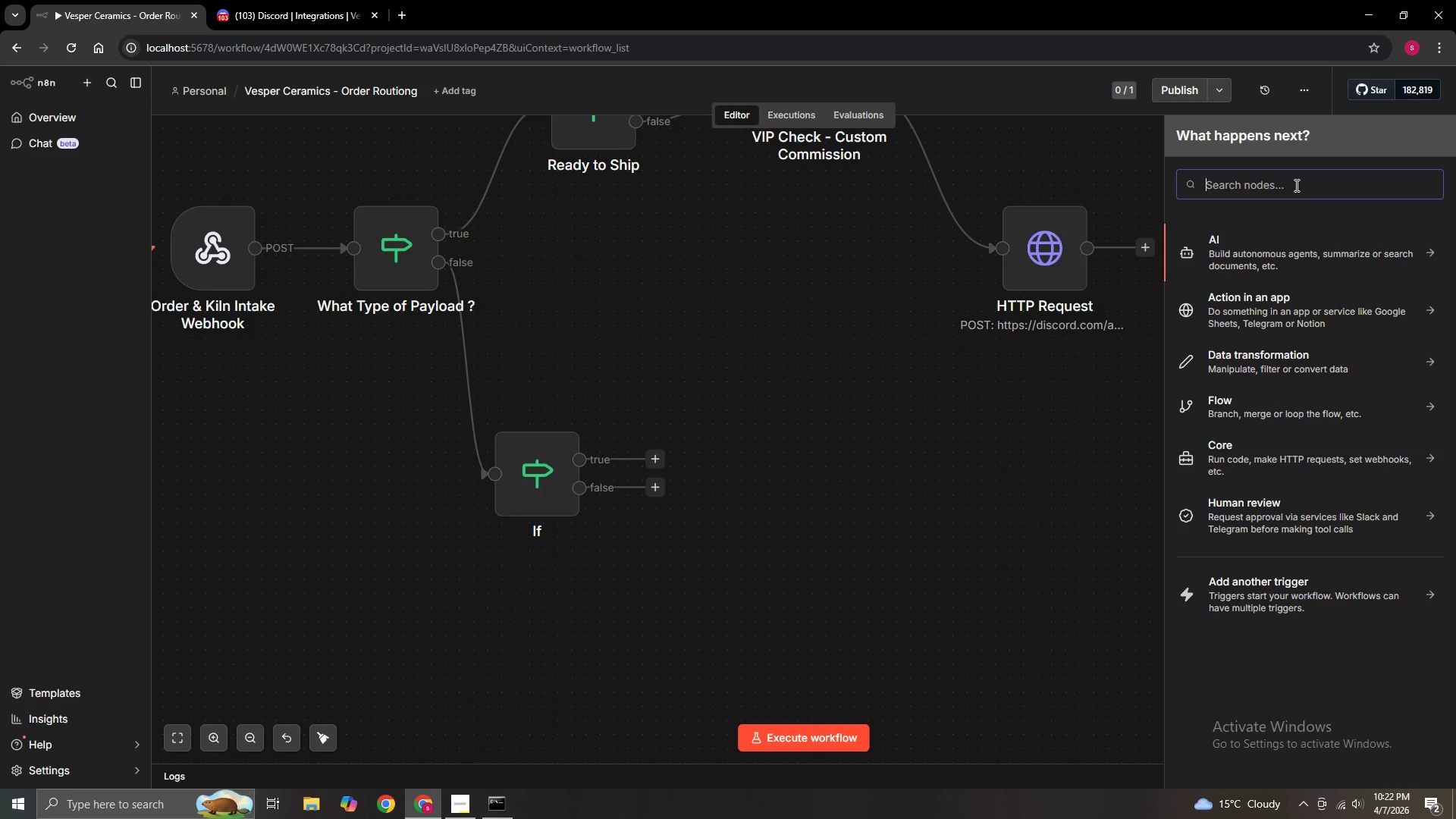 
type(HTTP)
 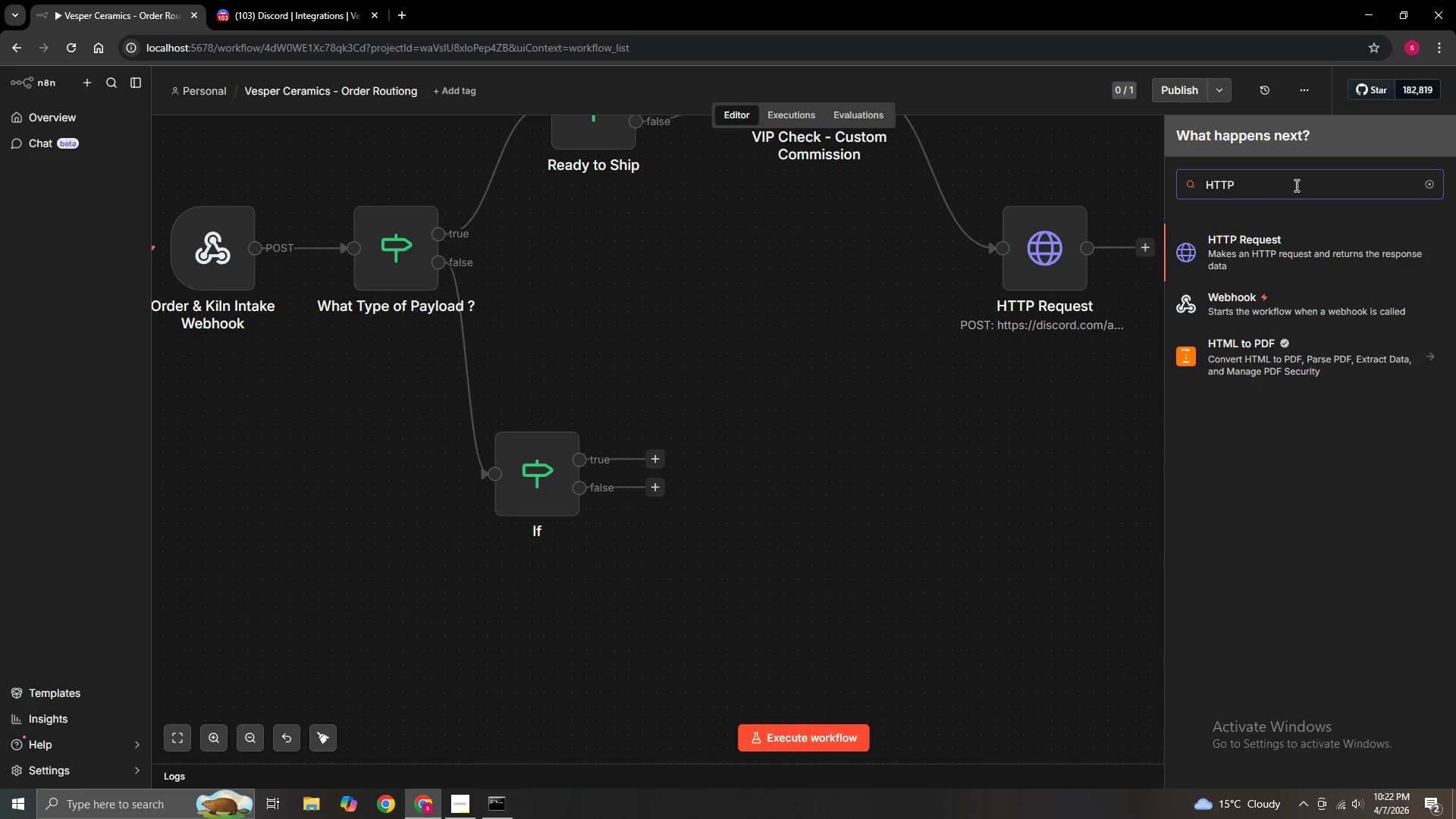 
left_click([1286, 266])
 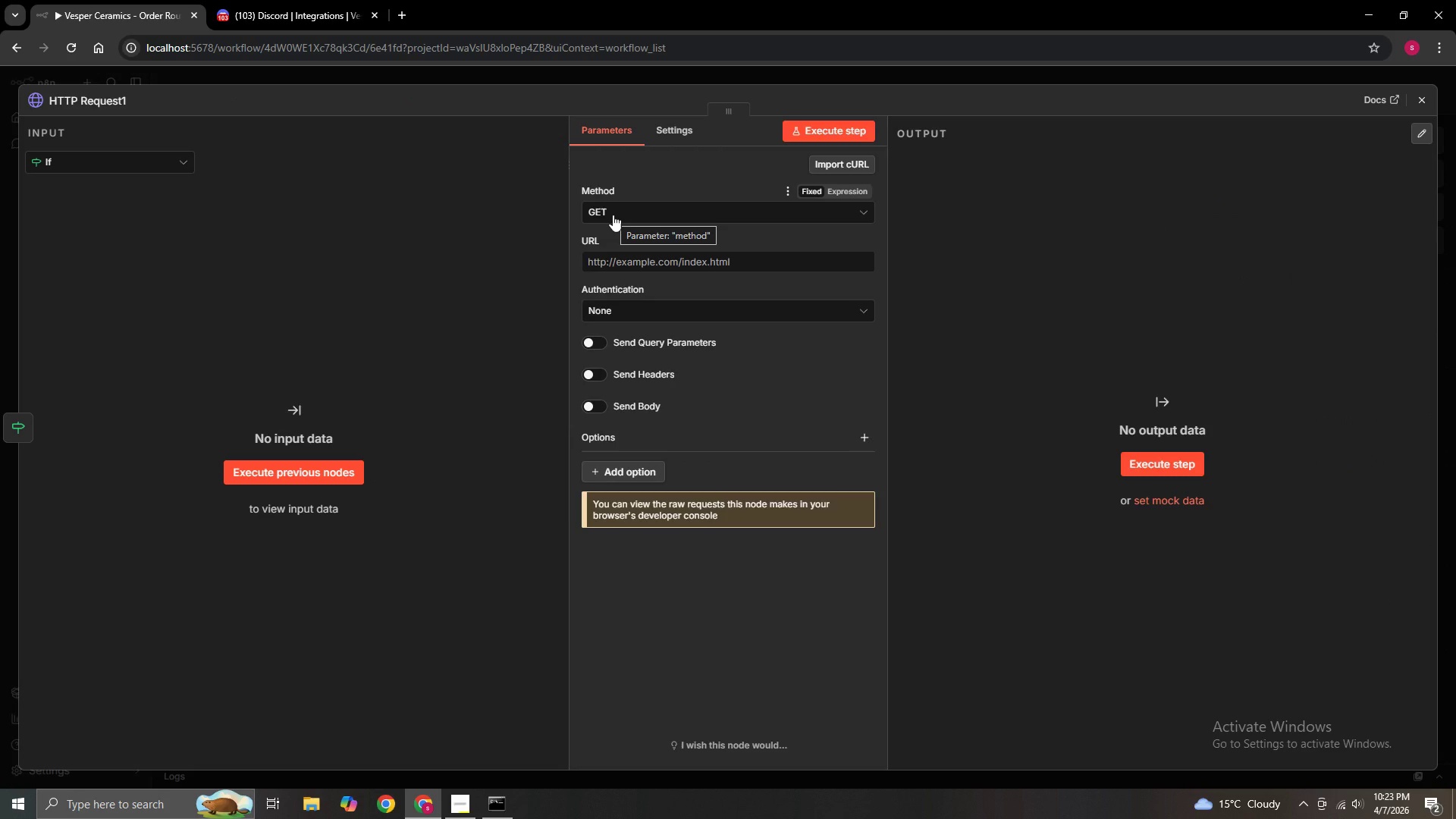 
wait(6.16)
 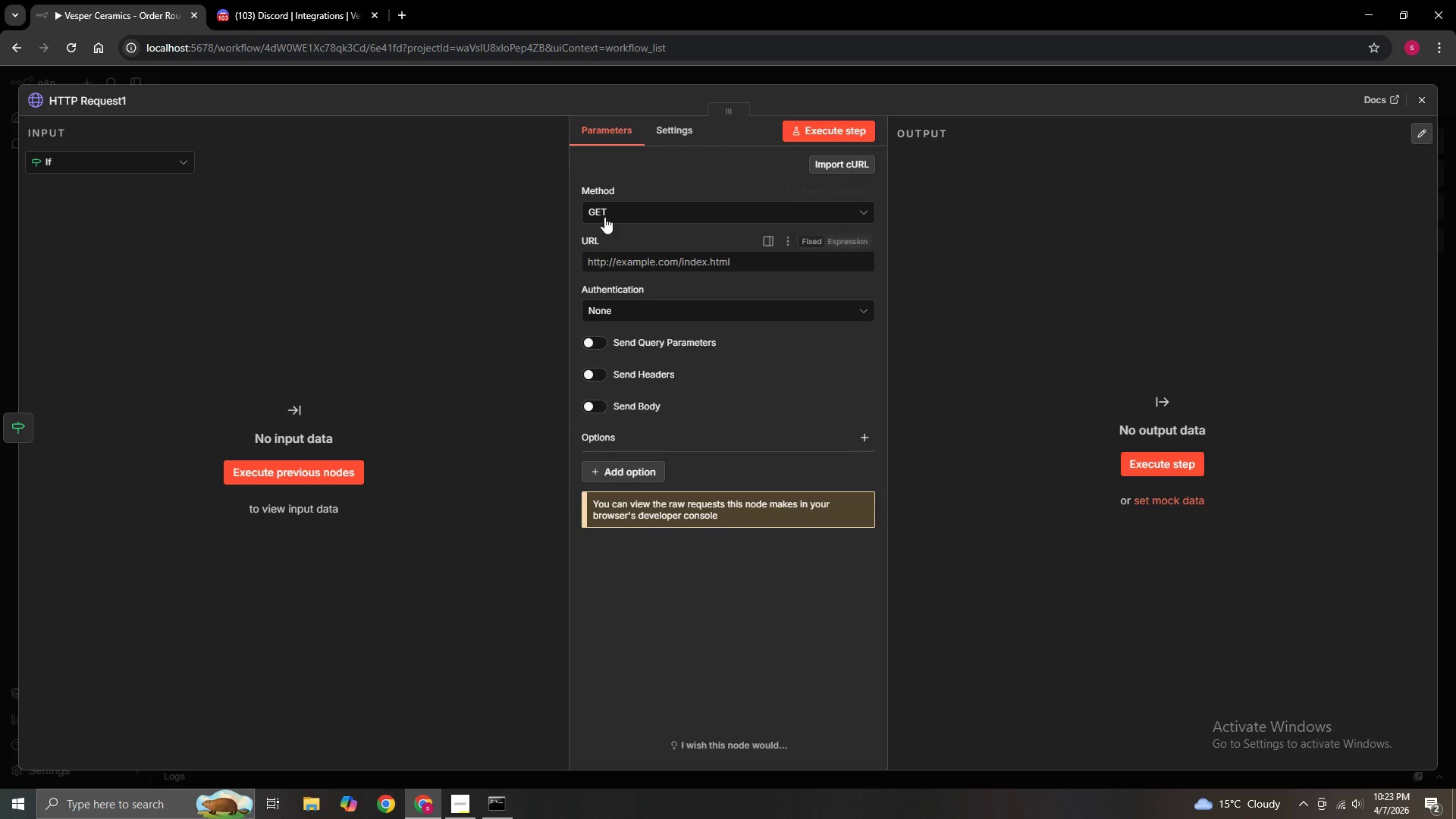 
left_click([613, 215])
 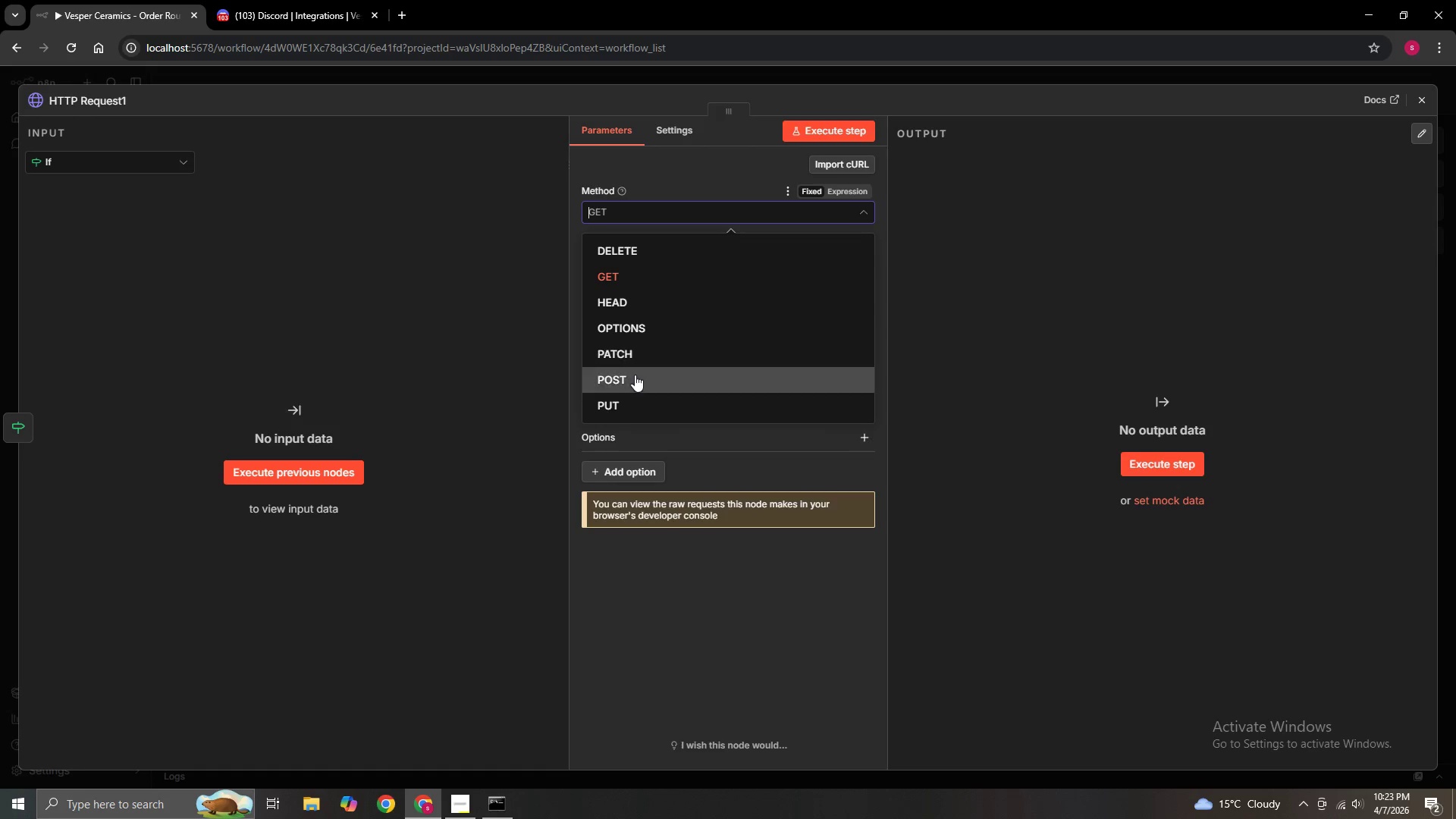 
left_click([635, 375])
 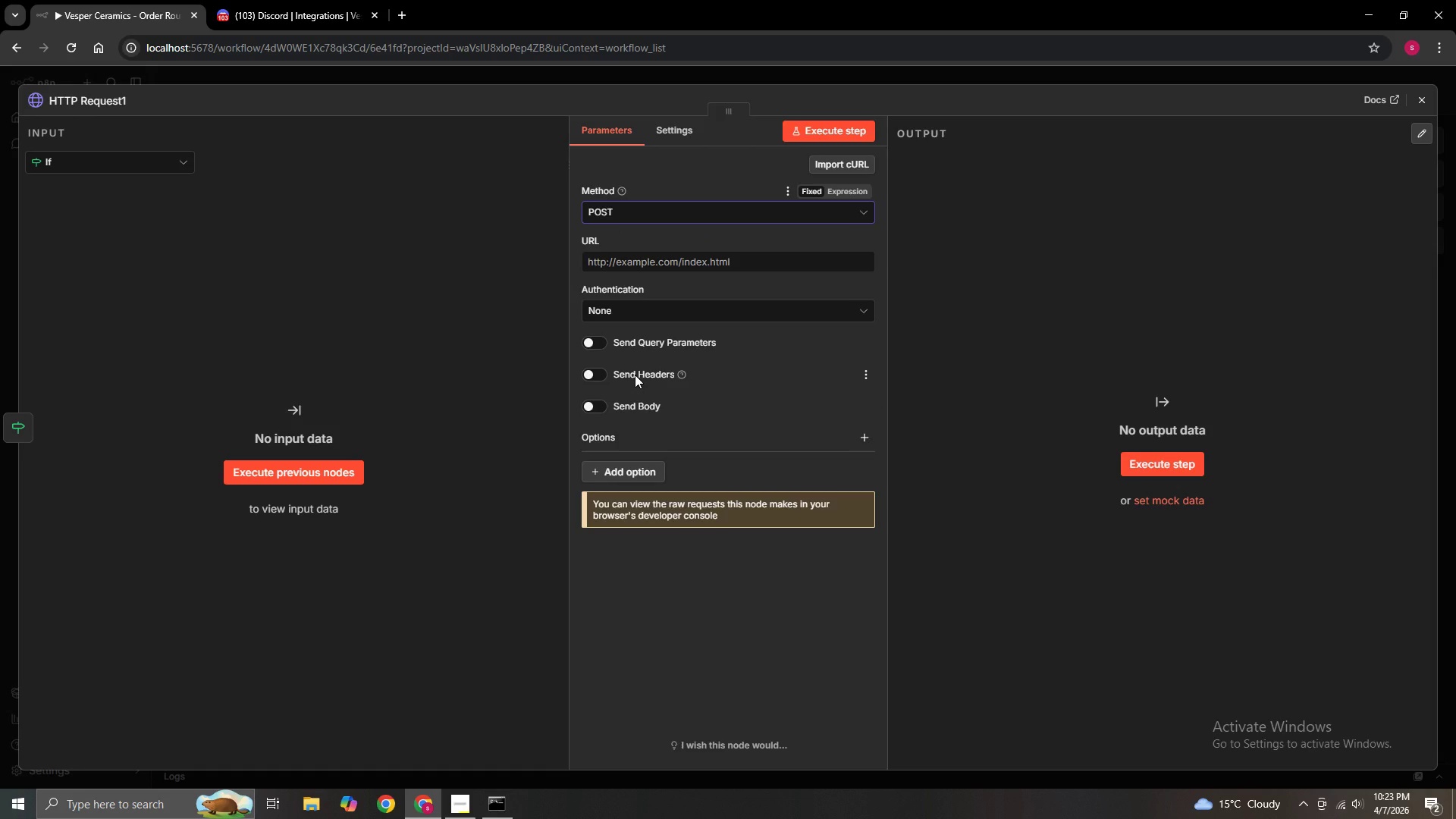 
wait(7.14)
 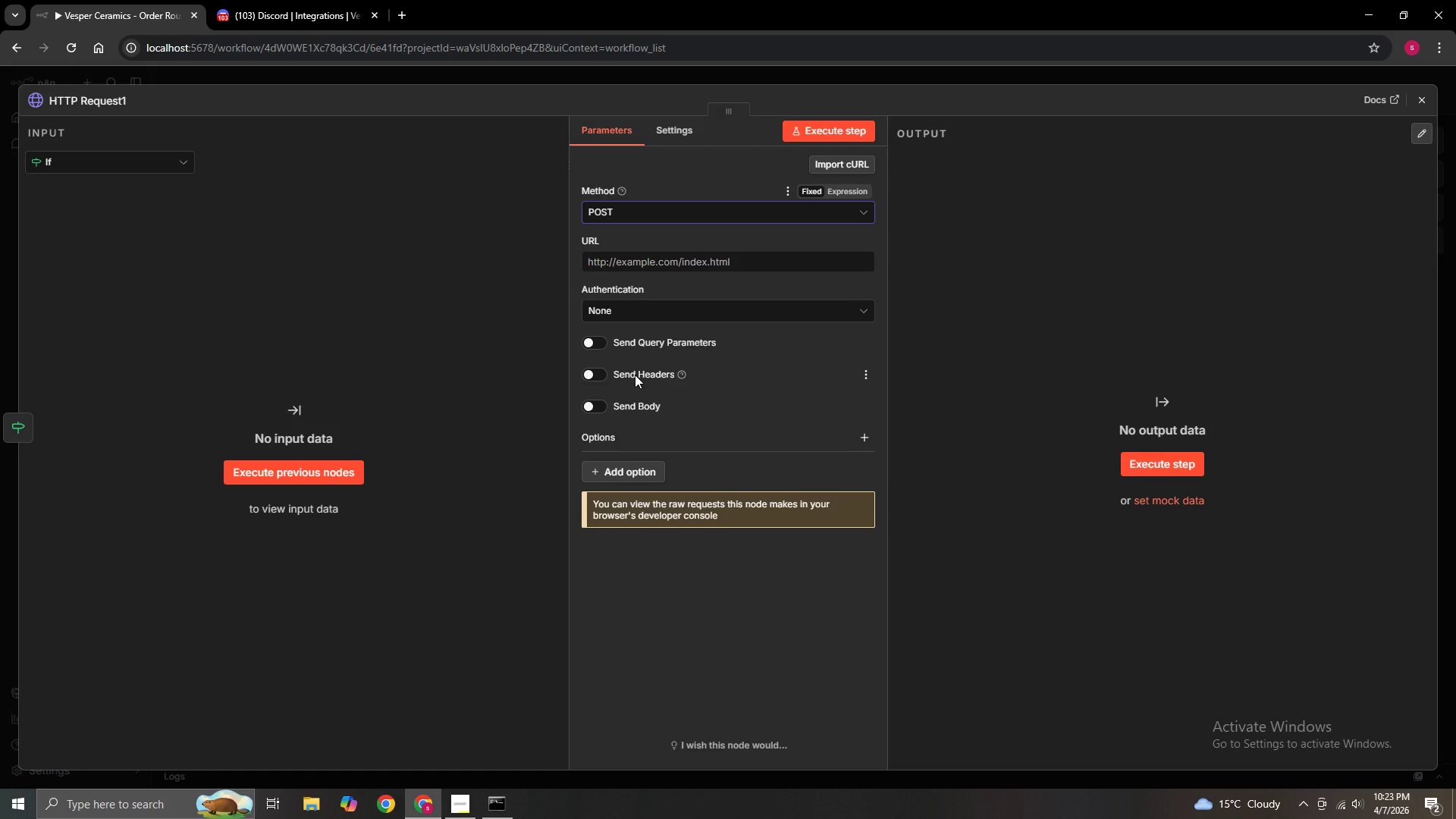 
left_click([281, 0])
 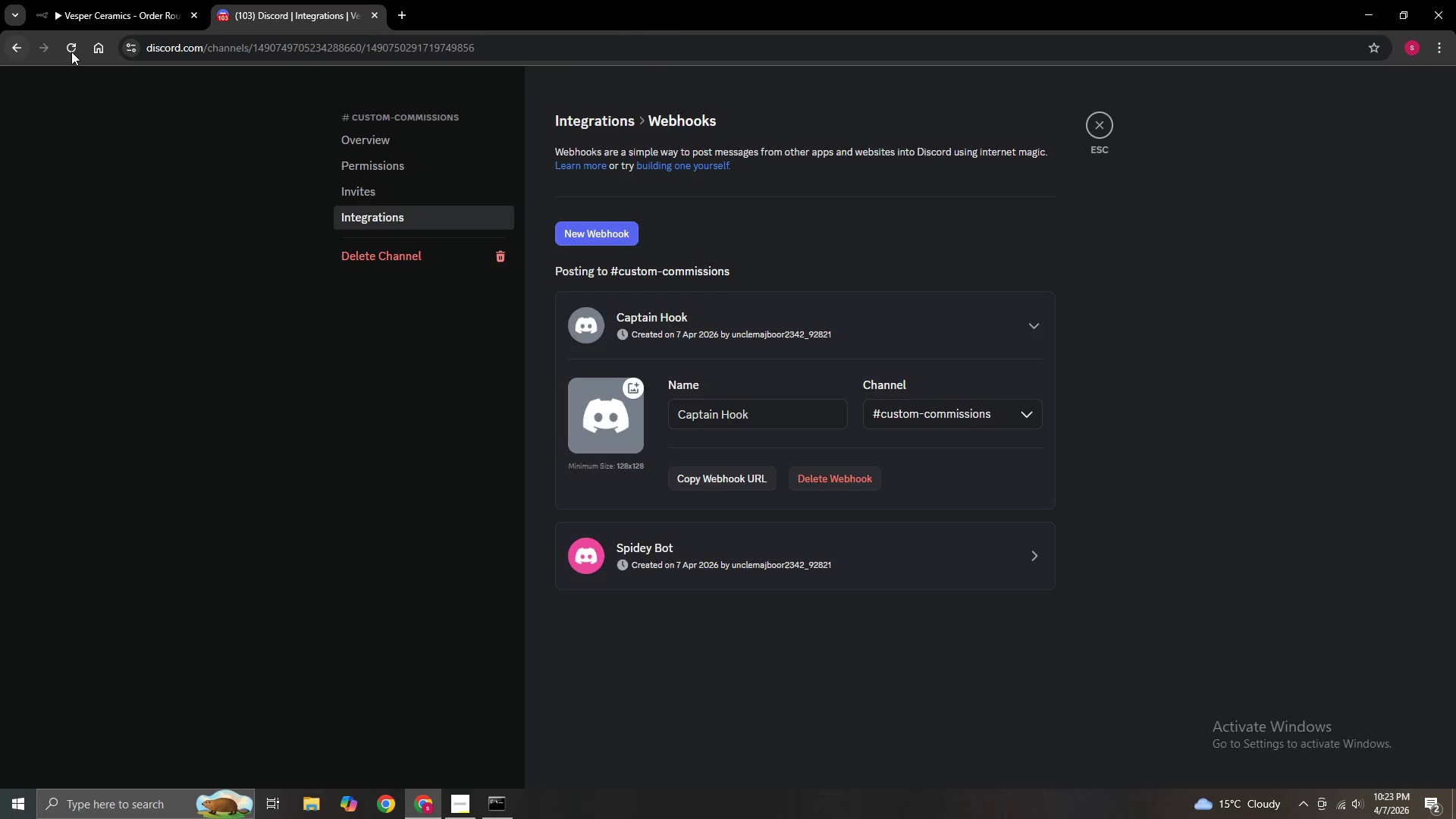 
left_click([3, 53])
 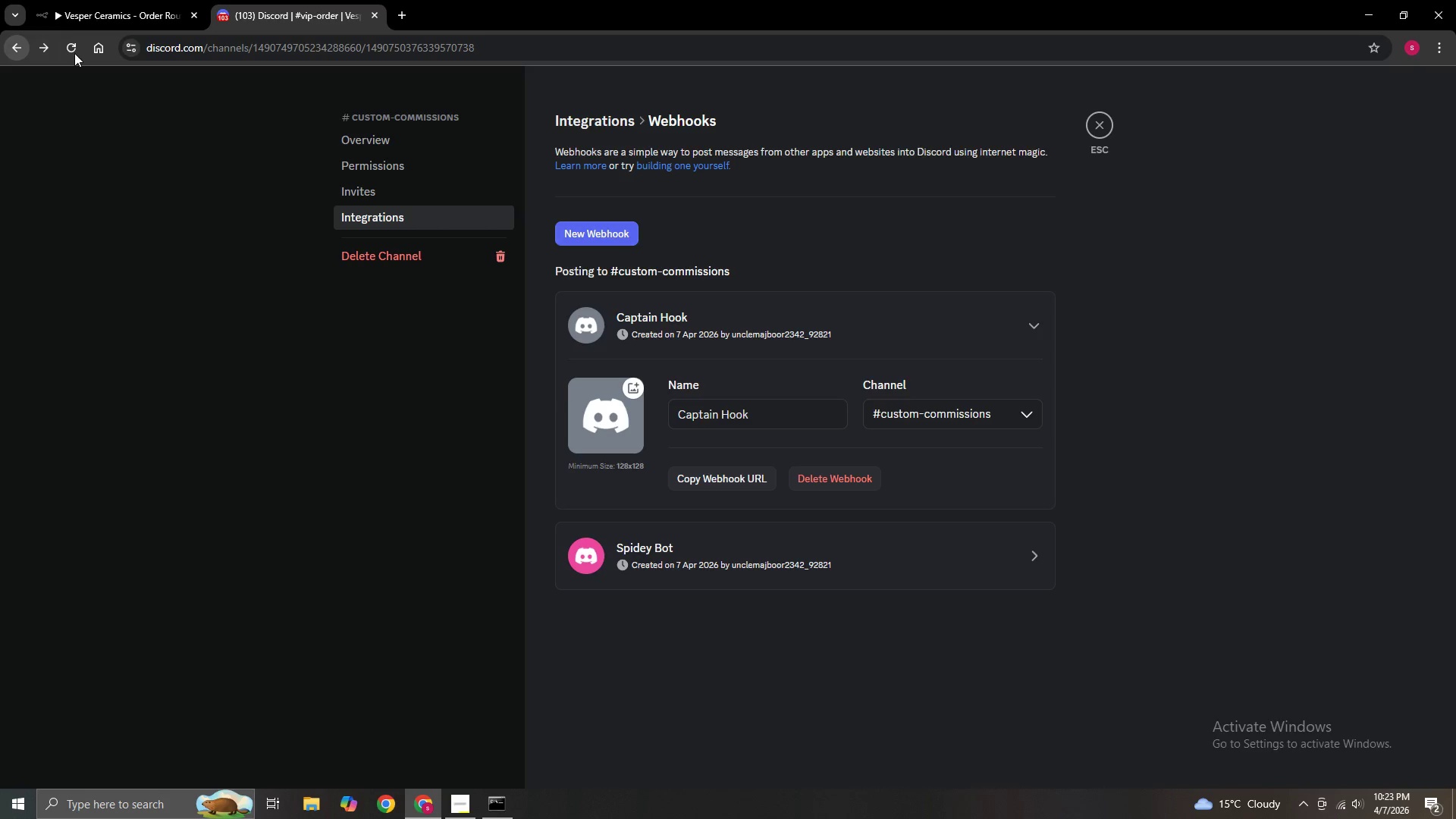 
left_click([74, 53])
 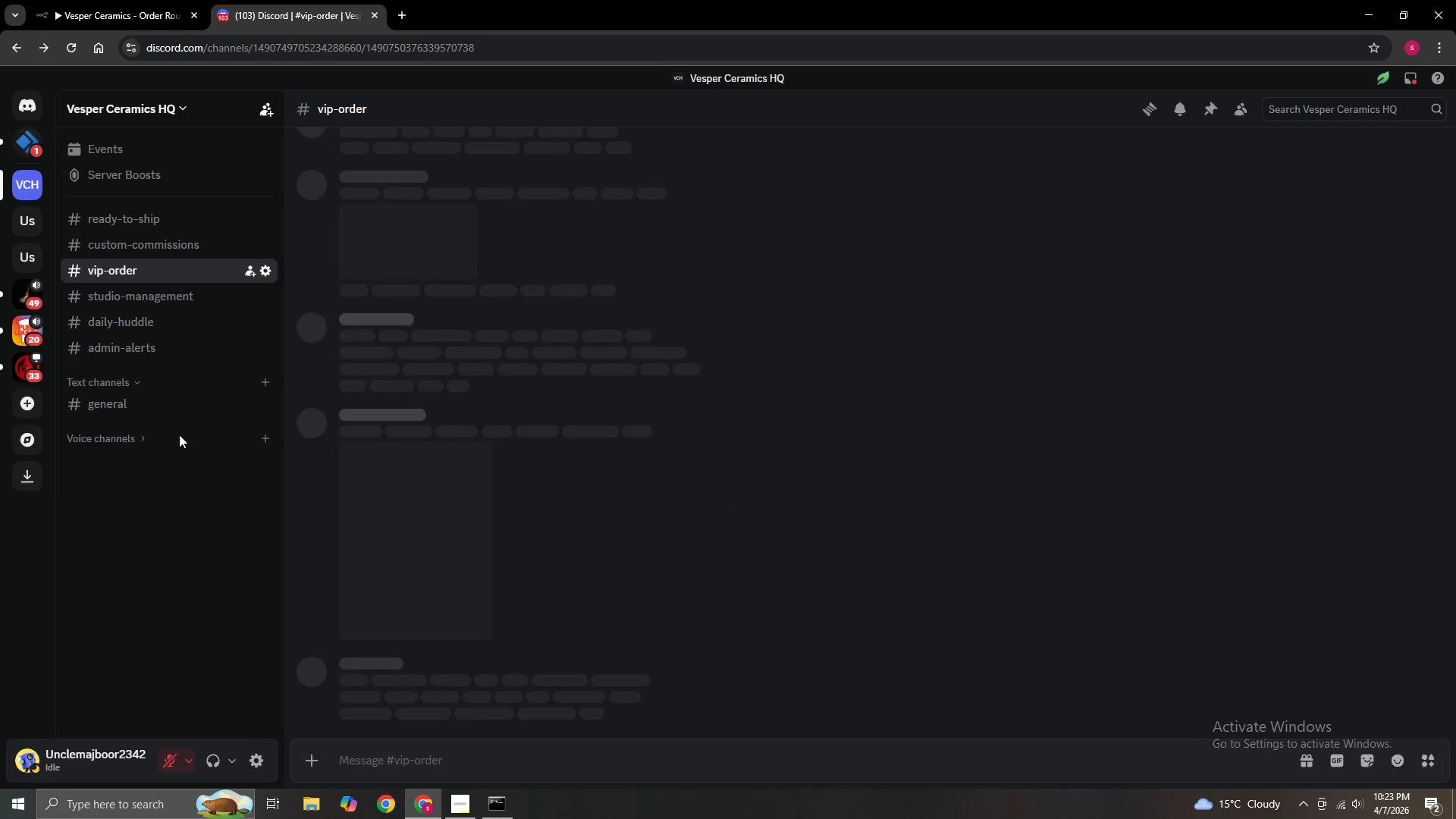 
wait(5.05)
 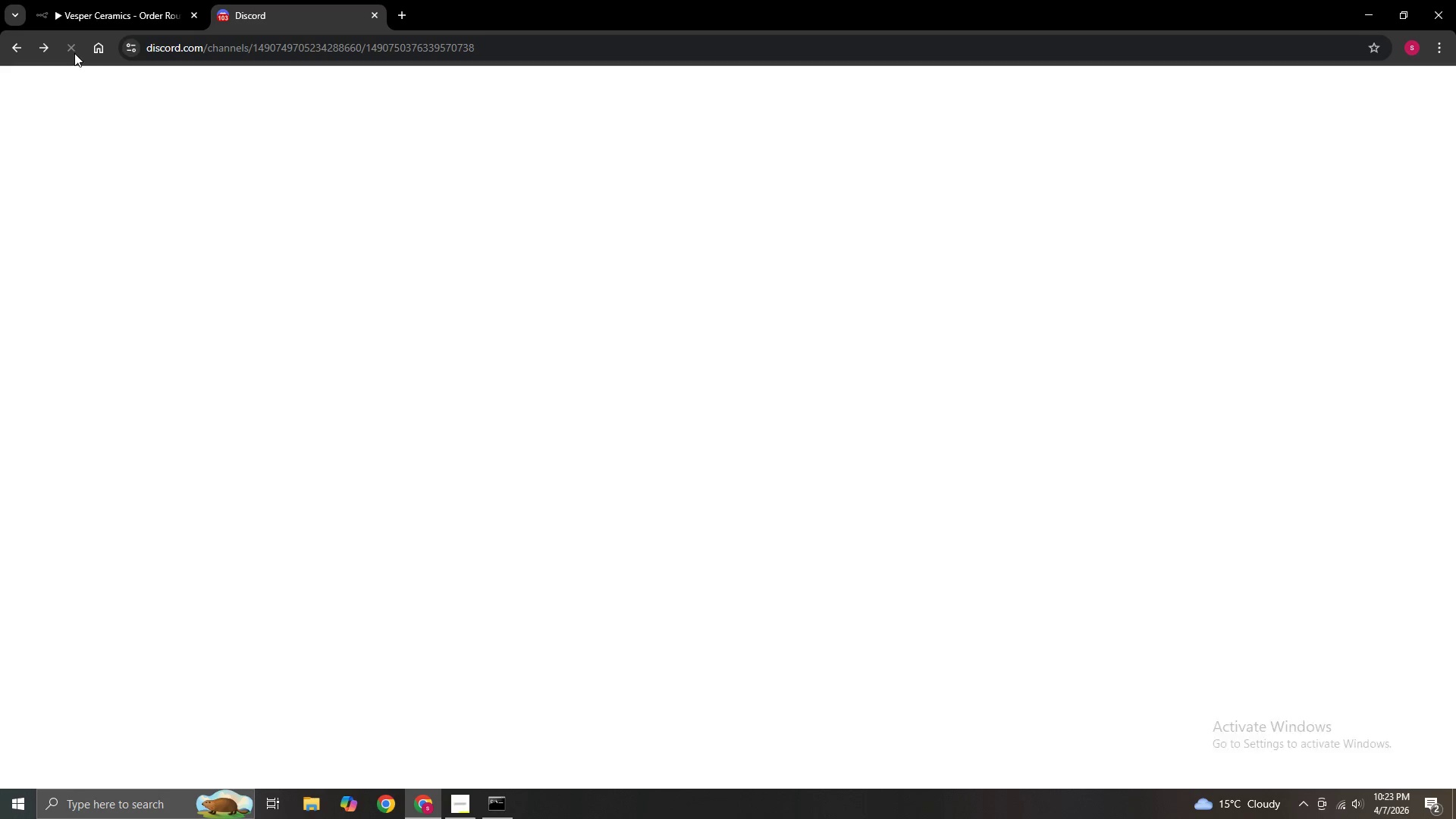 
left_click([166, 300])
 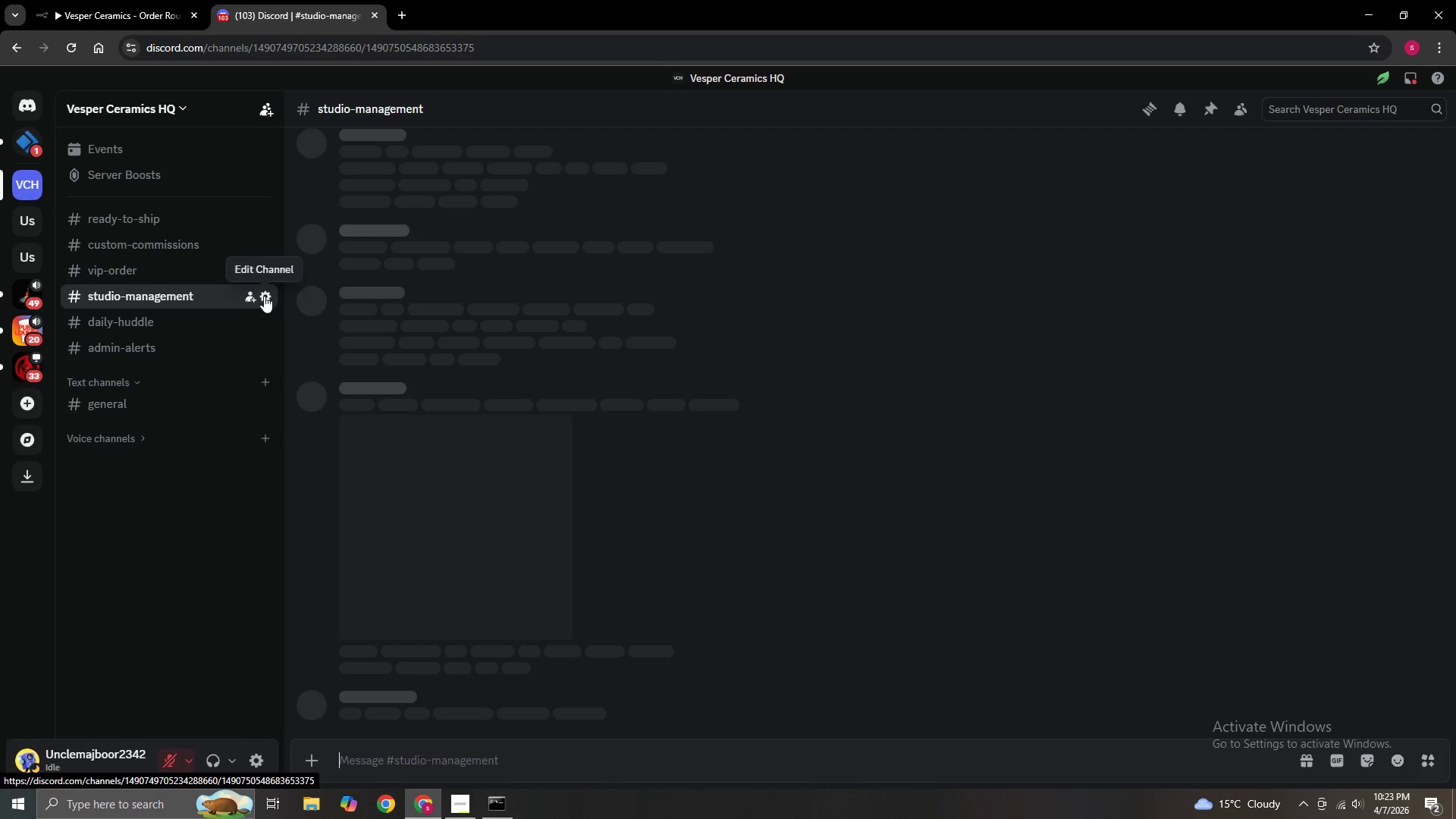 
left_click([264, 296])
 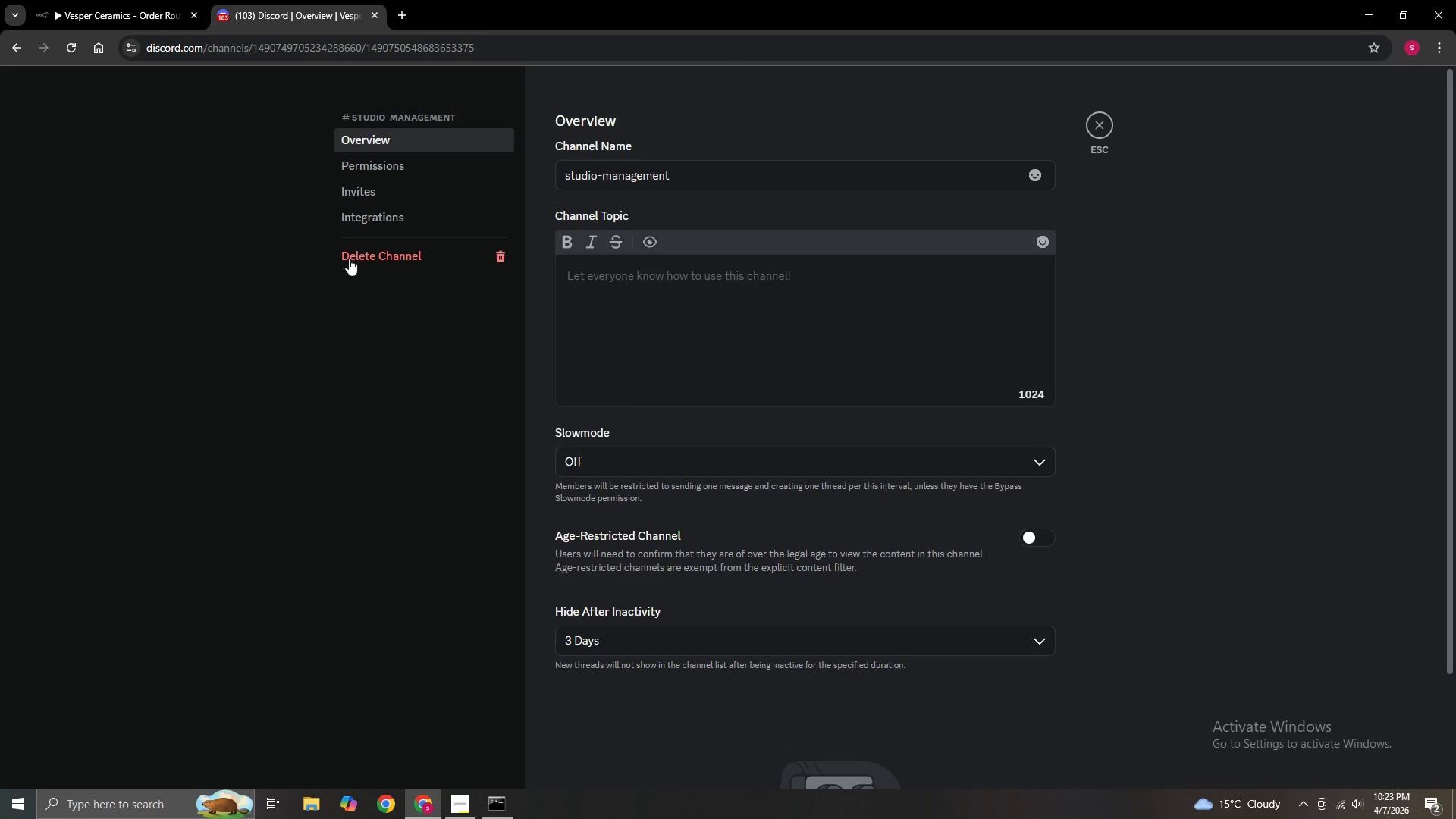 
left_click([366, 221])
 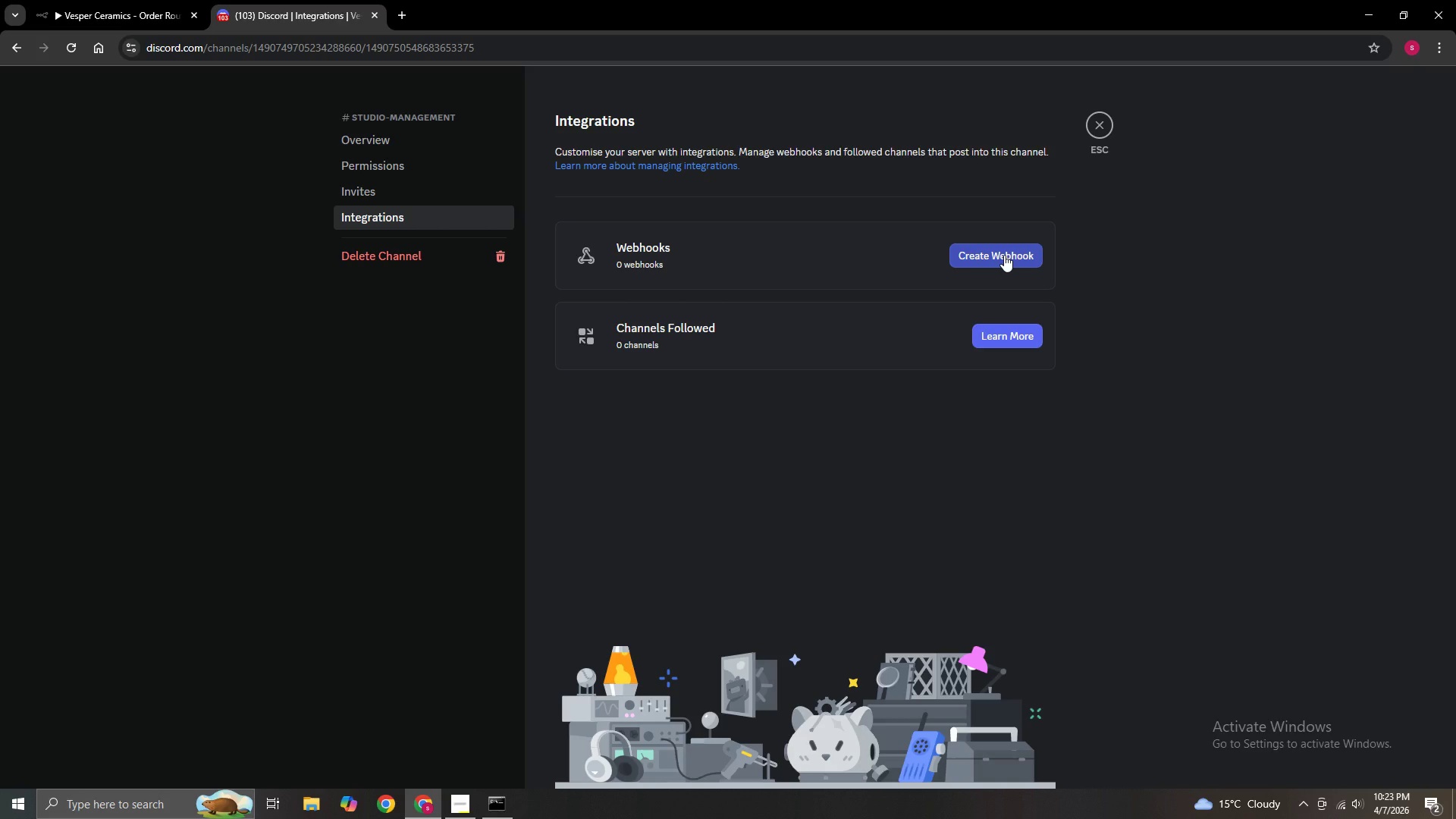 
wait(7.56)
 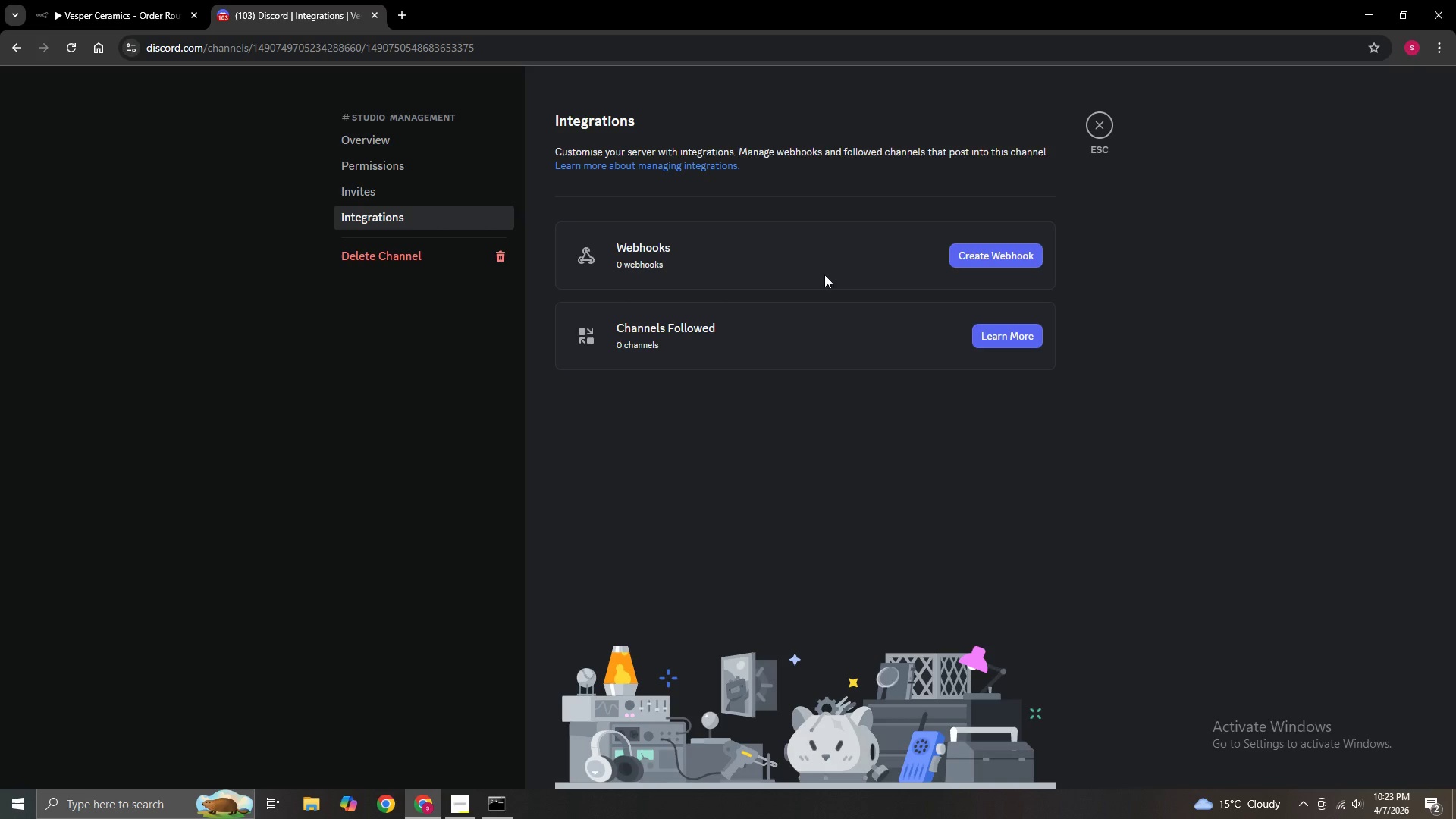 
left_click([1004, 255])
 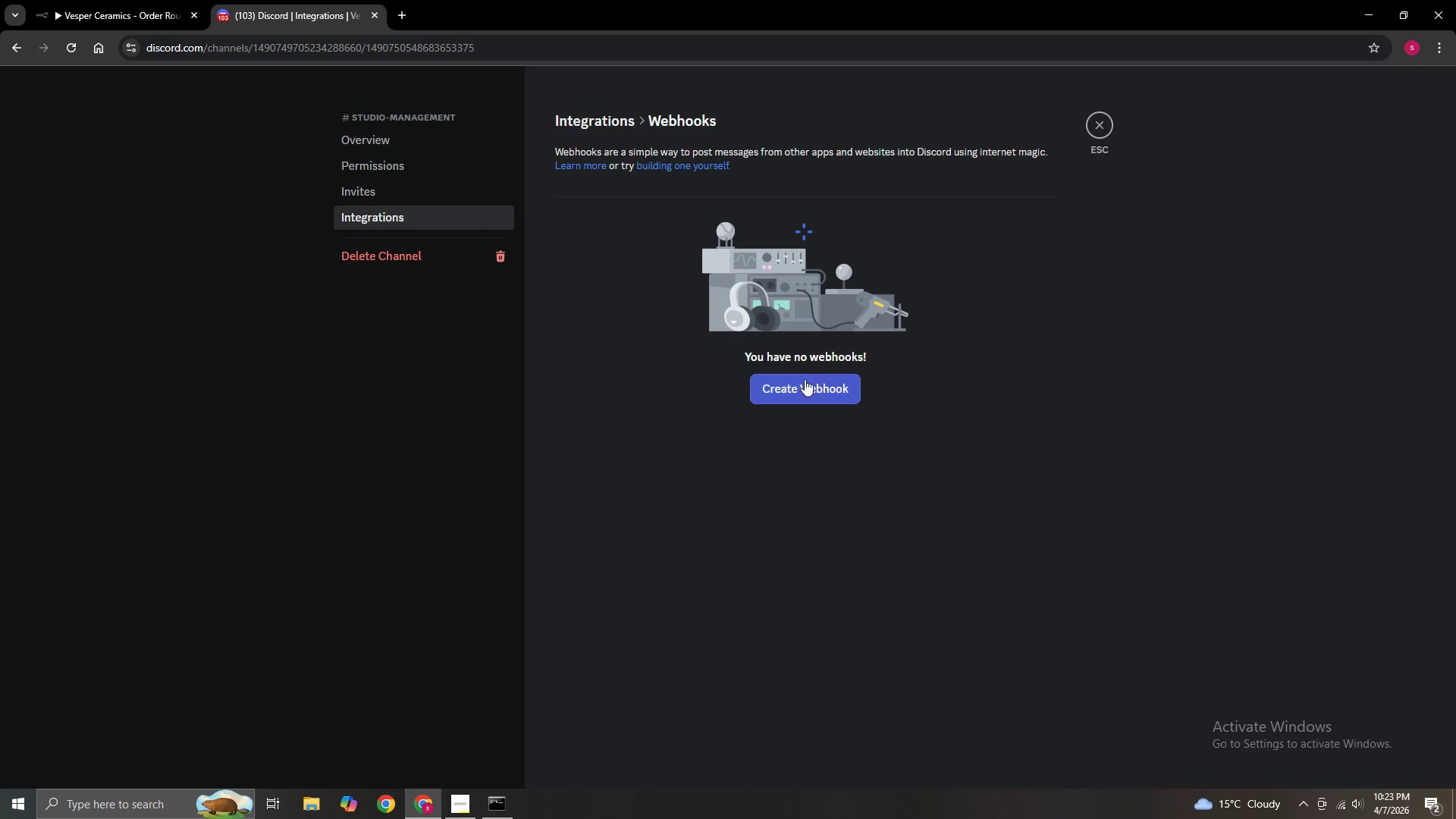 
left_click([802, 381])
 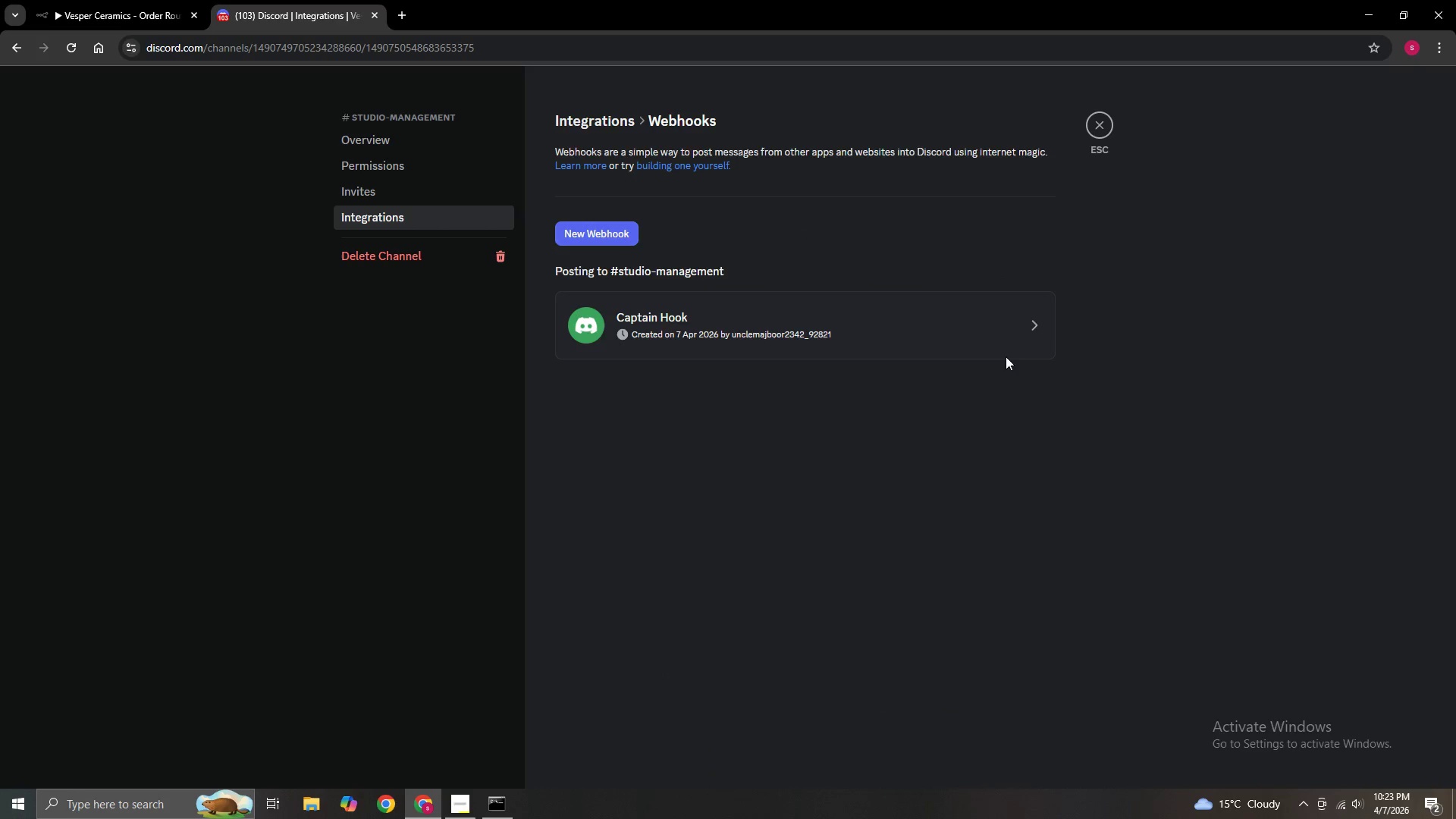 
left_click([1019, 330])
 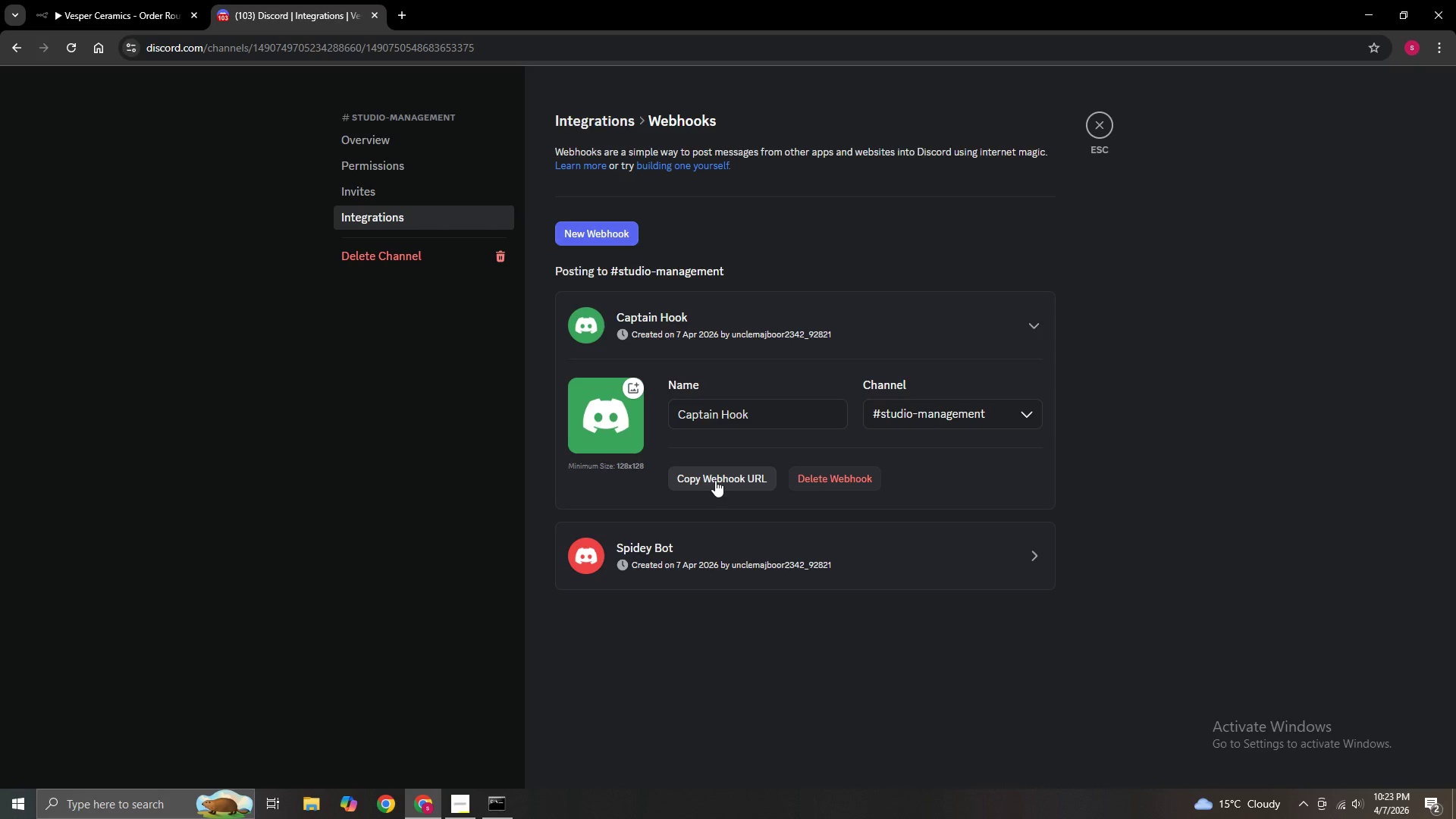 
left_click([715, 480])
 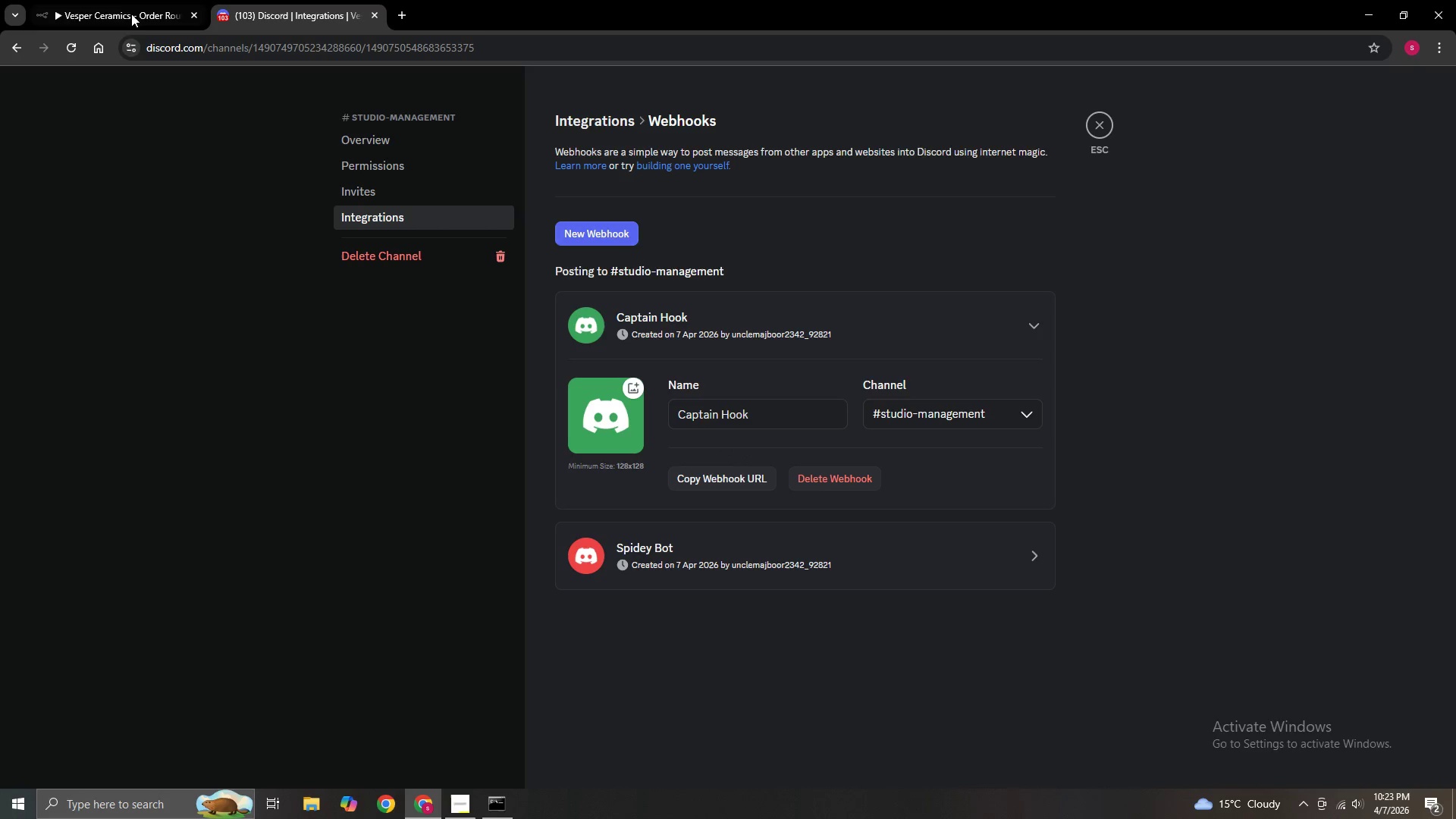 
left_click([136, 0])
 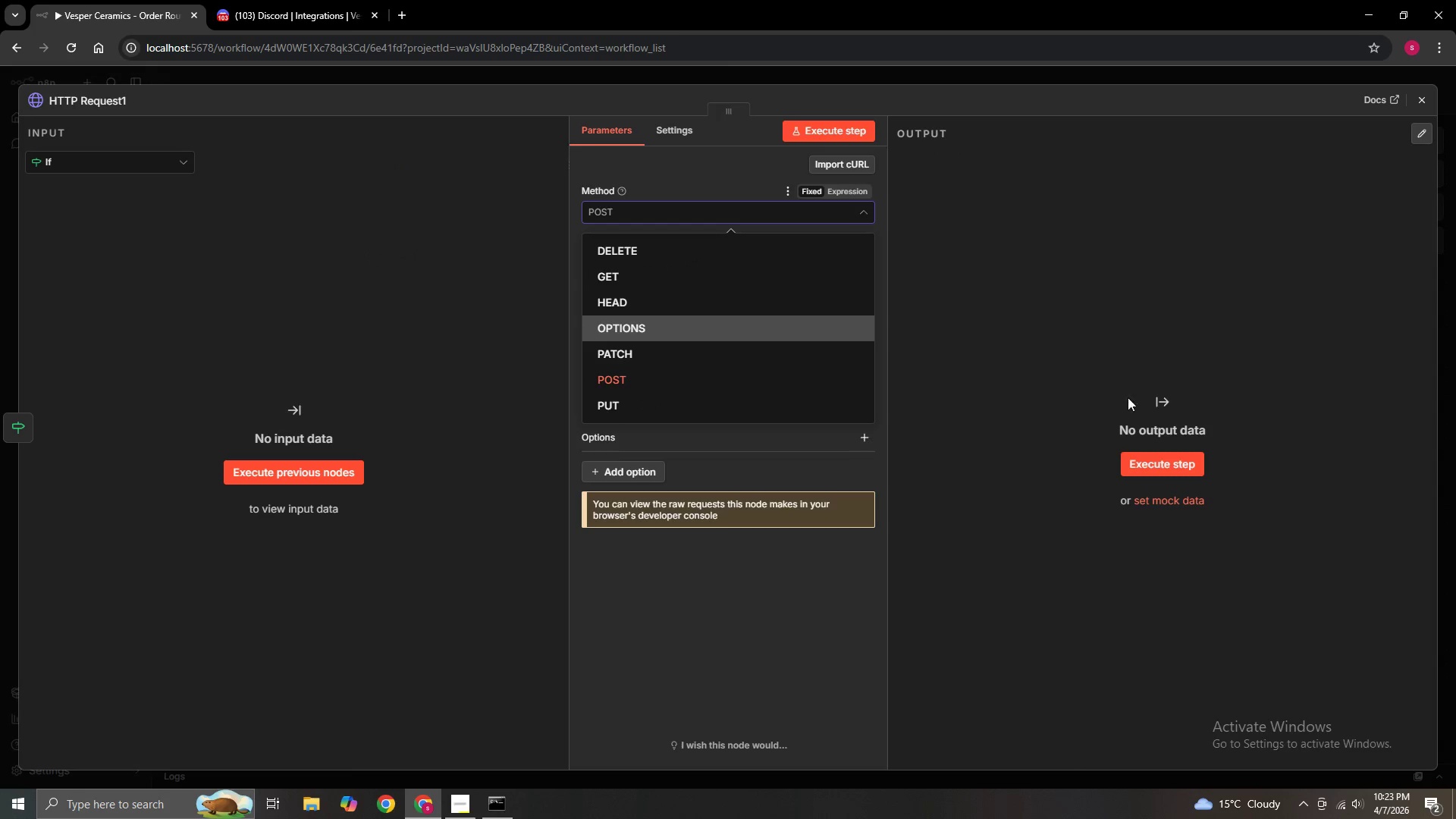 
left_click([1194, 337])
 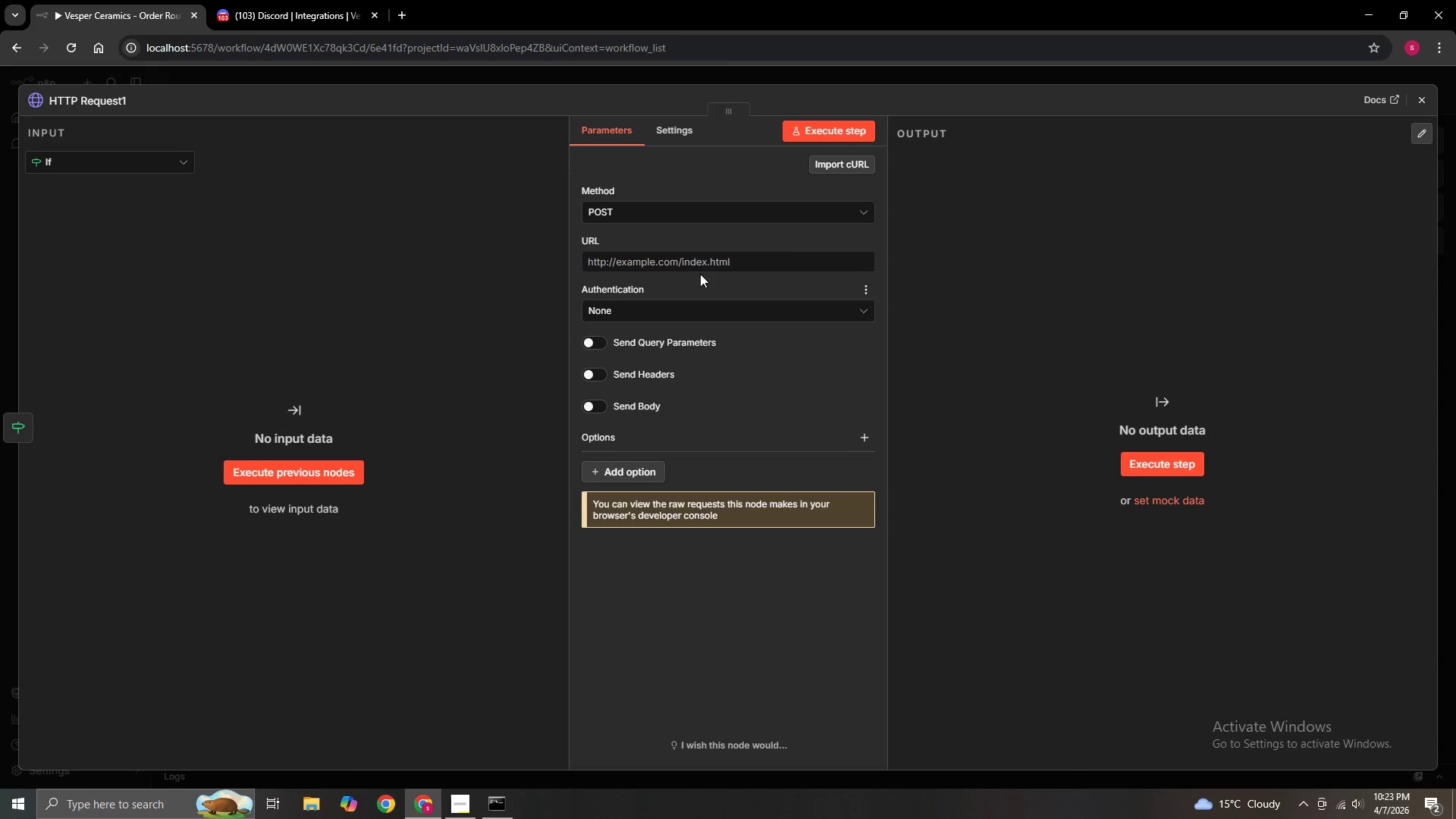 
left_click([709, 266])
 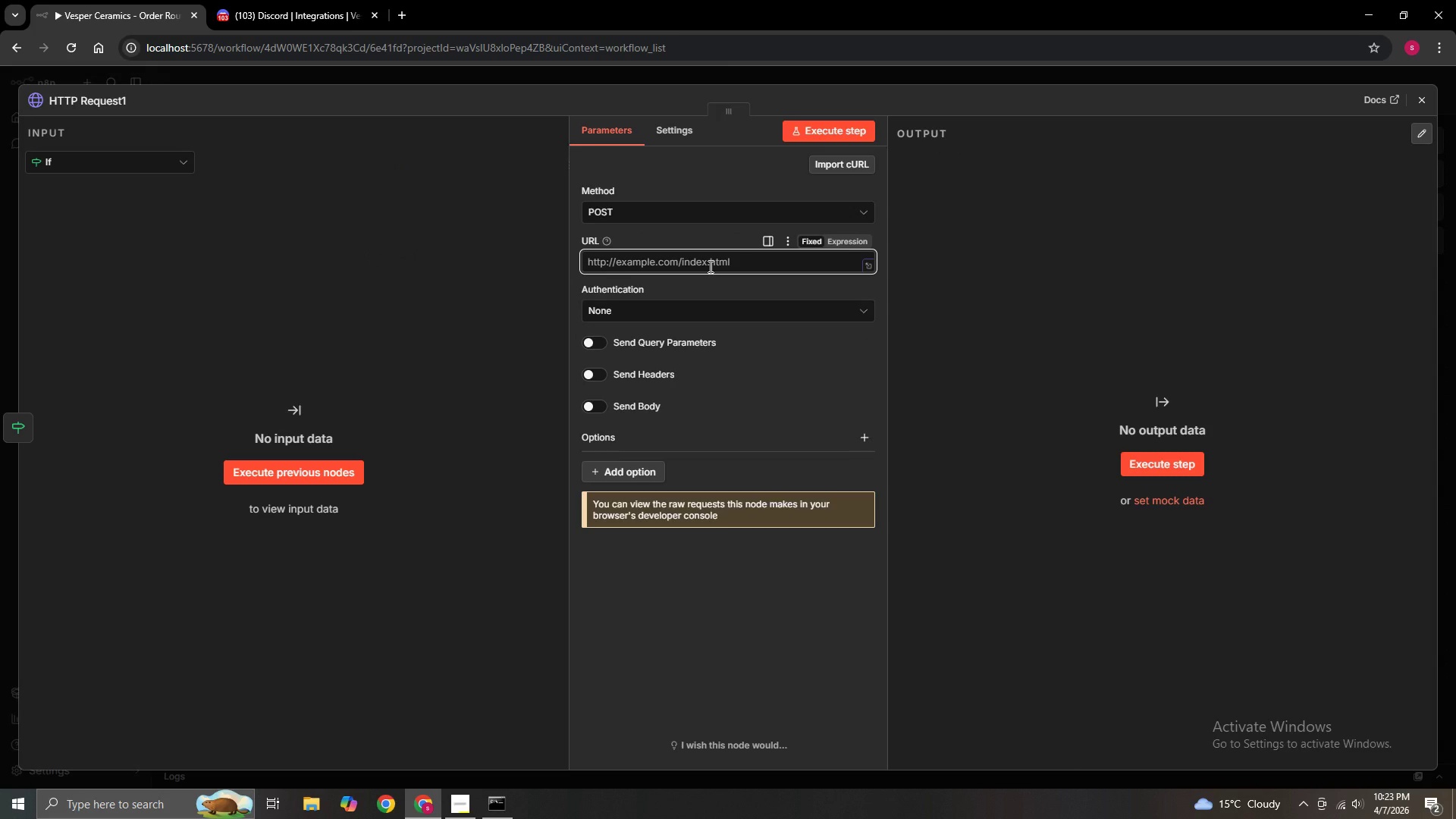 
key(Control+V)
 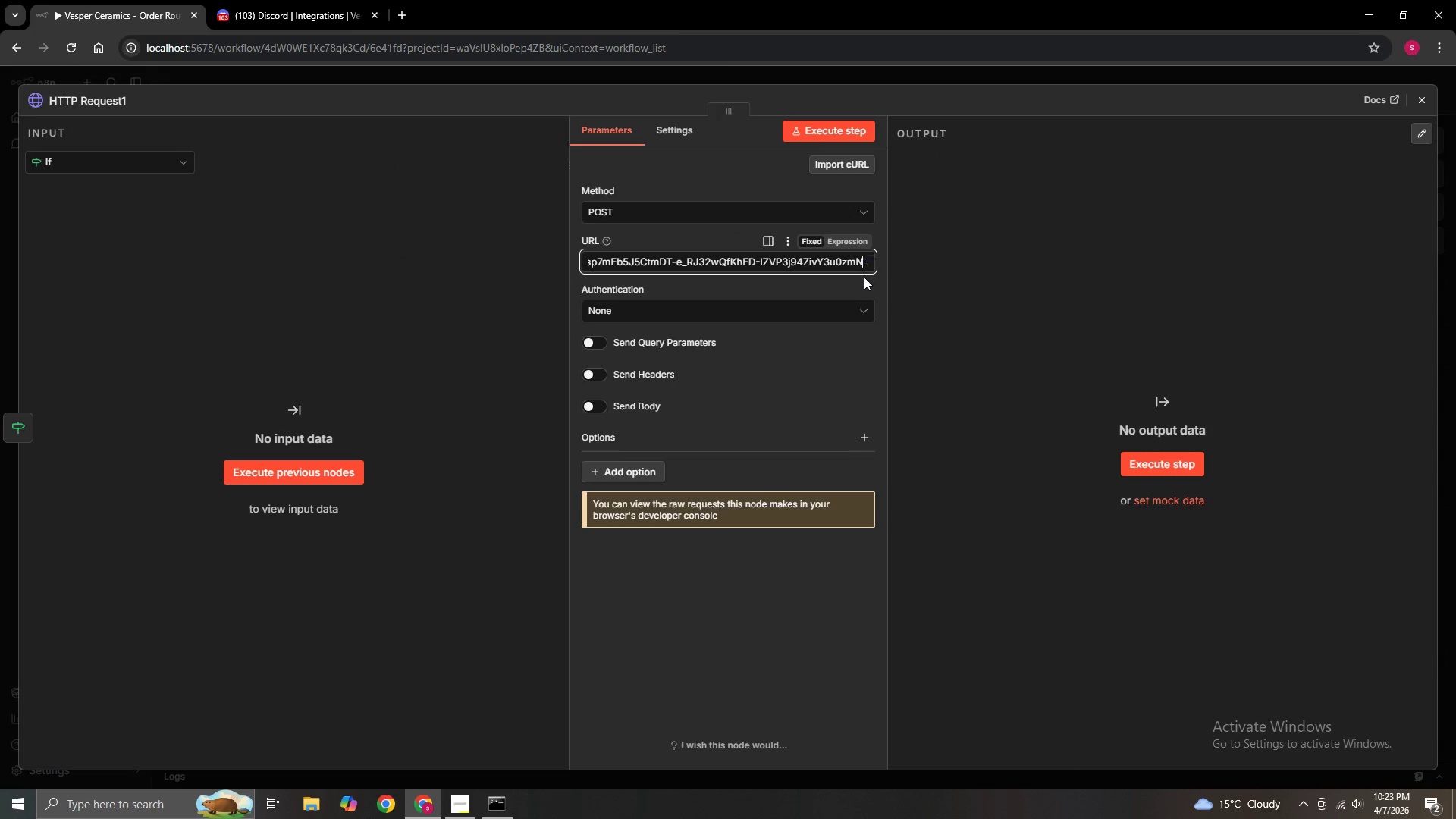 
left_click([865, 270])
 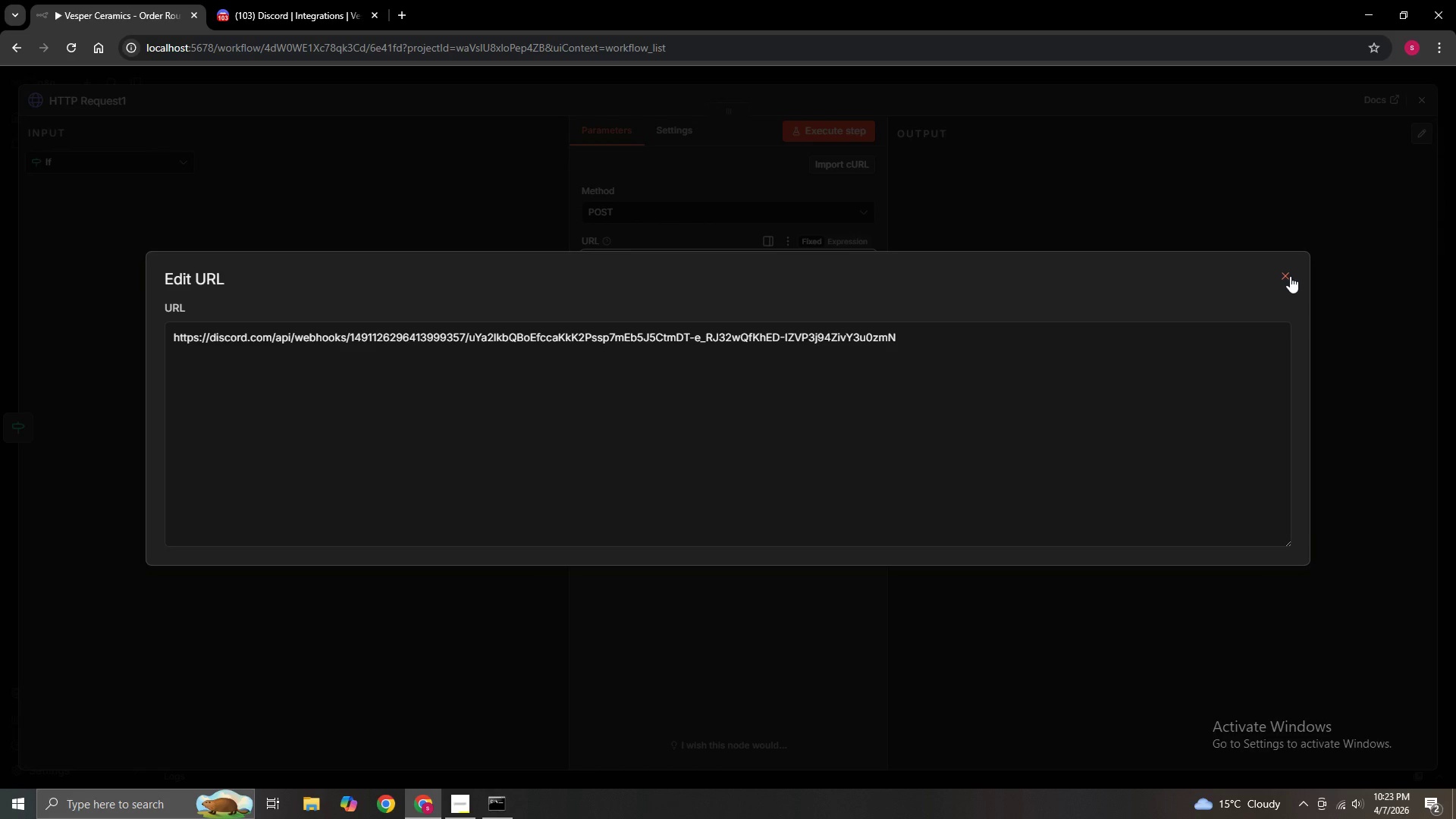 
left_click([1290, 276])
 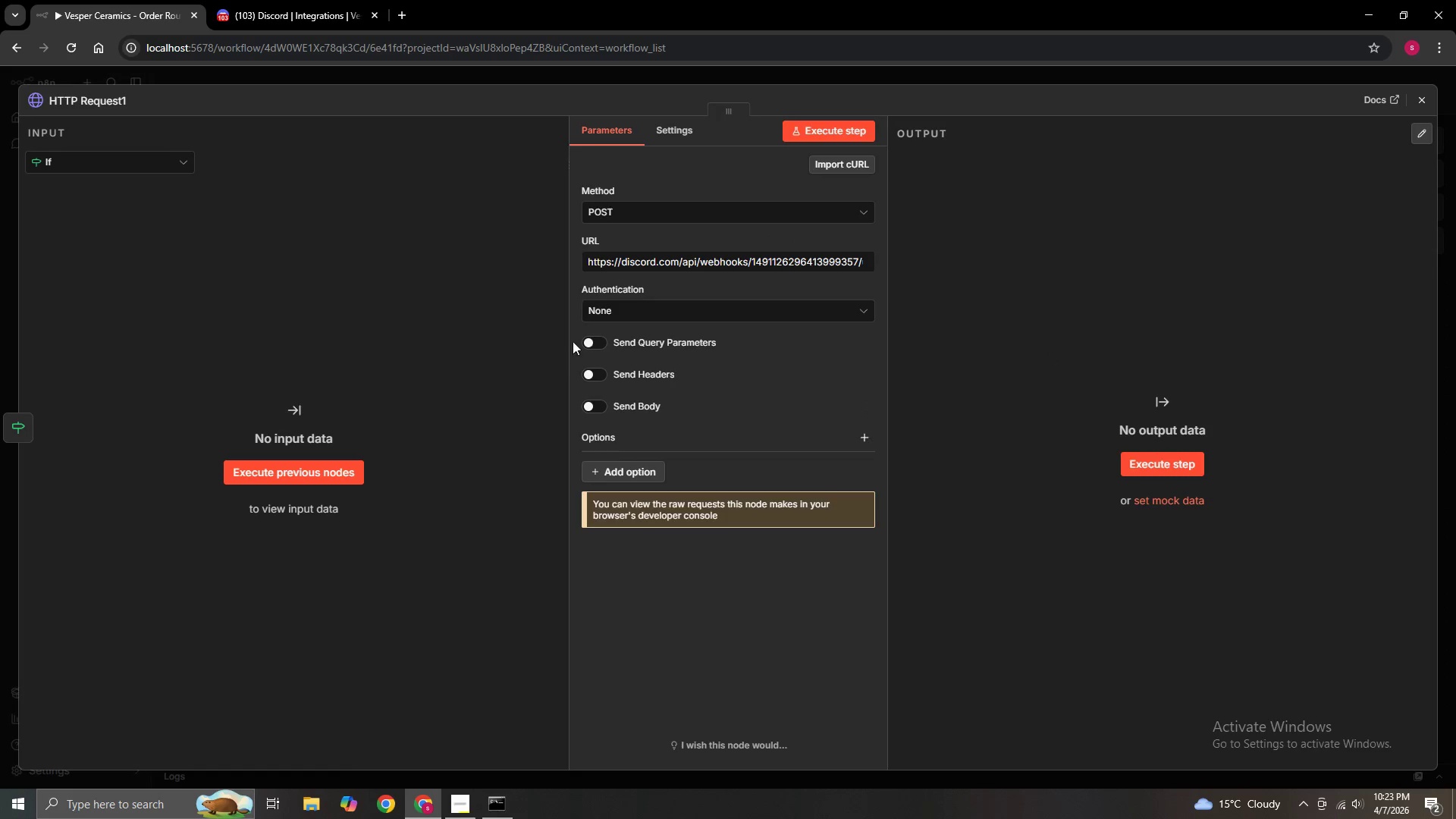 
left_click([591, 405])
 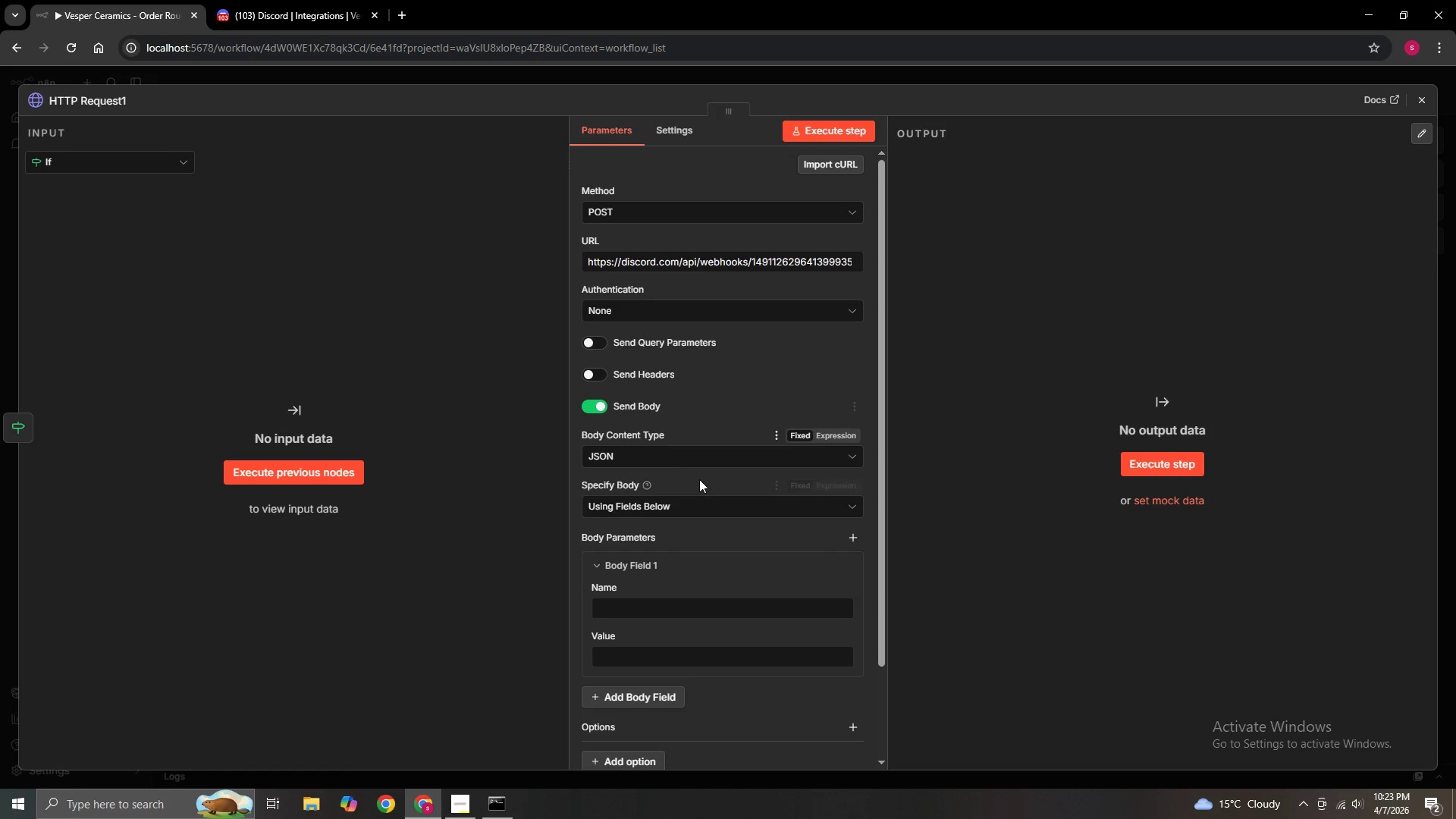 
scroll: coordinate [696, 482], scroll_direction: down, amount: 2.0
 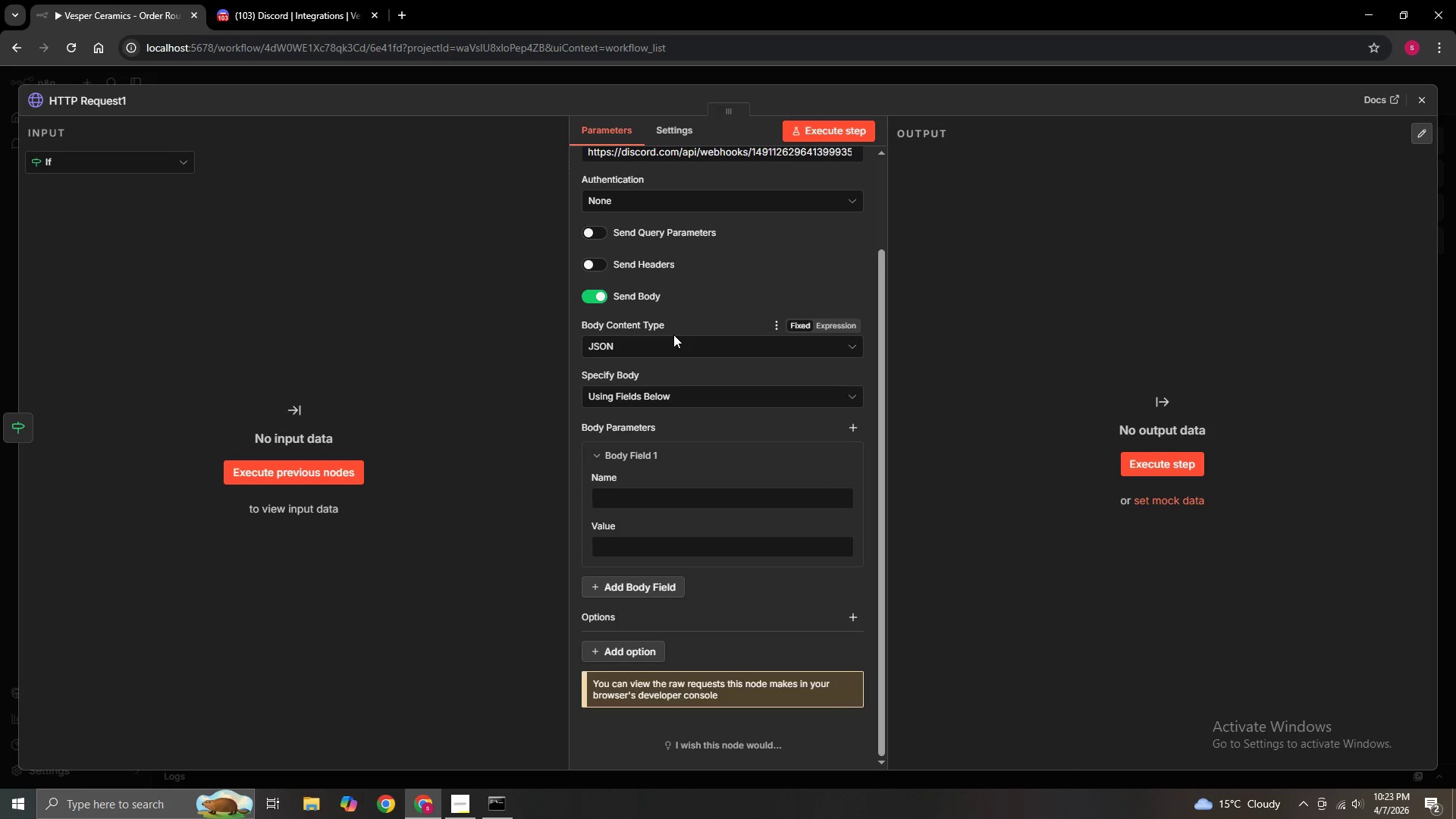 
double_click([664, 345])
 